 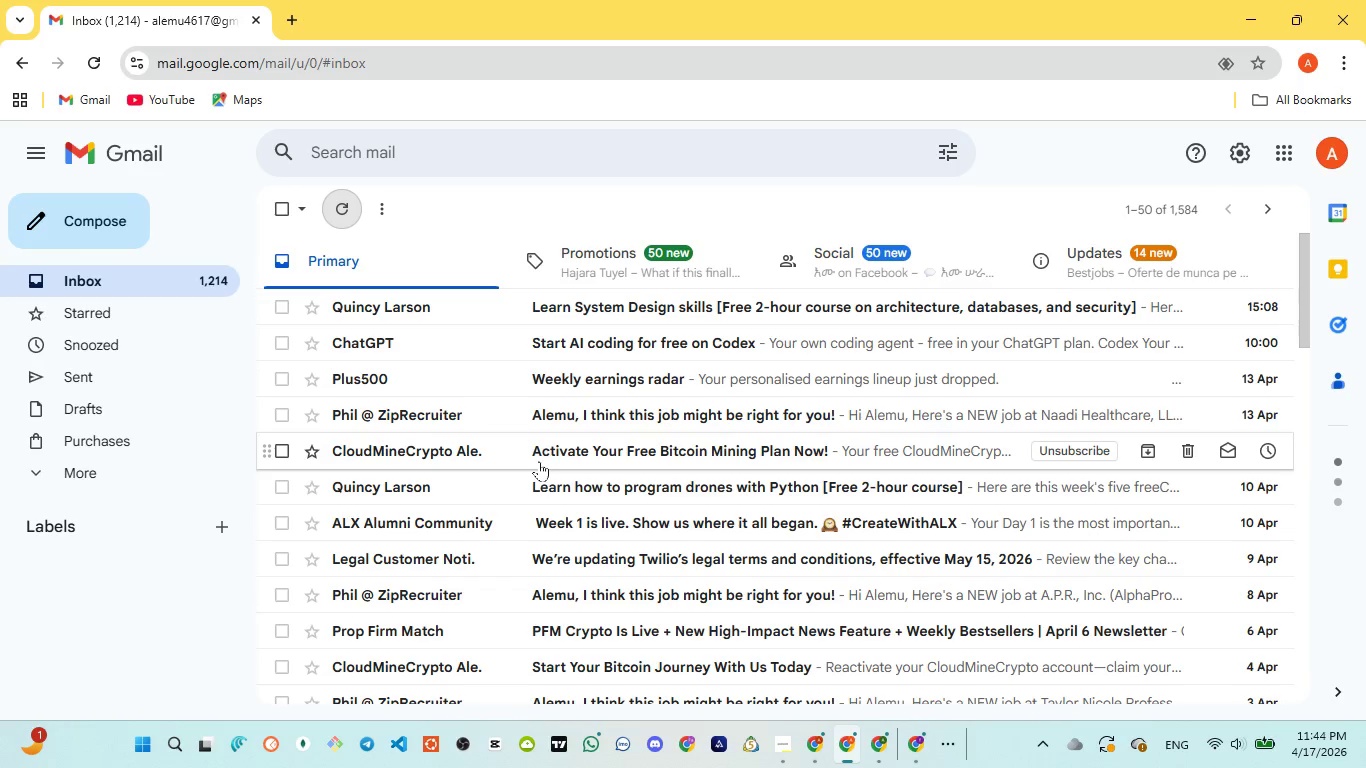 
scroll: coordinate [528, 461], scroll_direction: up, amount: 1.0
 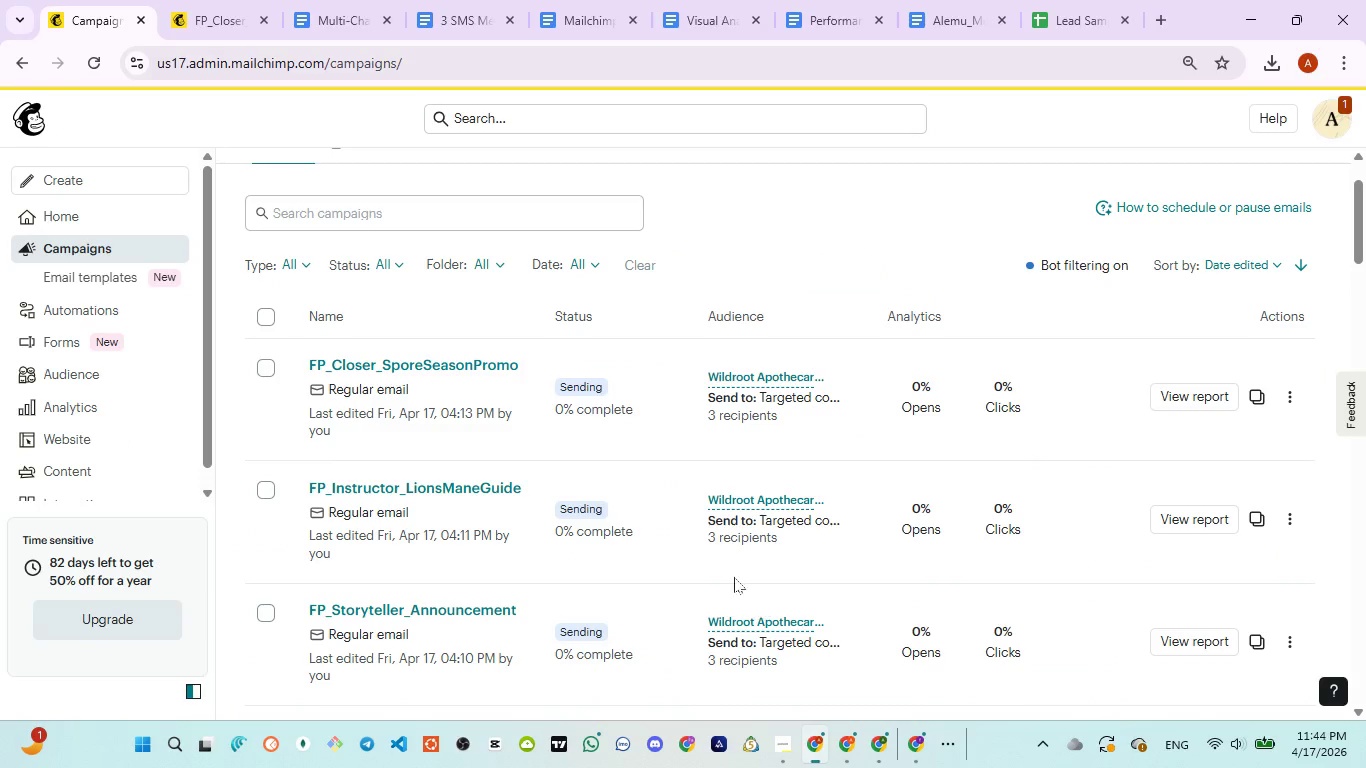 
wait(6.16)
 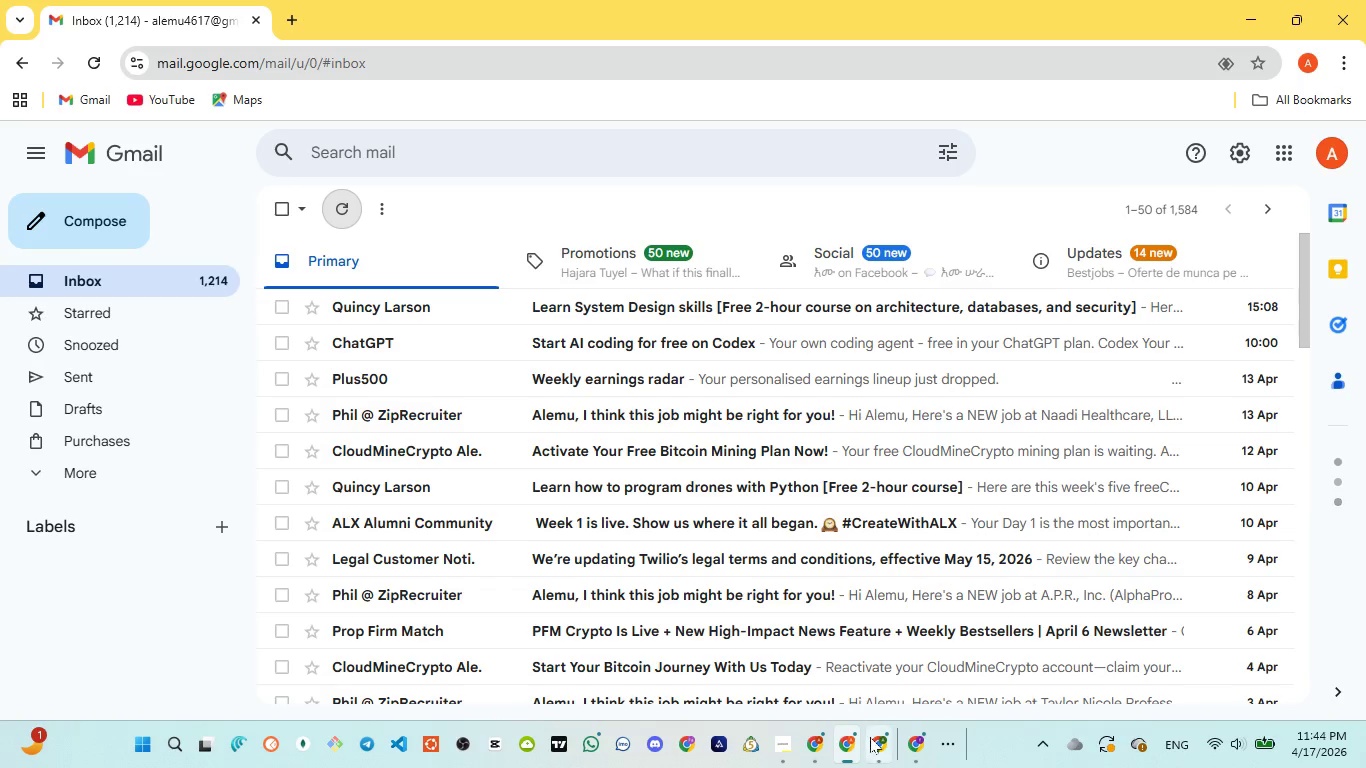 
scroll: coordinate [594, 454], scroll_direction: down, amount: 2.0
 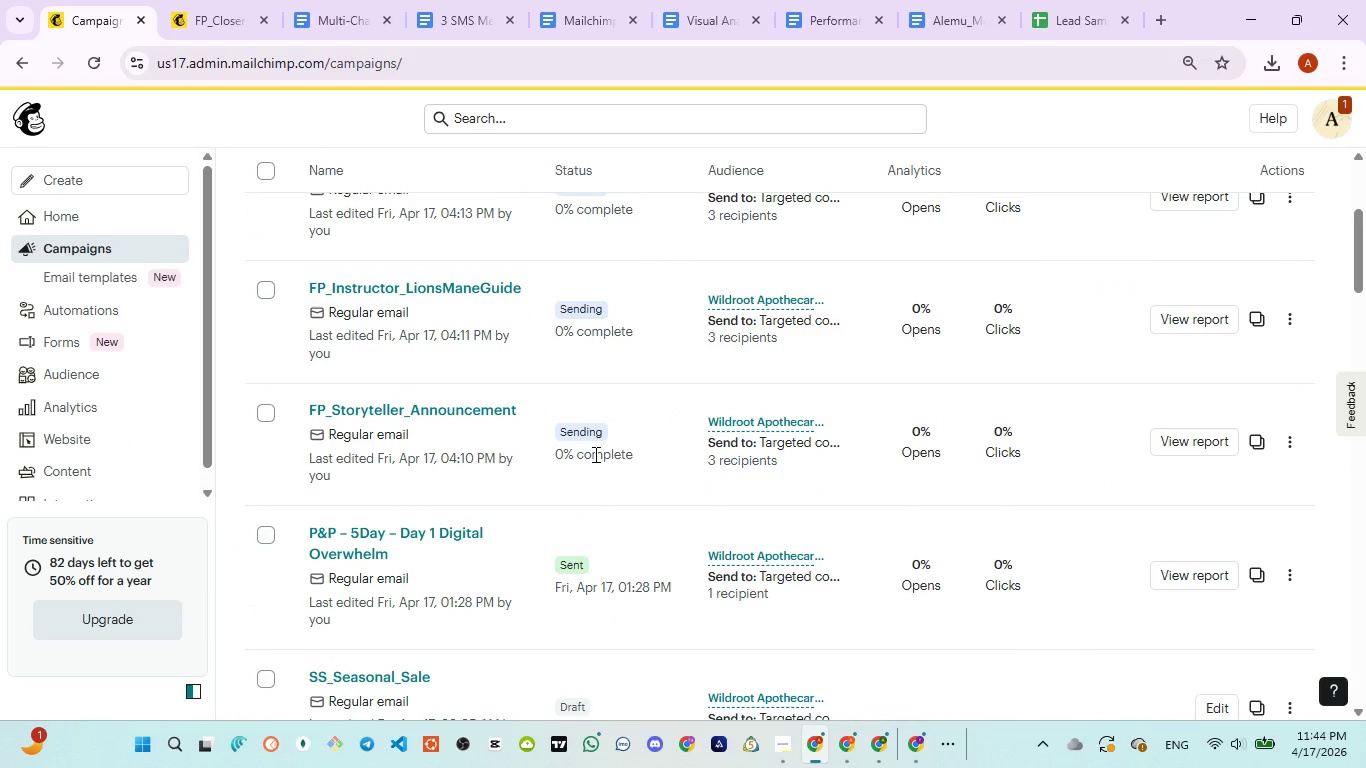 
scroll: coordinate [594, 454], scroll_direction: up, amount: 3.0
 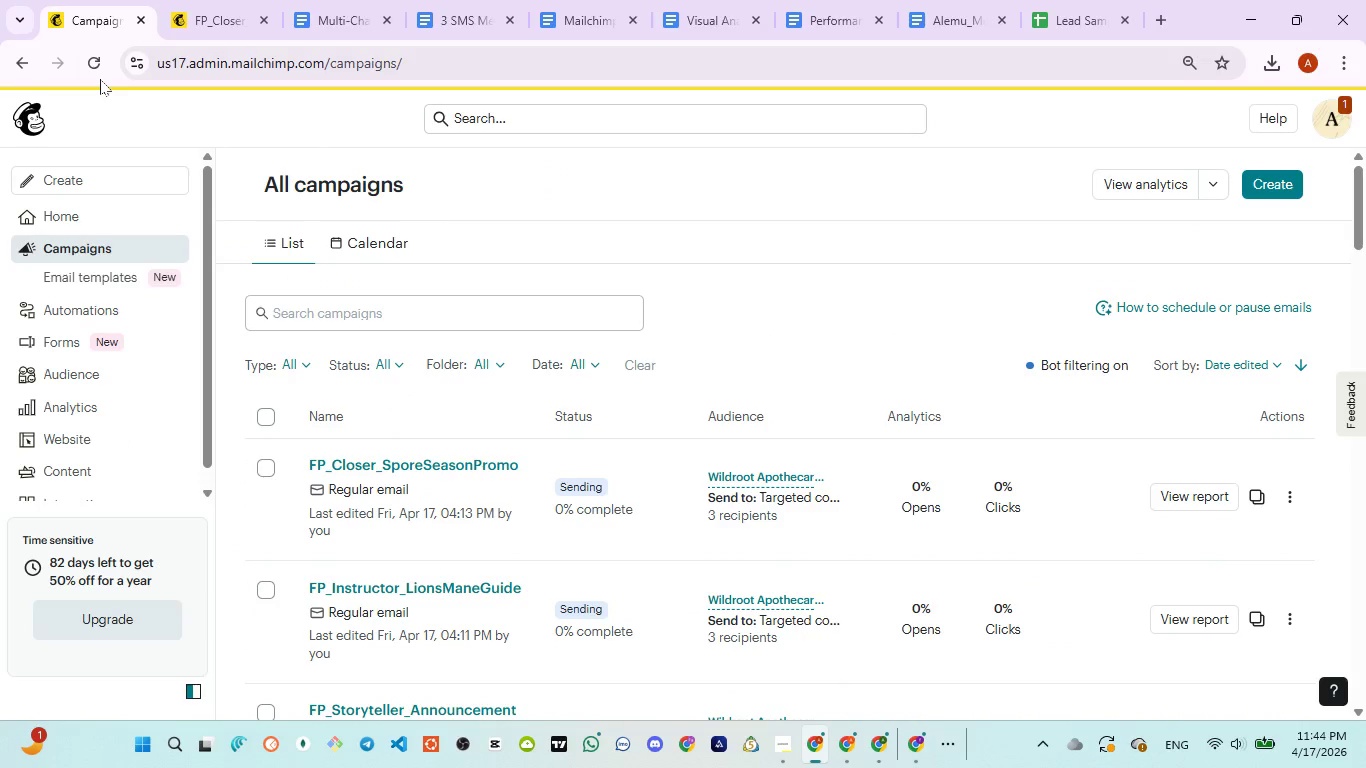 
left_click([101, 75])
 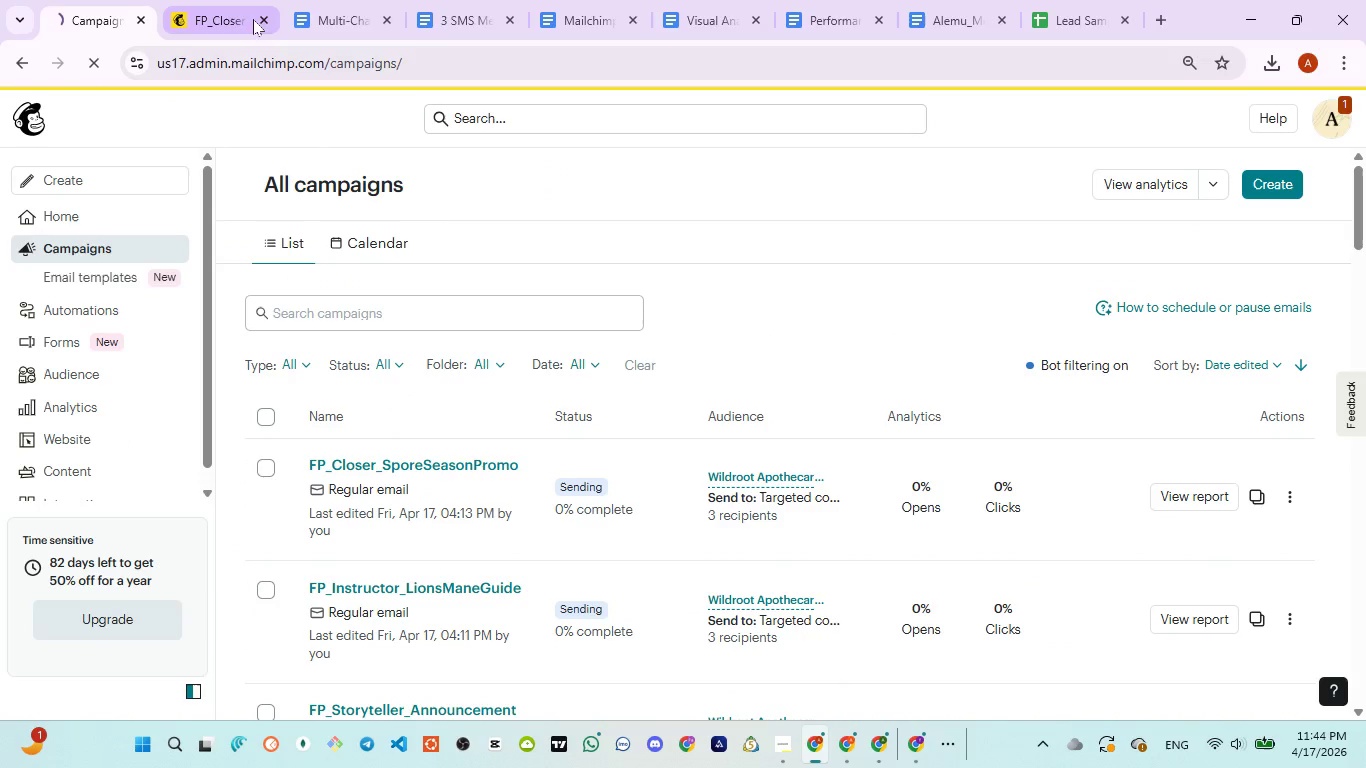 
left_click([263, 11])
 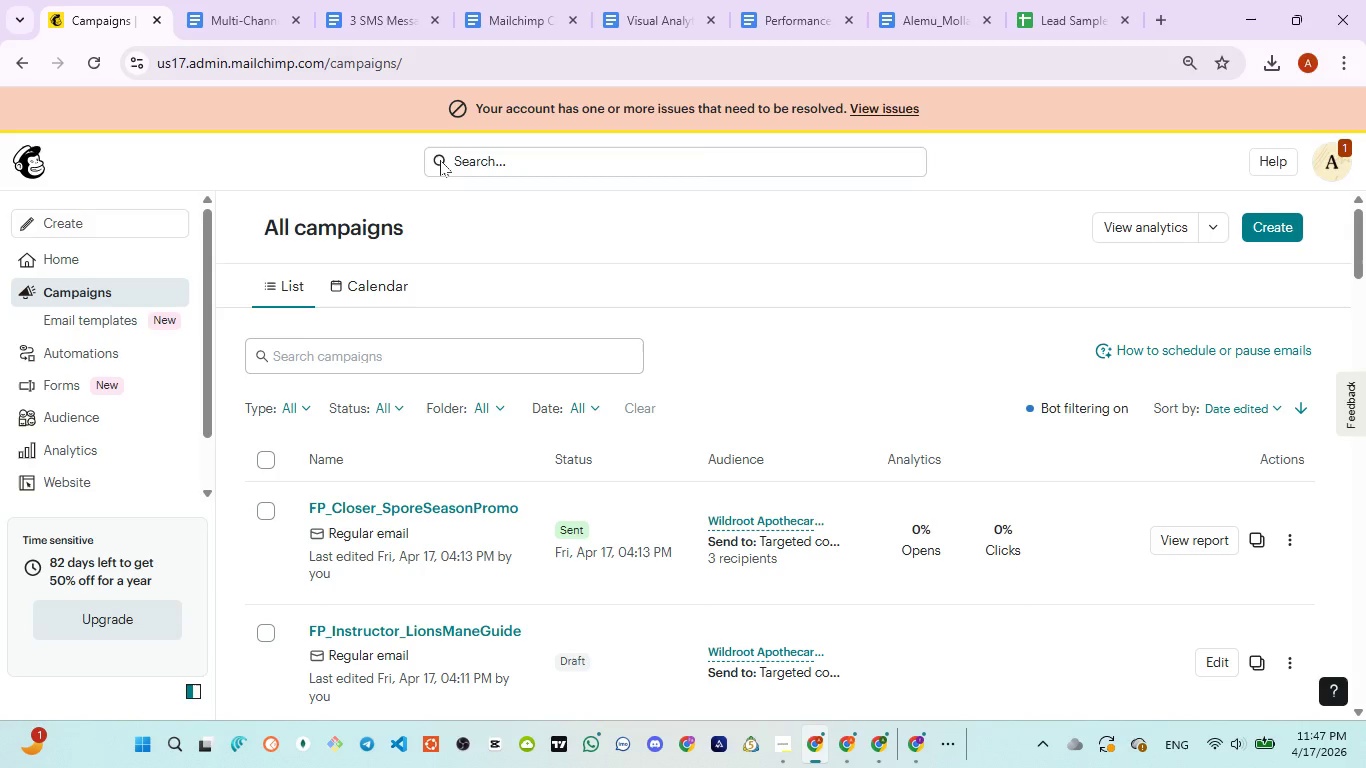 
wait(138.61)
 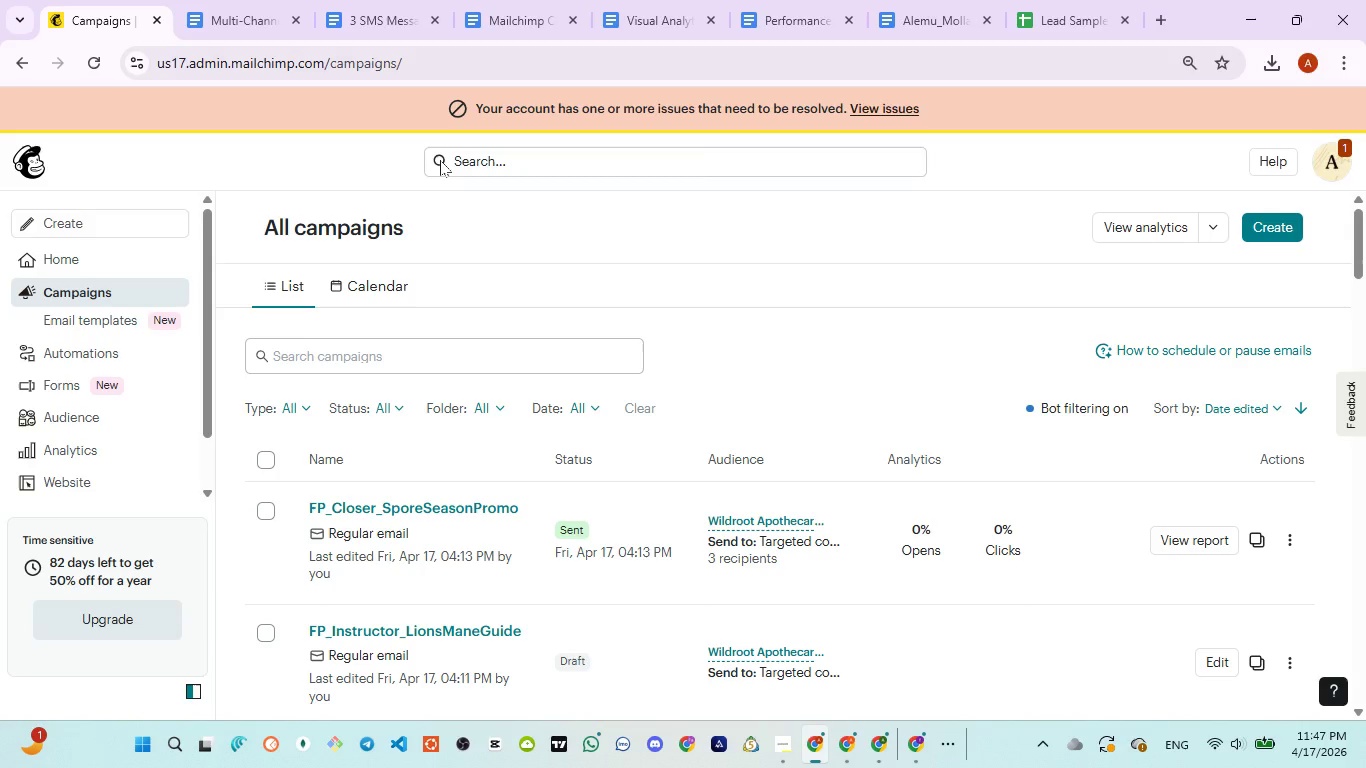 
left_click([801, 653])
 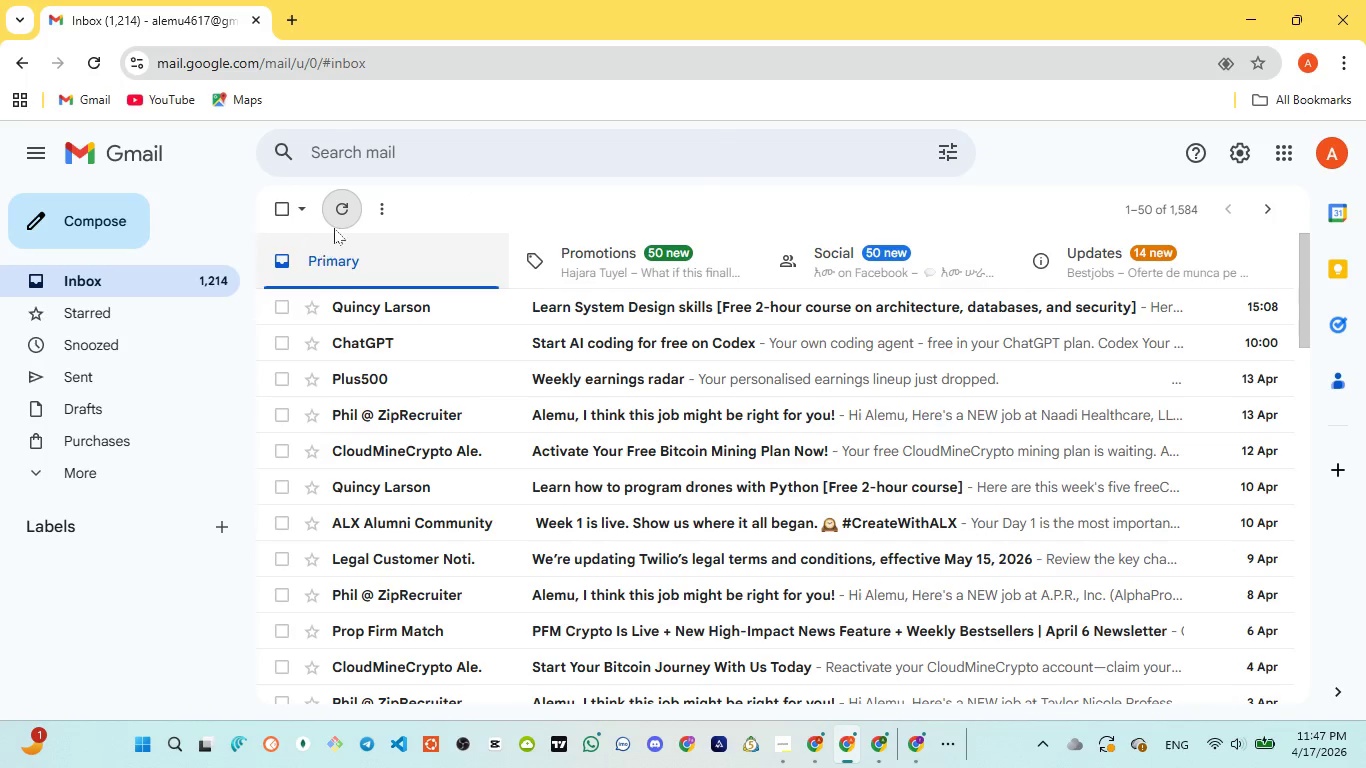 
left_click([350, 207])
 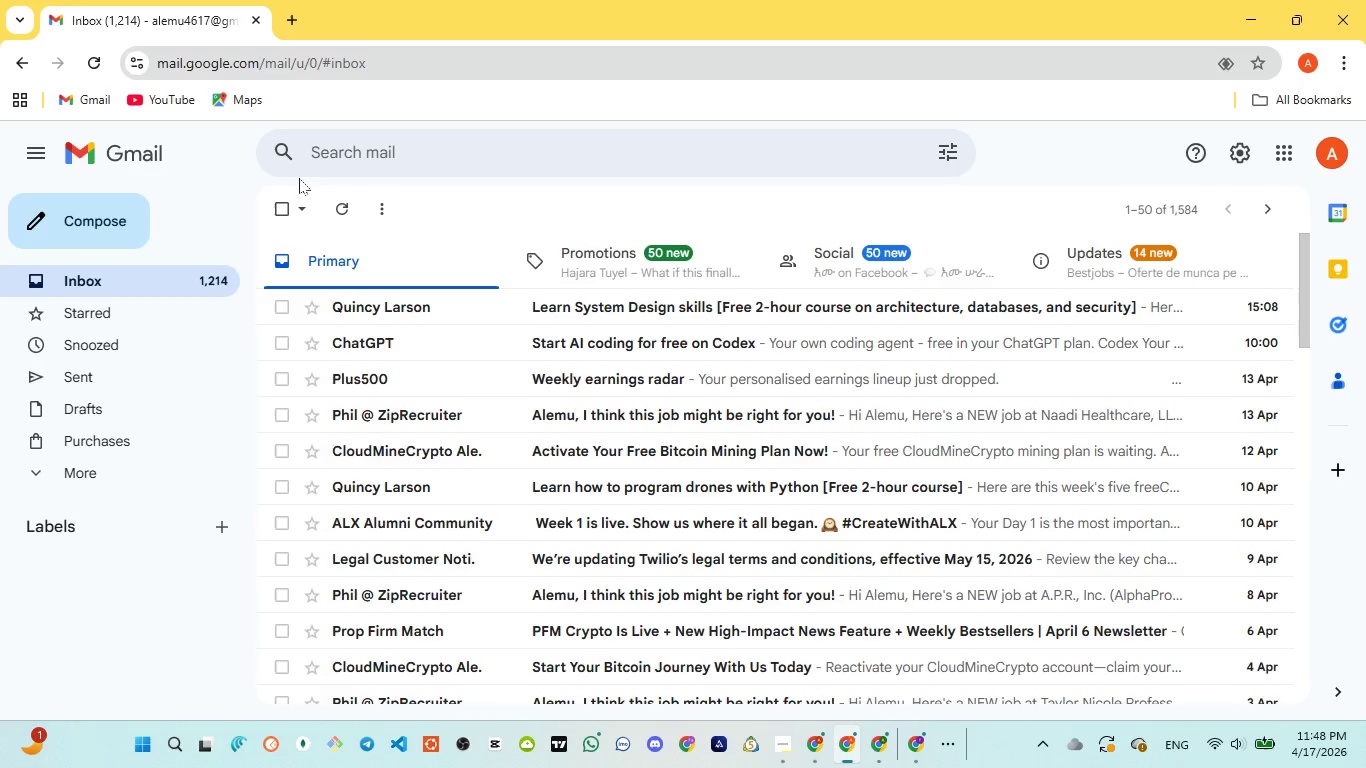 
wait(54.86)
 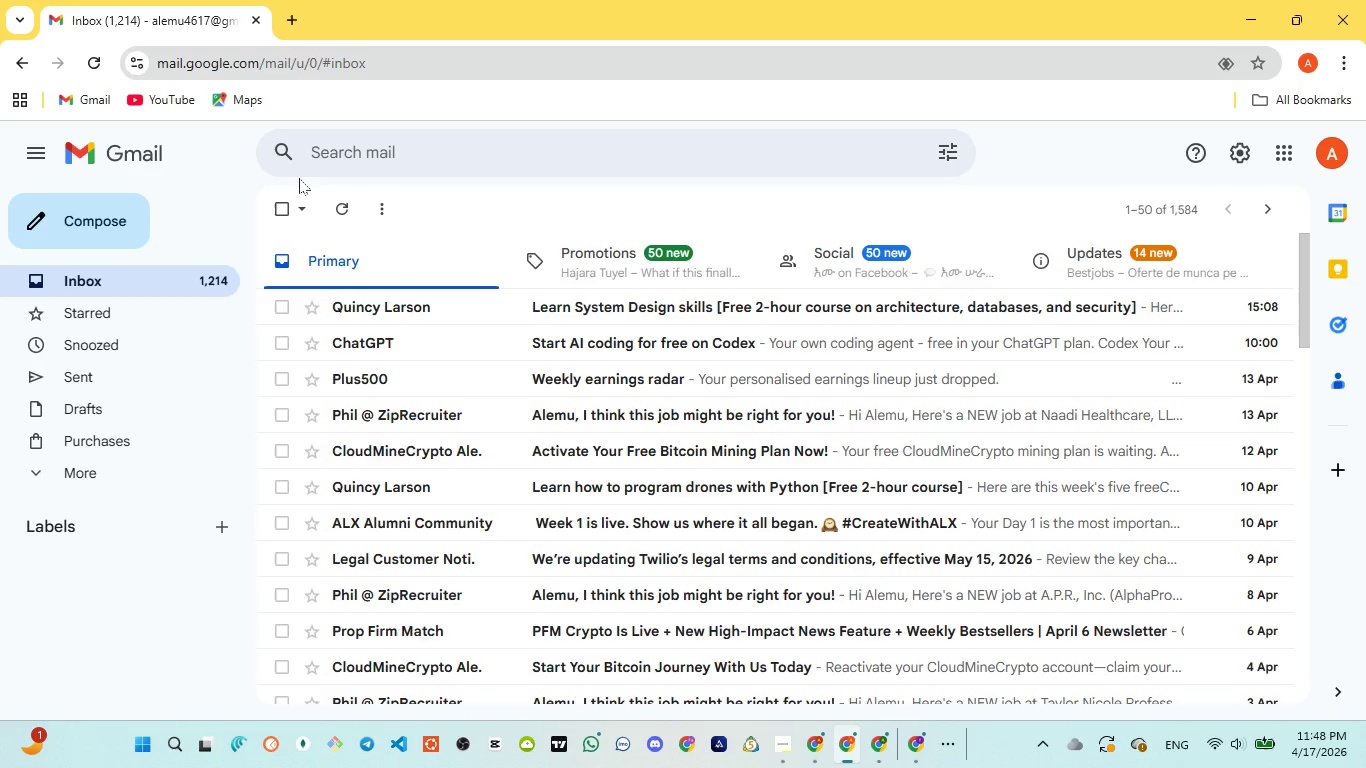 
left_click([867, 677])
 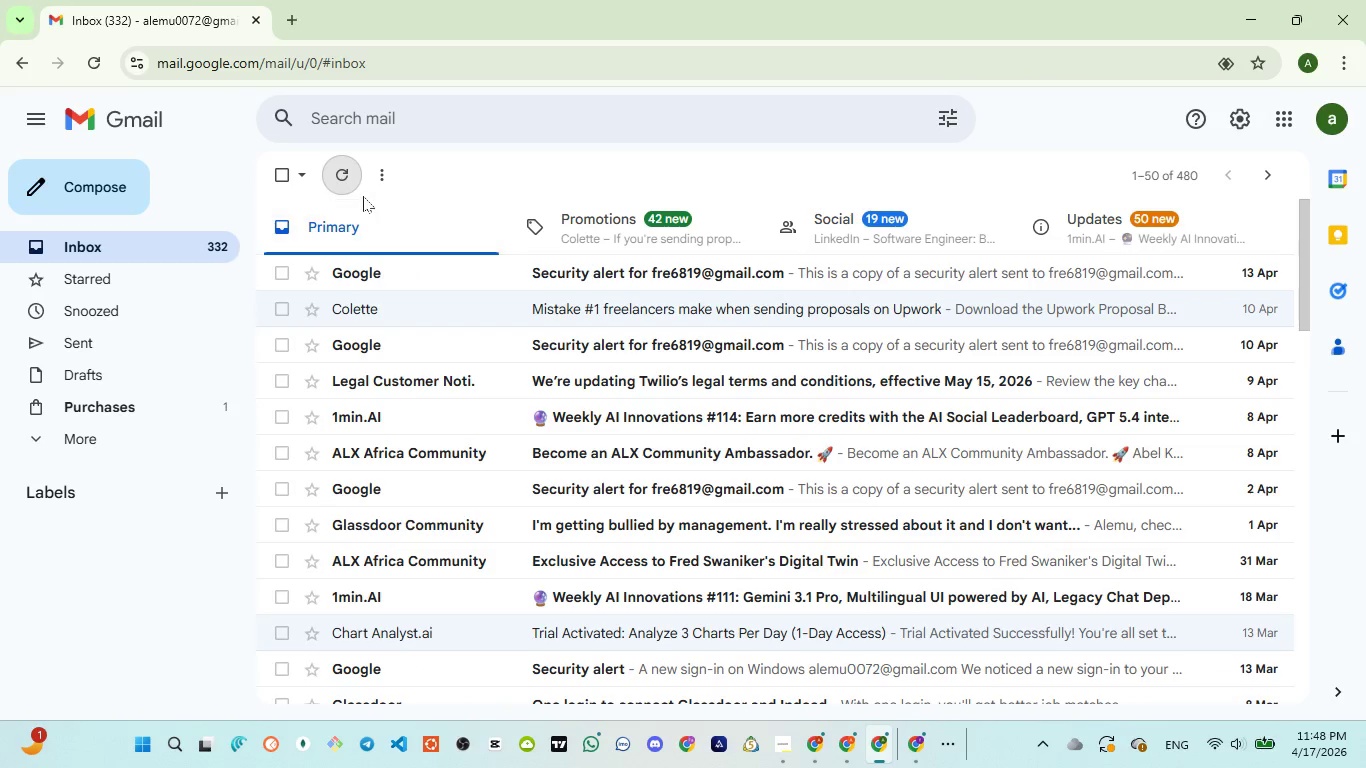 
left_click([360, 180])
 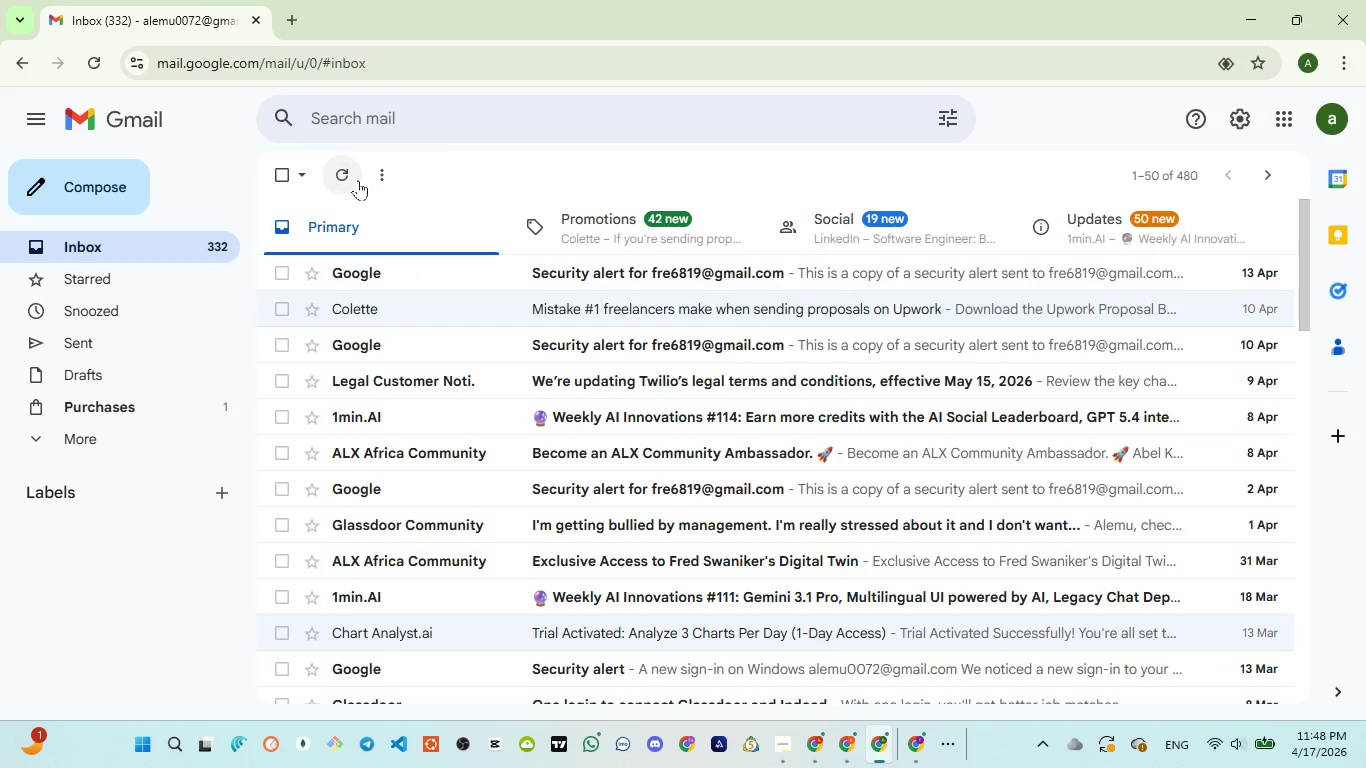 
left_click([352, 179])
 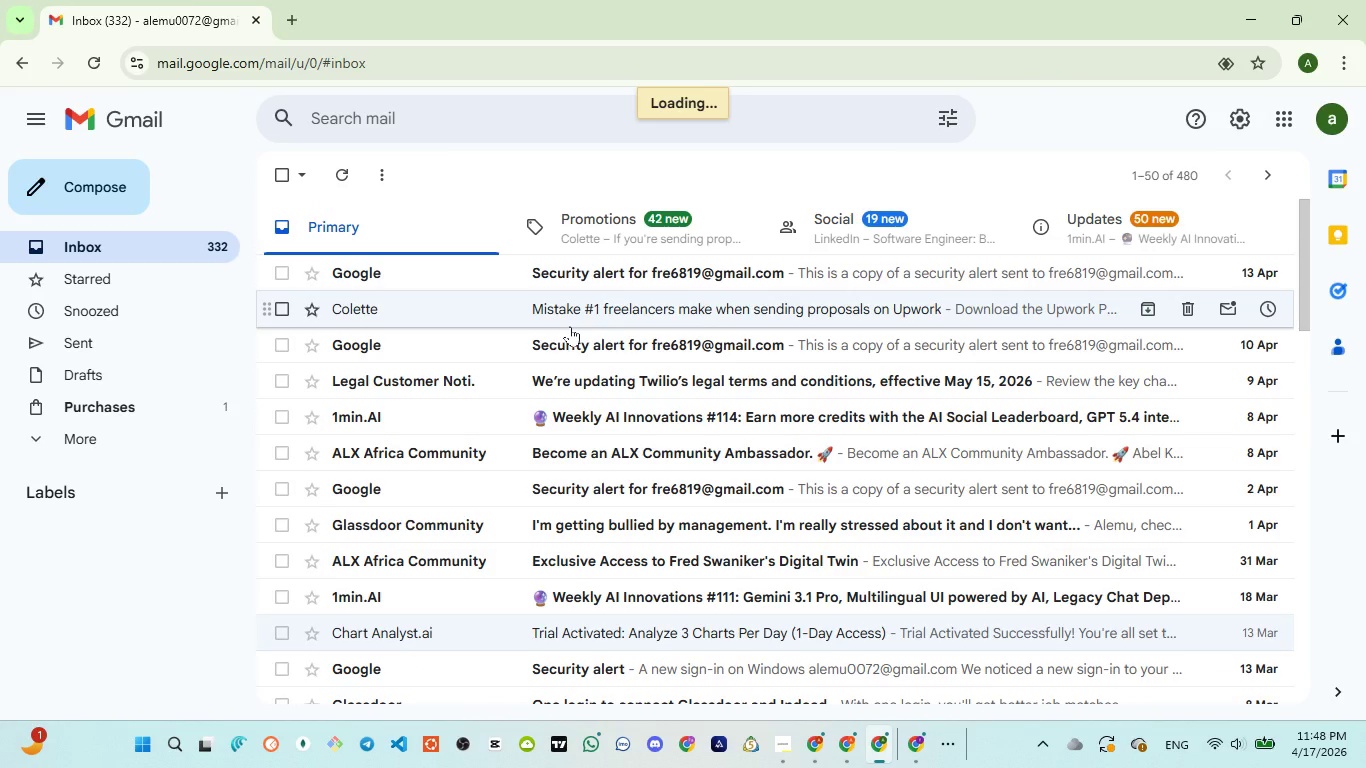 
wait(10.2)
 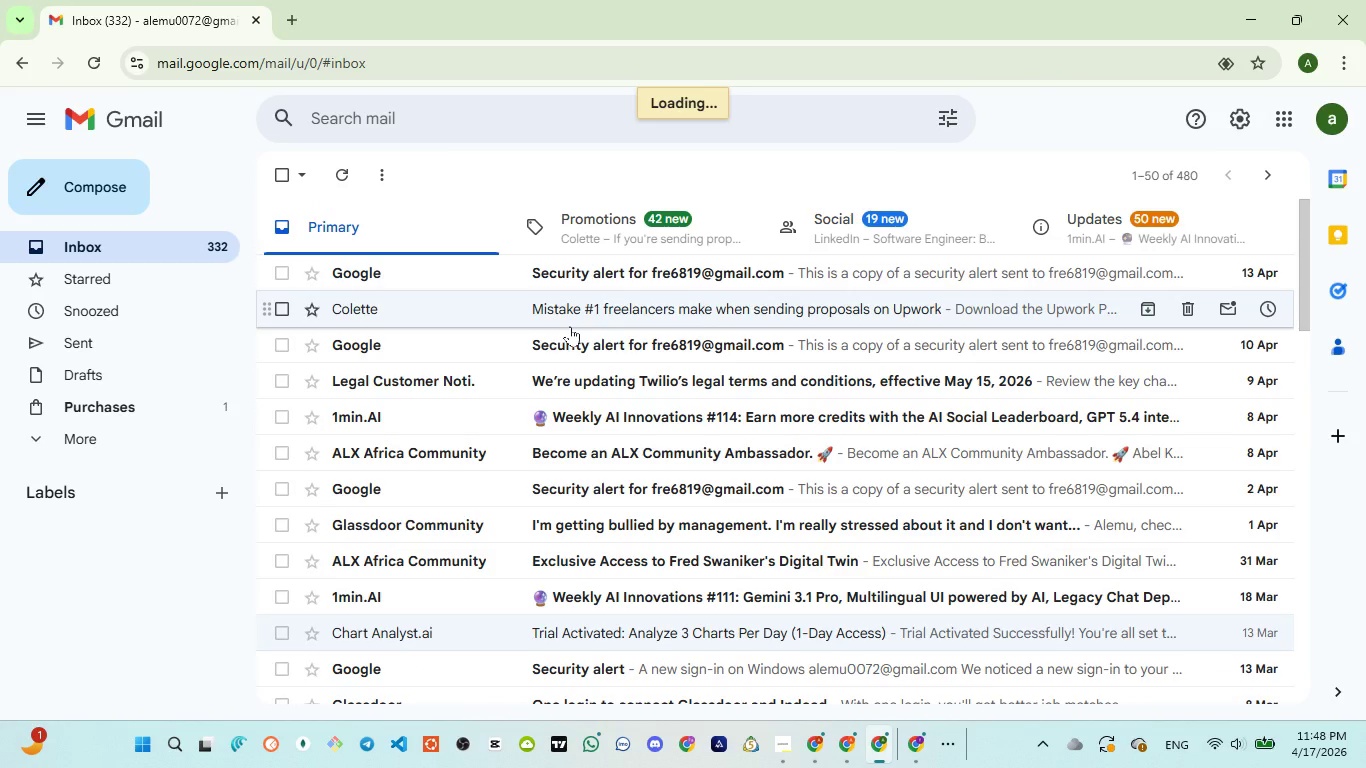 
mouse_move([813, 730])
 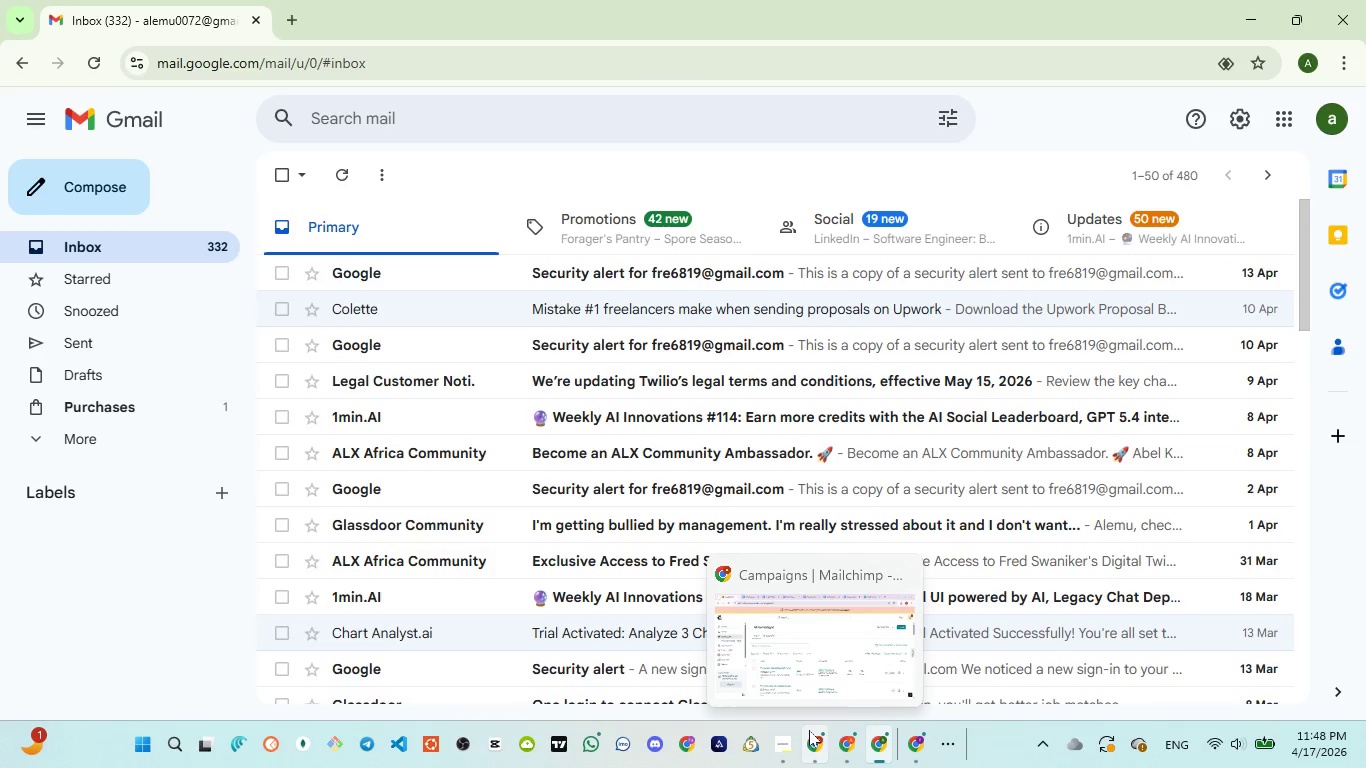 
left_click([809, 669])
 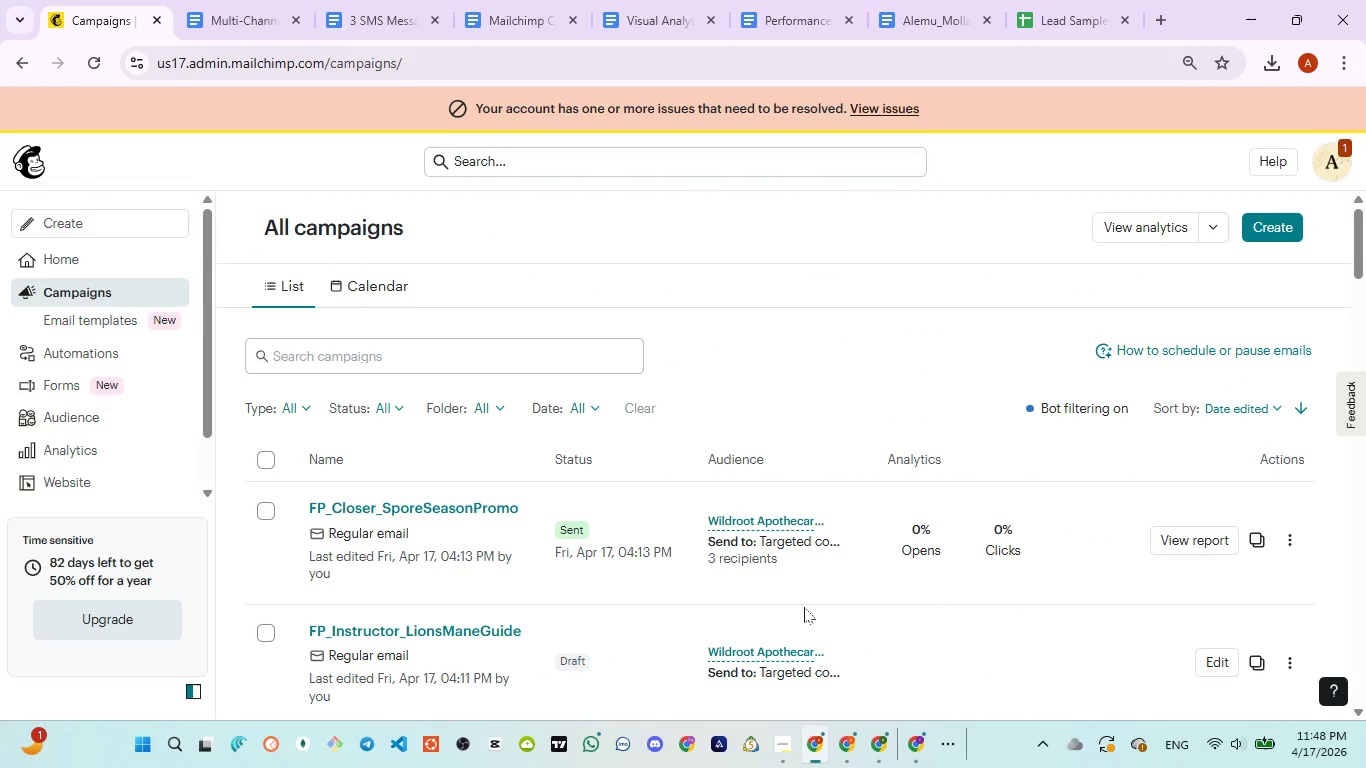 
scroll: coordinate [803, 600], scroll_direction: down, amount: 2.0
 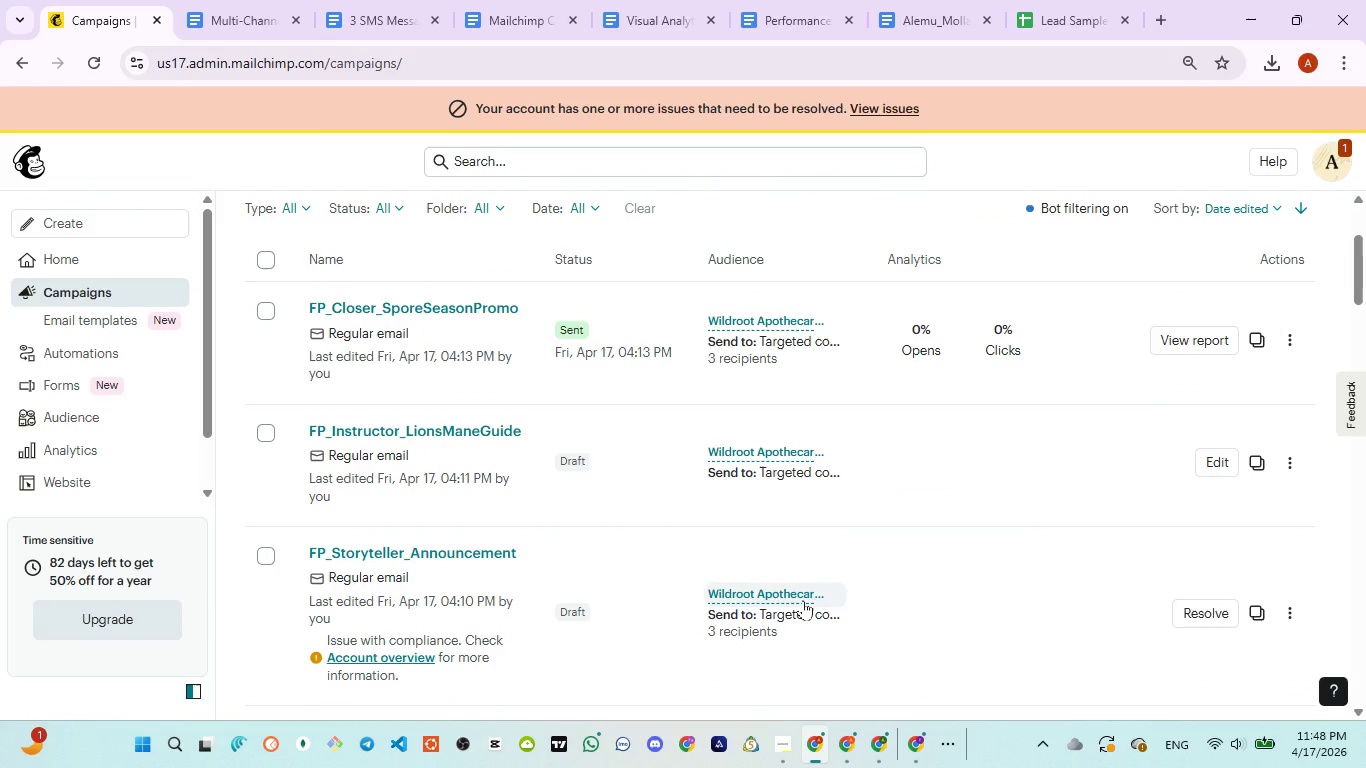 
wait(6.94)
 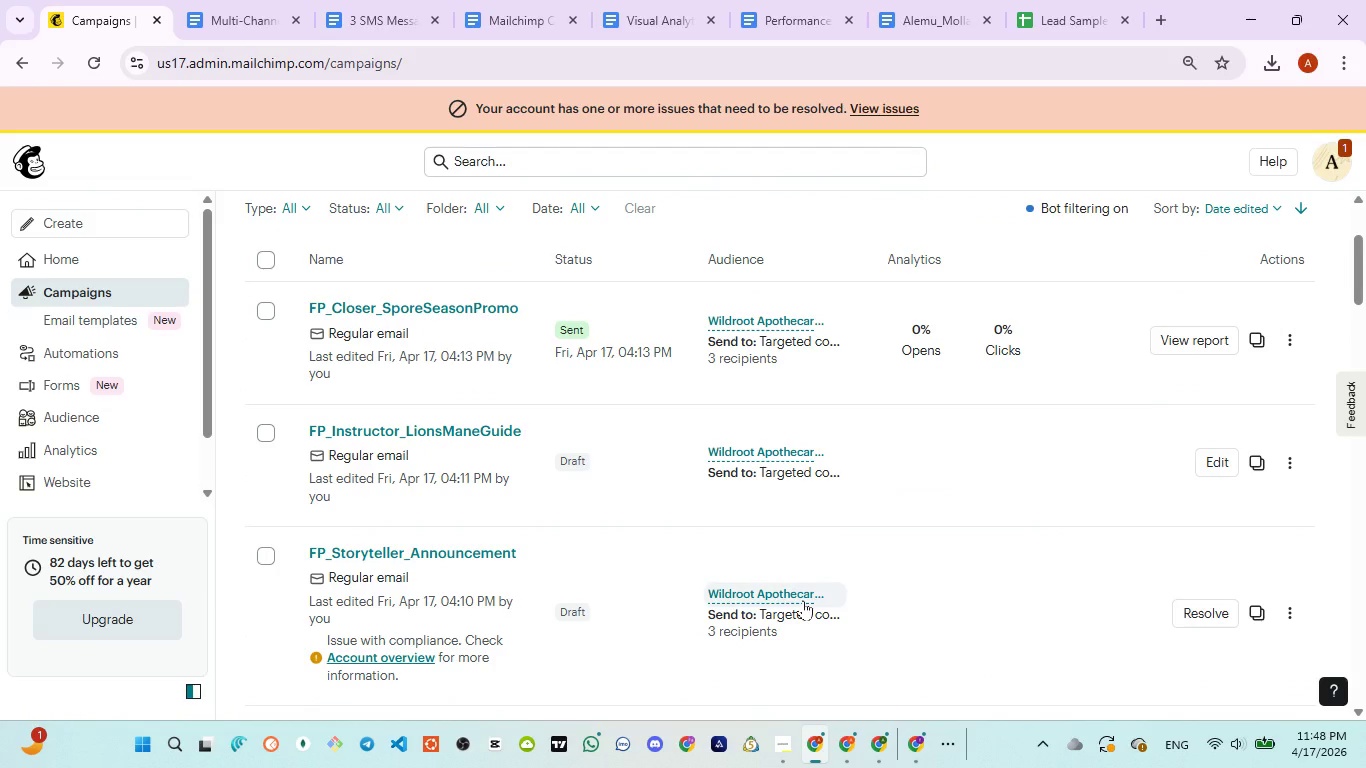 
scroll: coordinate [803, 600], scroll_direction: up, amount: 2.0
 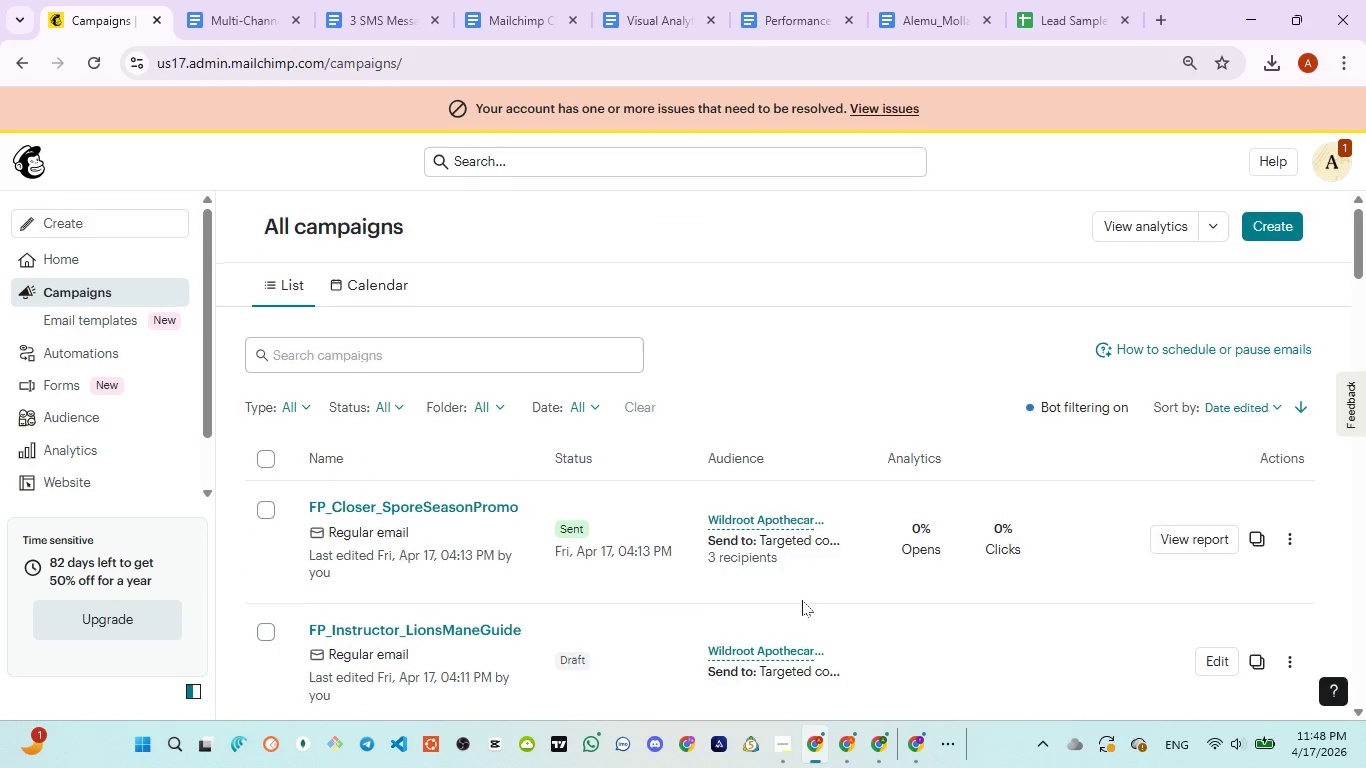 
scroll: coordinate [802, 600], scroll_direction: down, amount: 2.0
 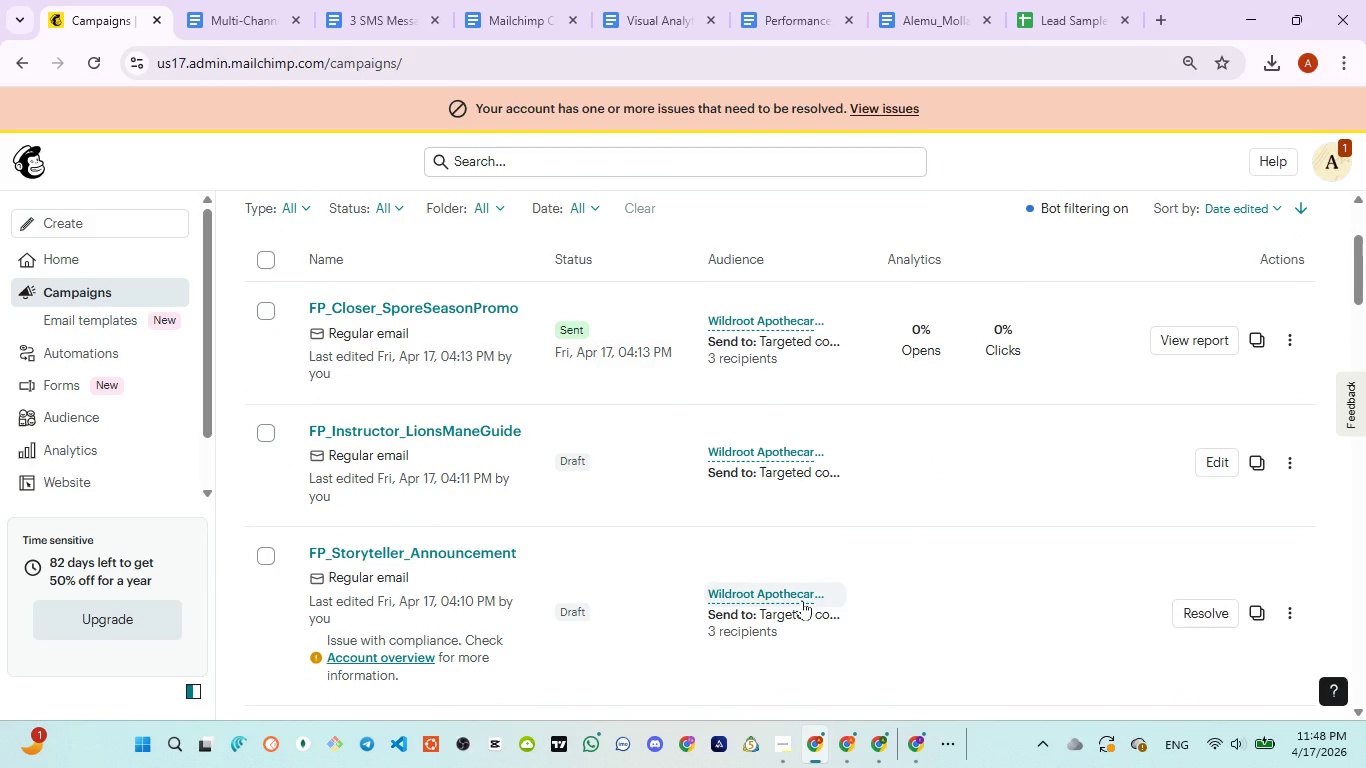 
scroll: coordinate [802, 600], scroll_direction: up, amount: 2.0
 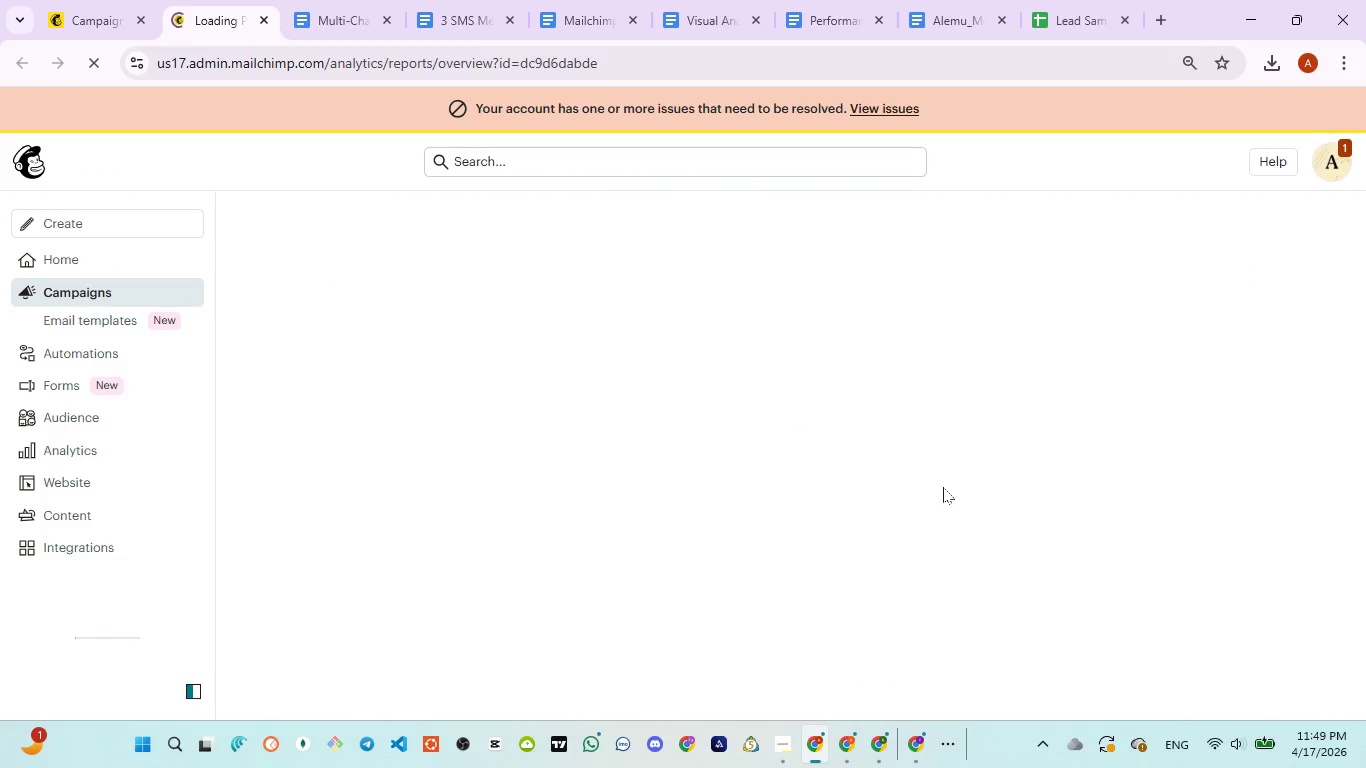 
wait(22.63)
 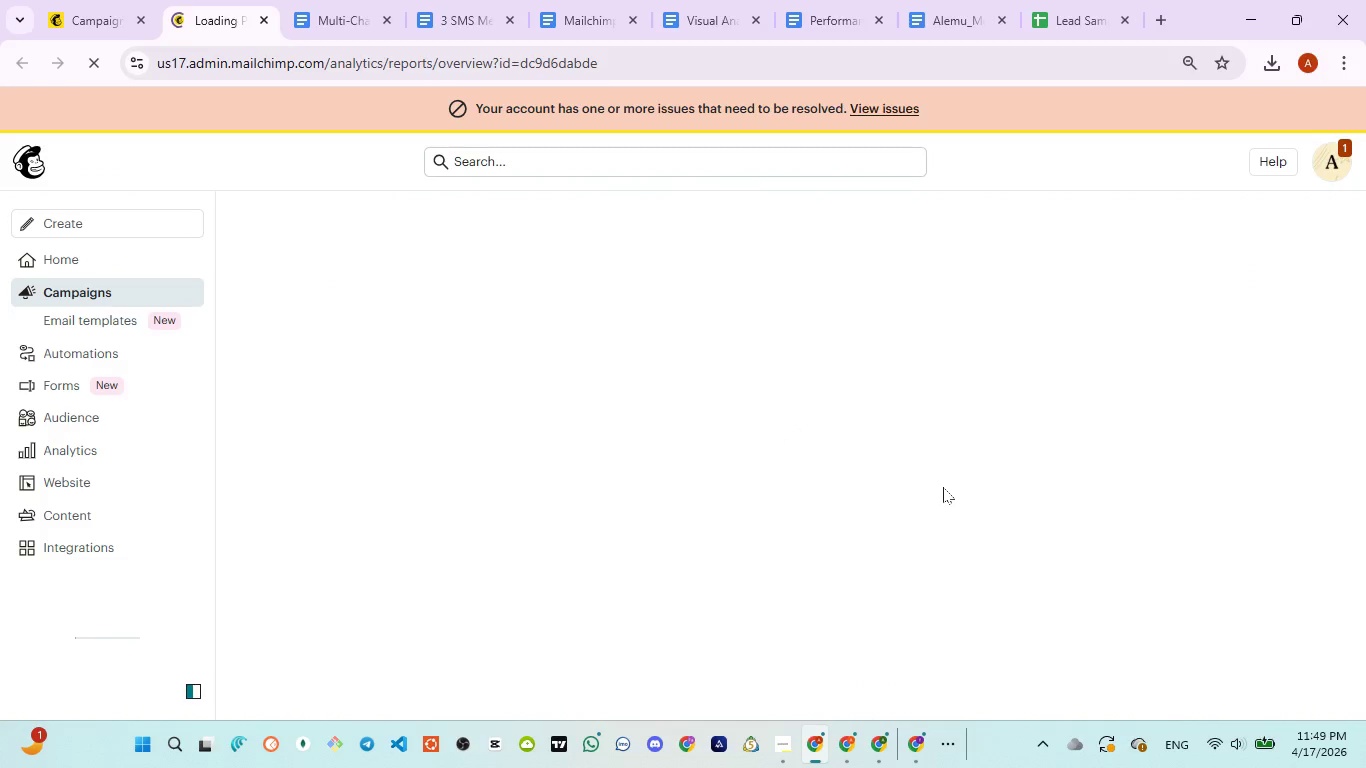 
scroll: coordinate [943, 487], scroll_direction: down, amount: 3.0
 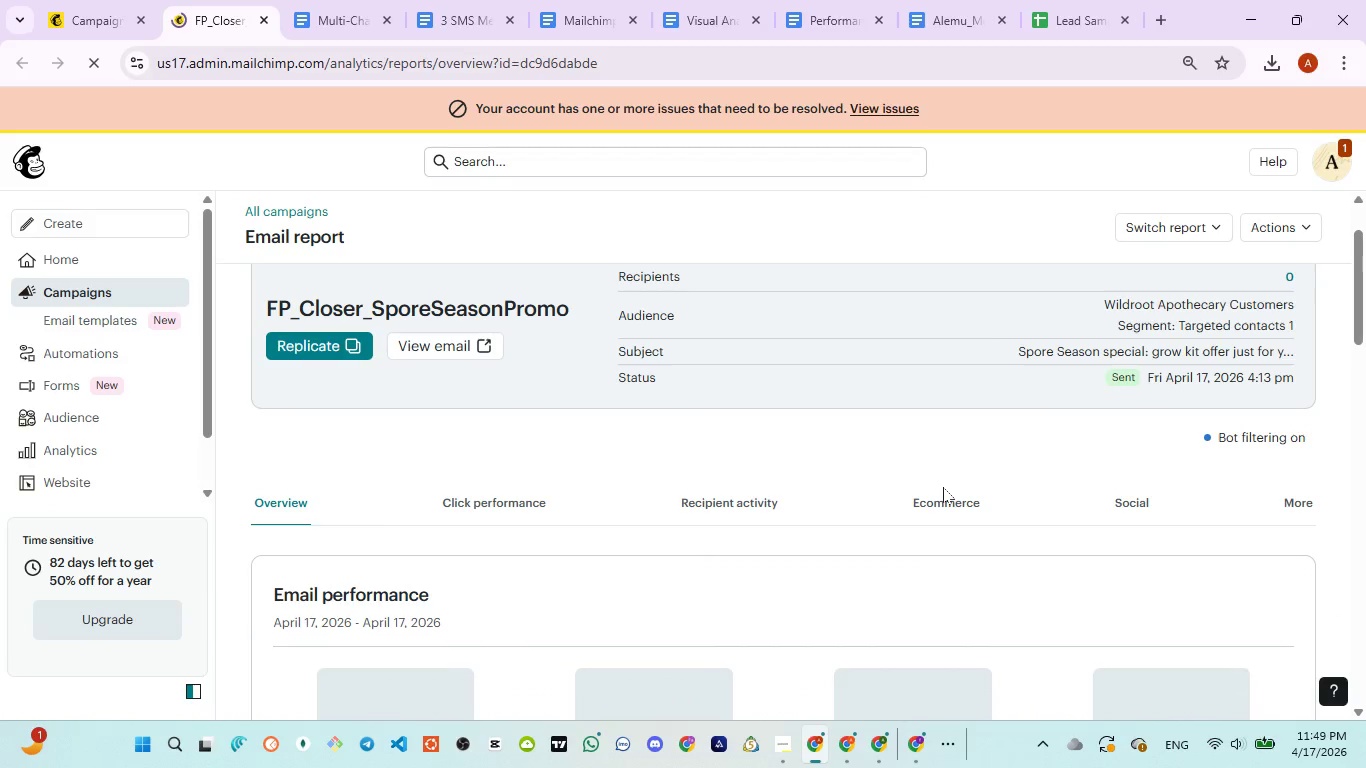 
scroll: coordinate [943, 487], scroll_direction: up, amount: 1.0
 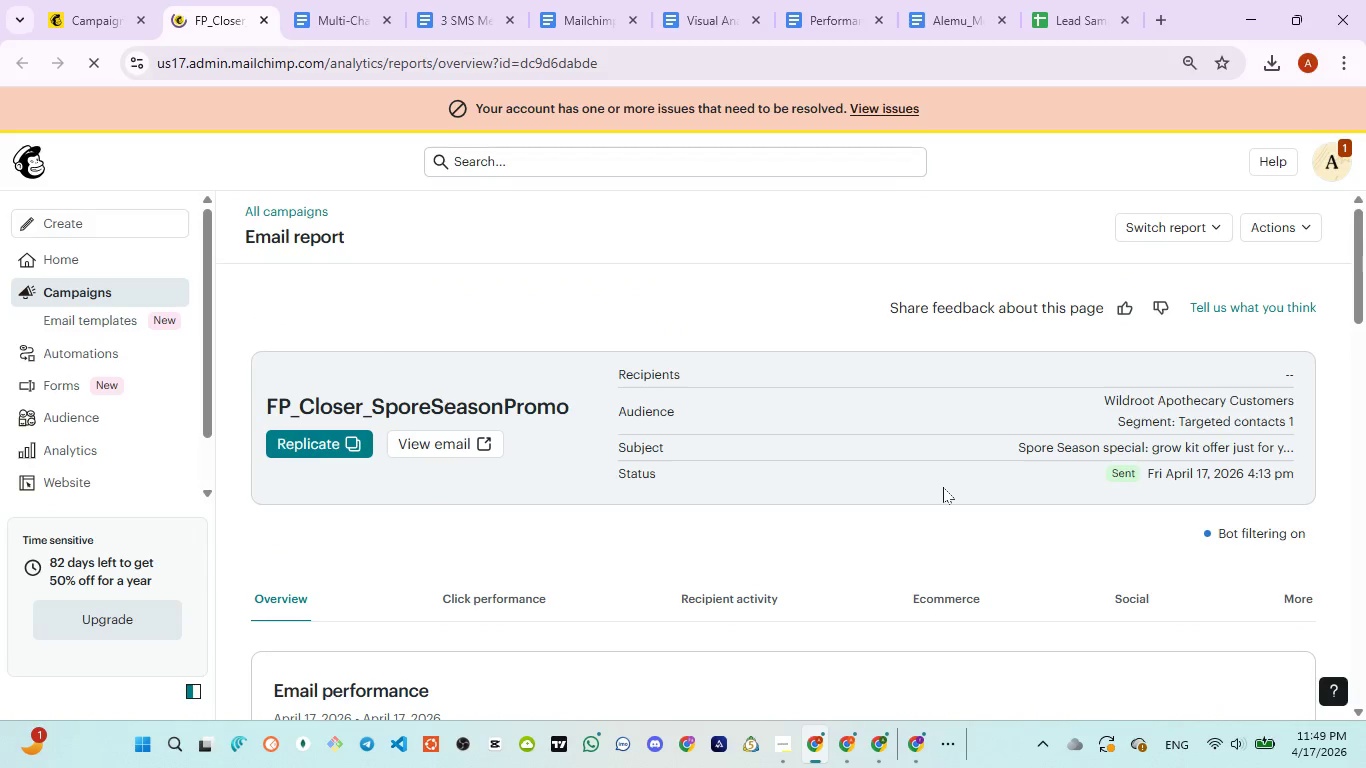 
scroll: coordinate [1357, 400], scroll_direction: down, amount: 9.0
 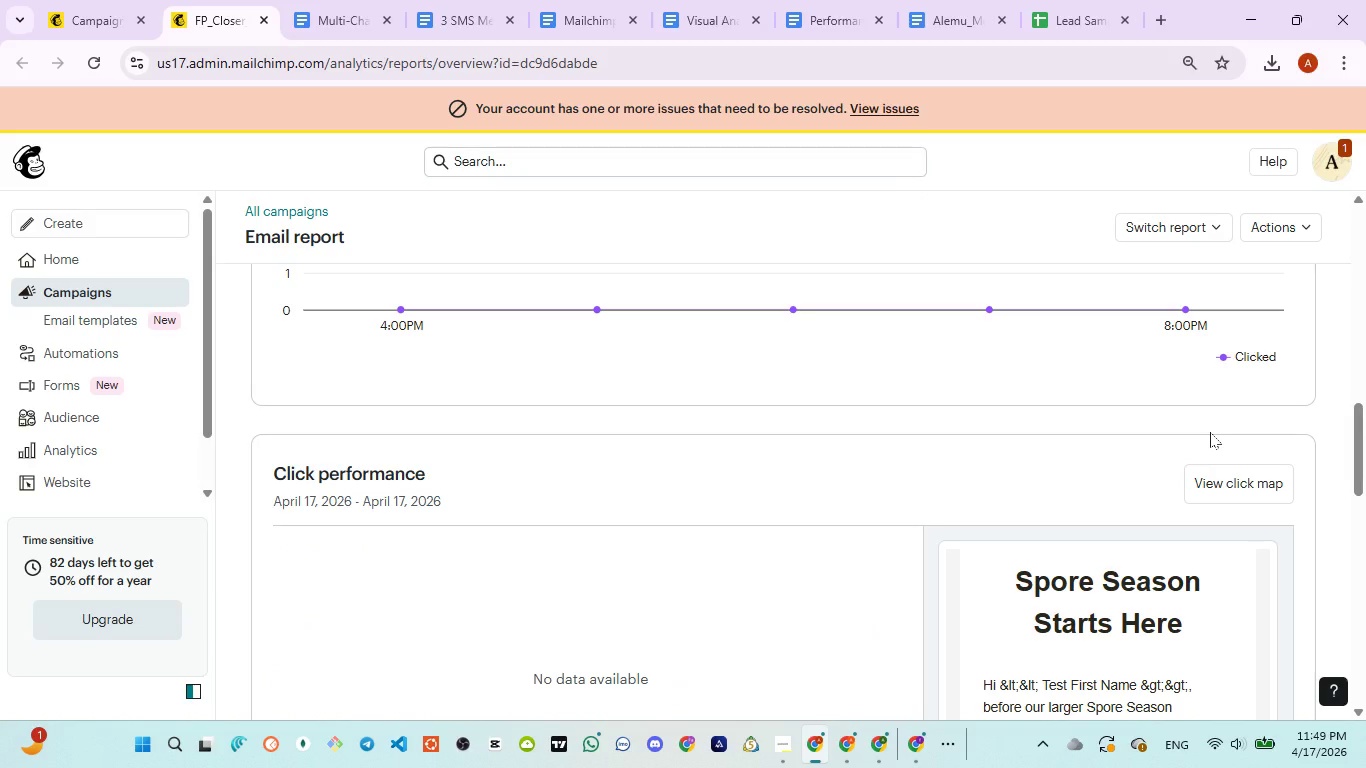 
wait(18.49)
 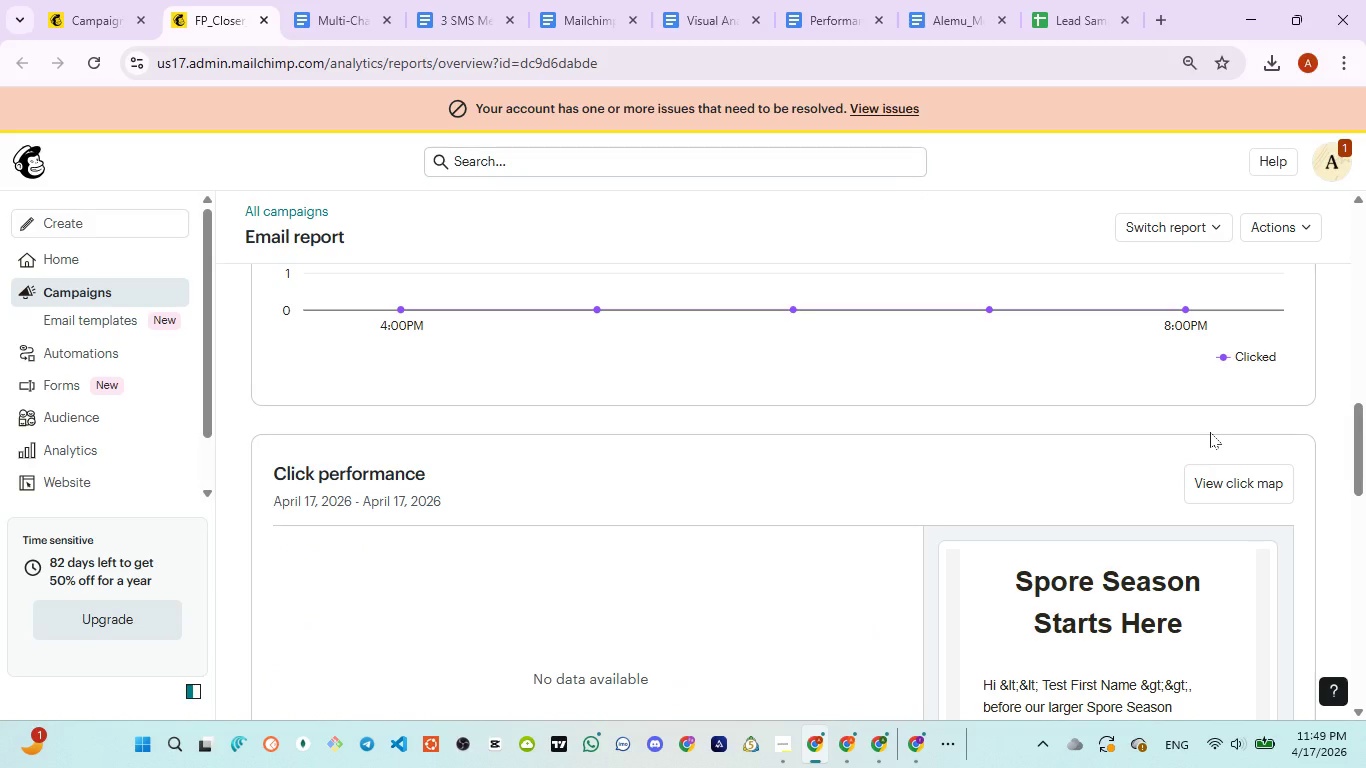 
left_click([859, 674])
 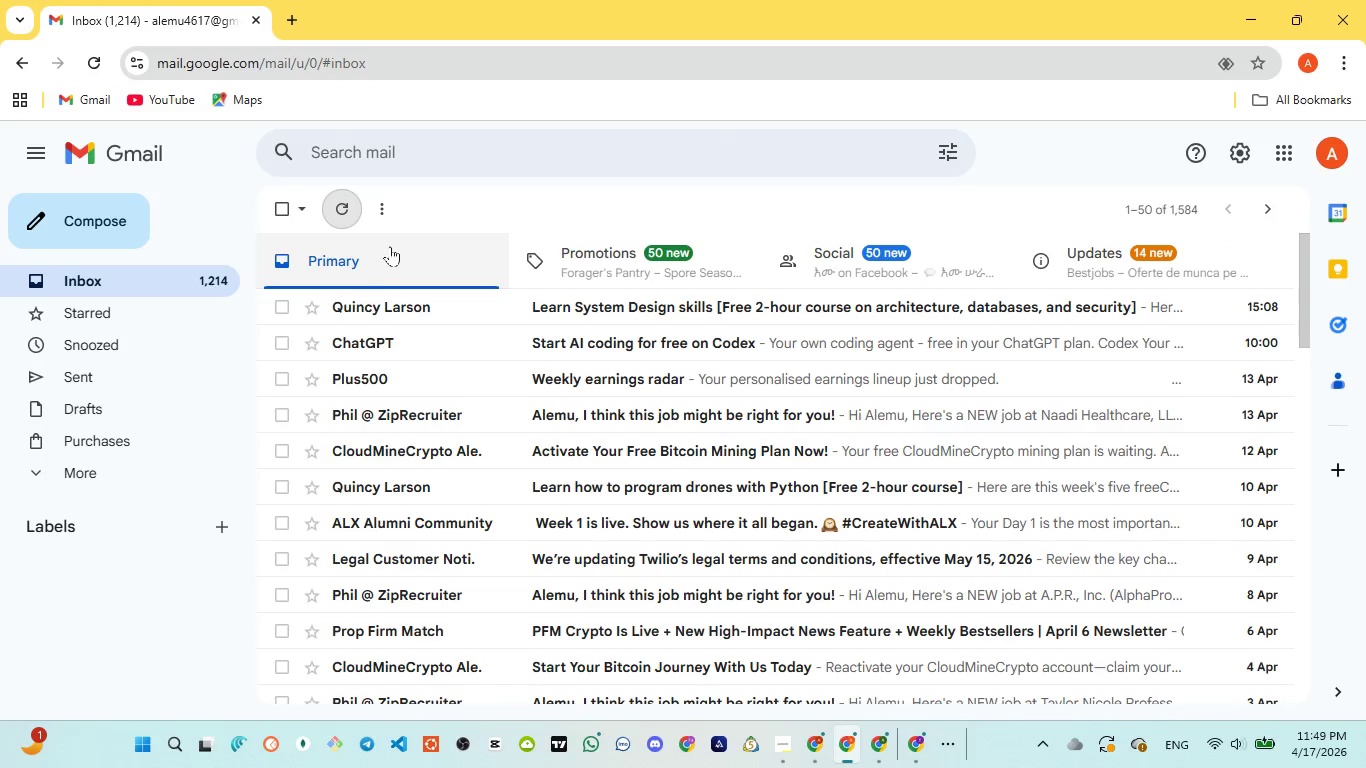 
left_click([355, 220])
 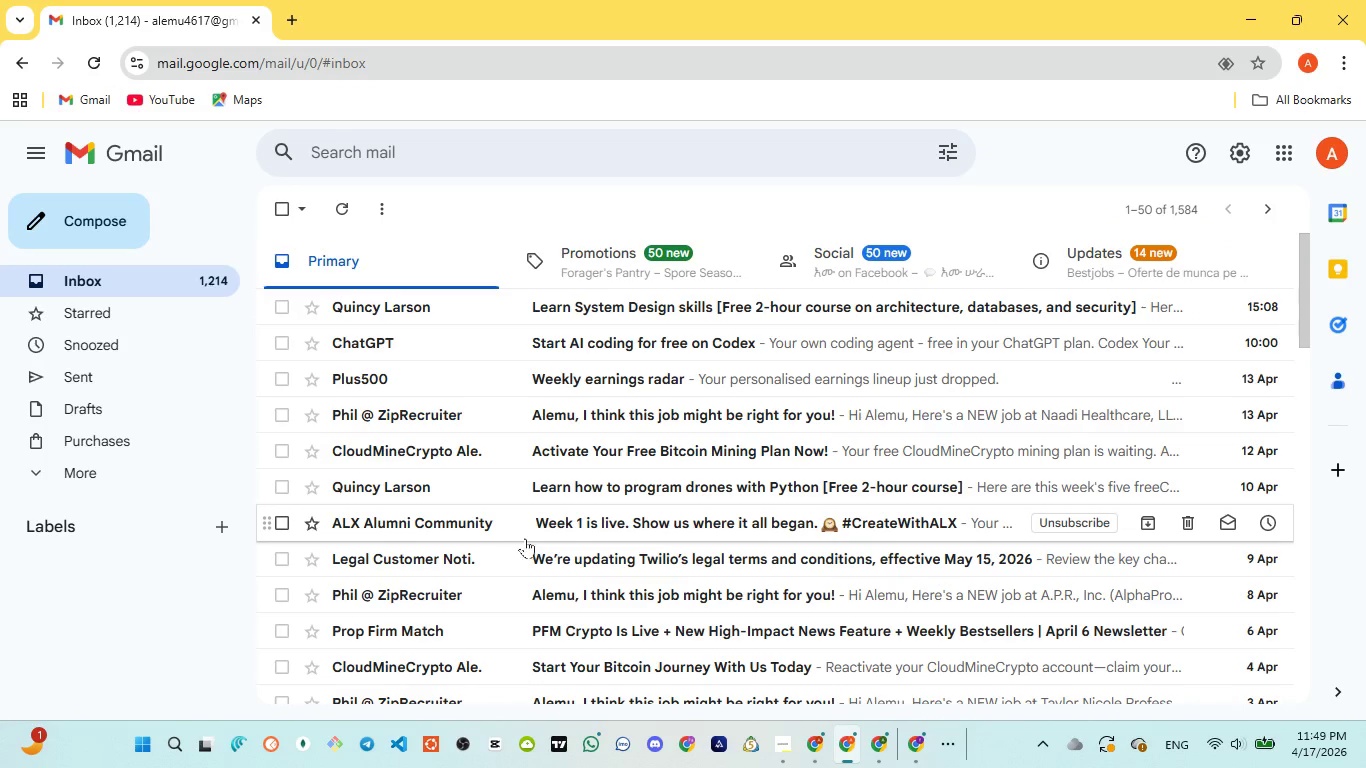 
mouse_move([858, 748])
 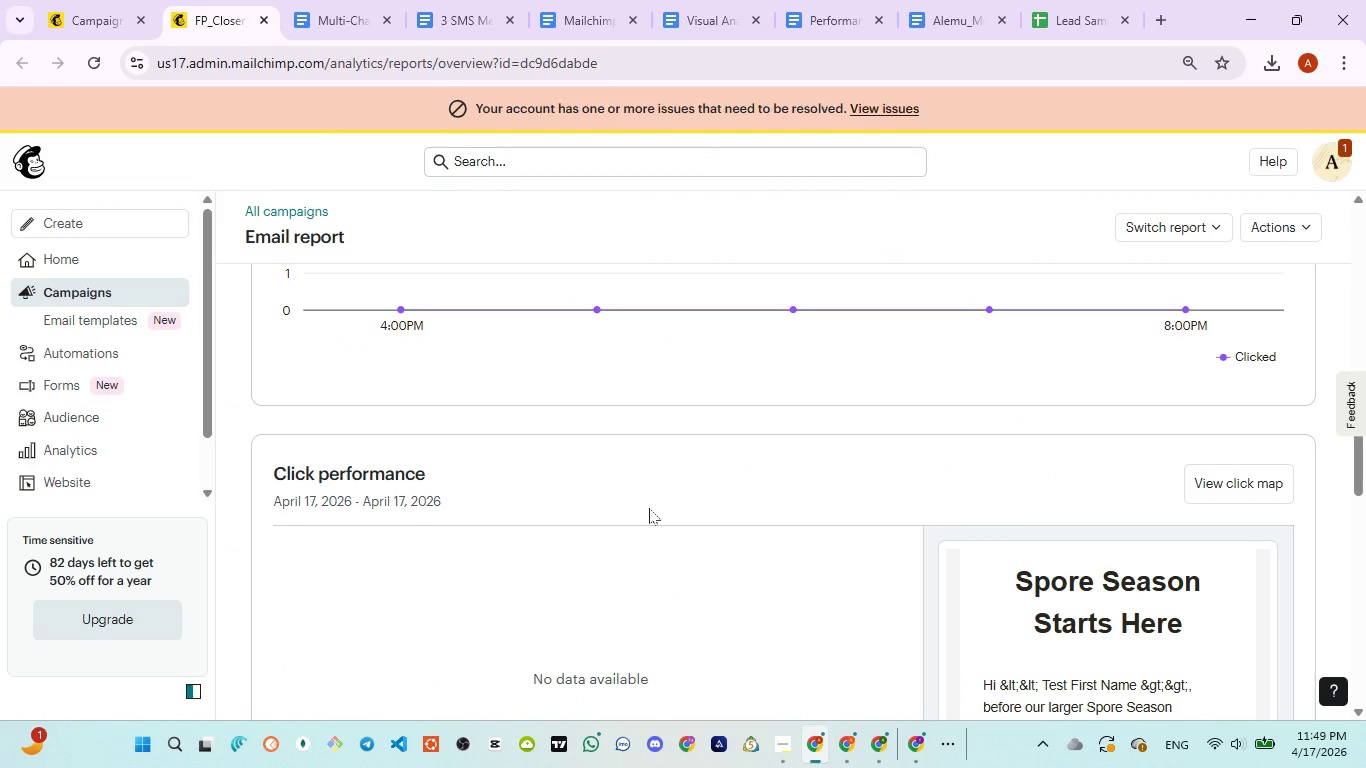 
scroll: coordinate [739, 461], scroll_direction: up, amount: 6.0
 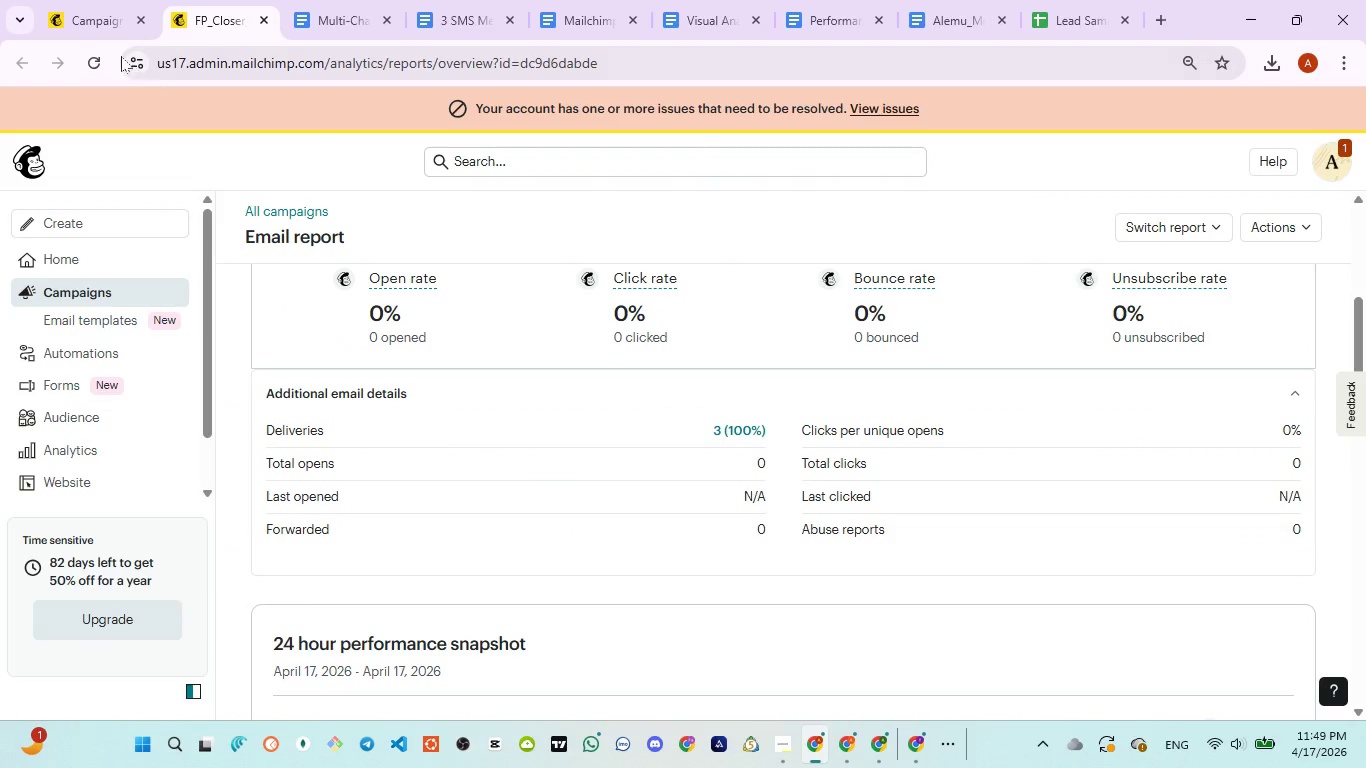 
left_click([63, 13])
 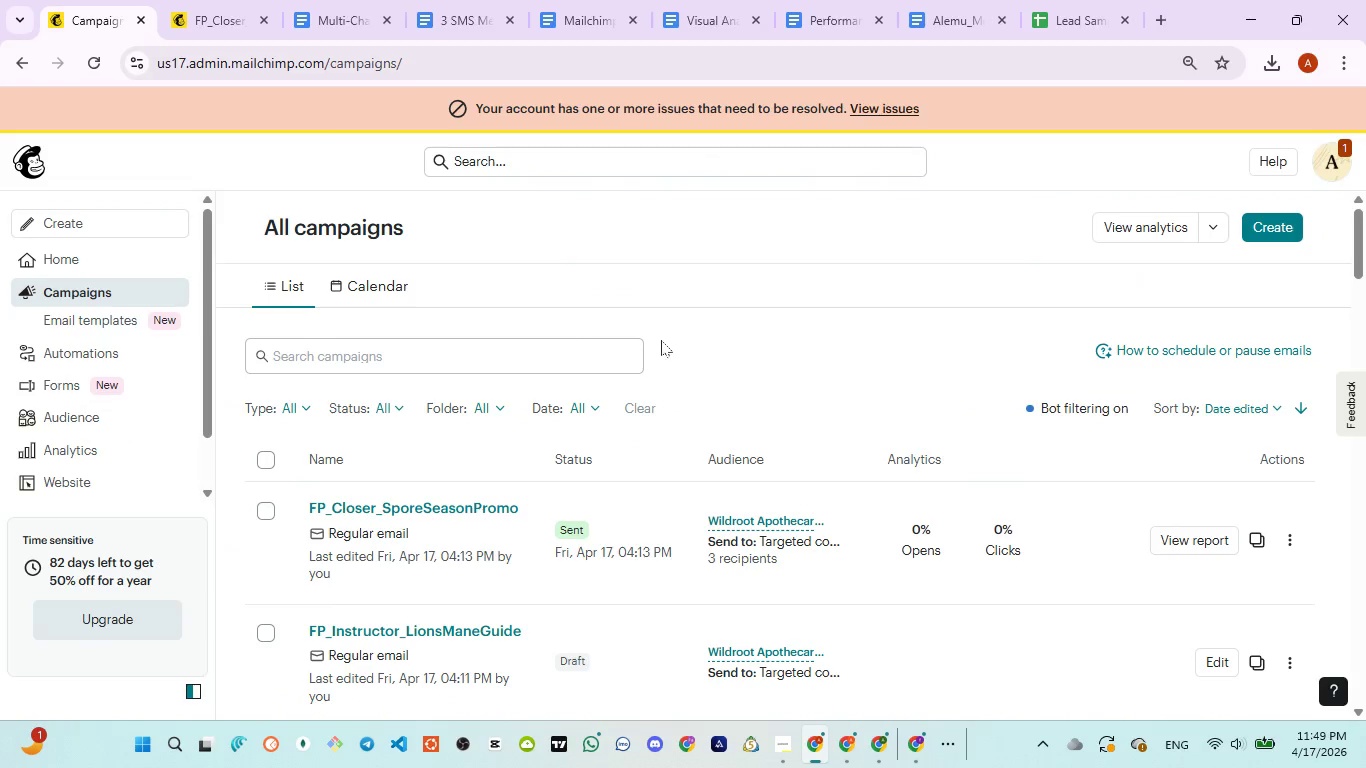 
scroll: coordinate [676, 349], scroll_direction: up, amount: 3.0
 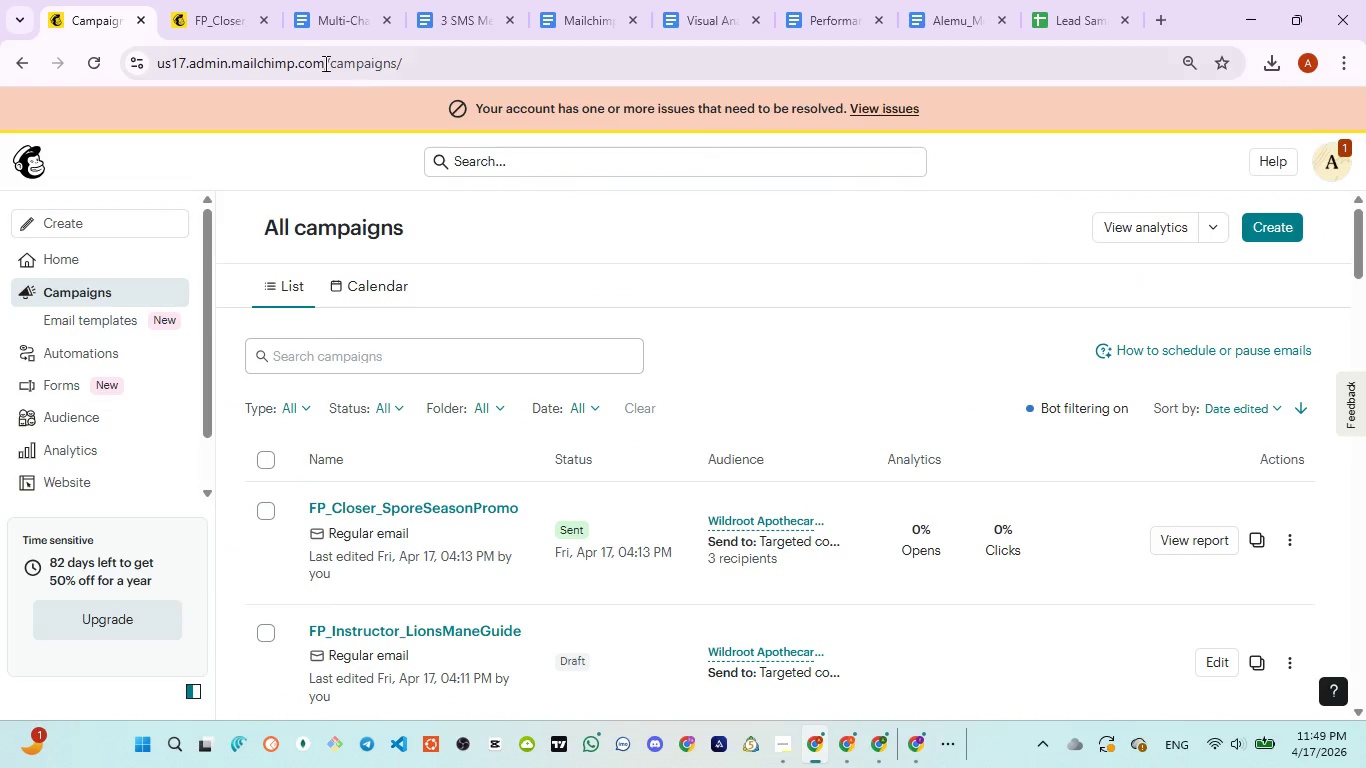 
left_click([303, 20])
 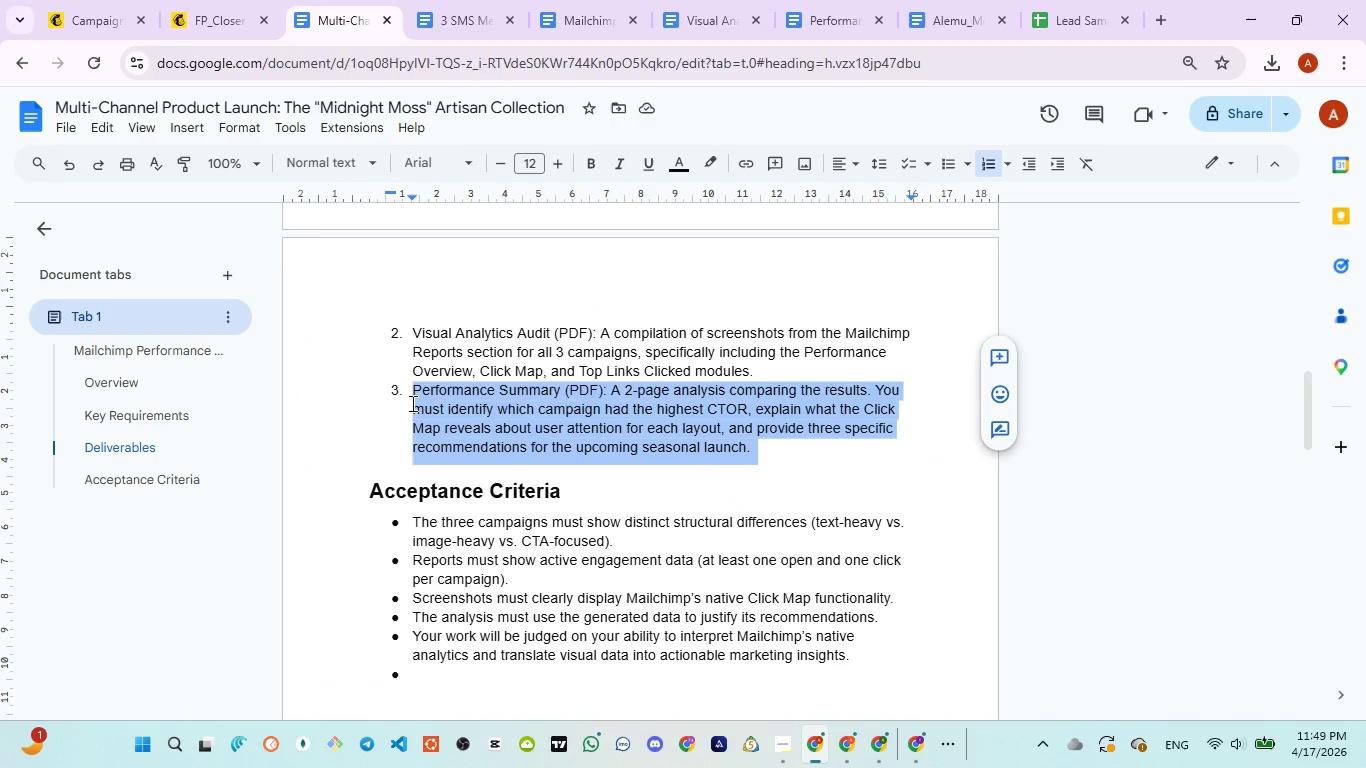 
left_click([799, 0])
 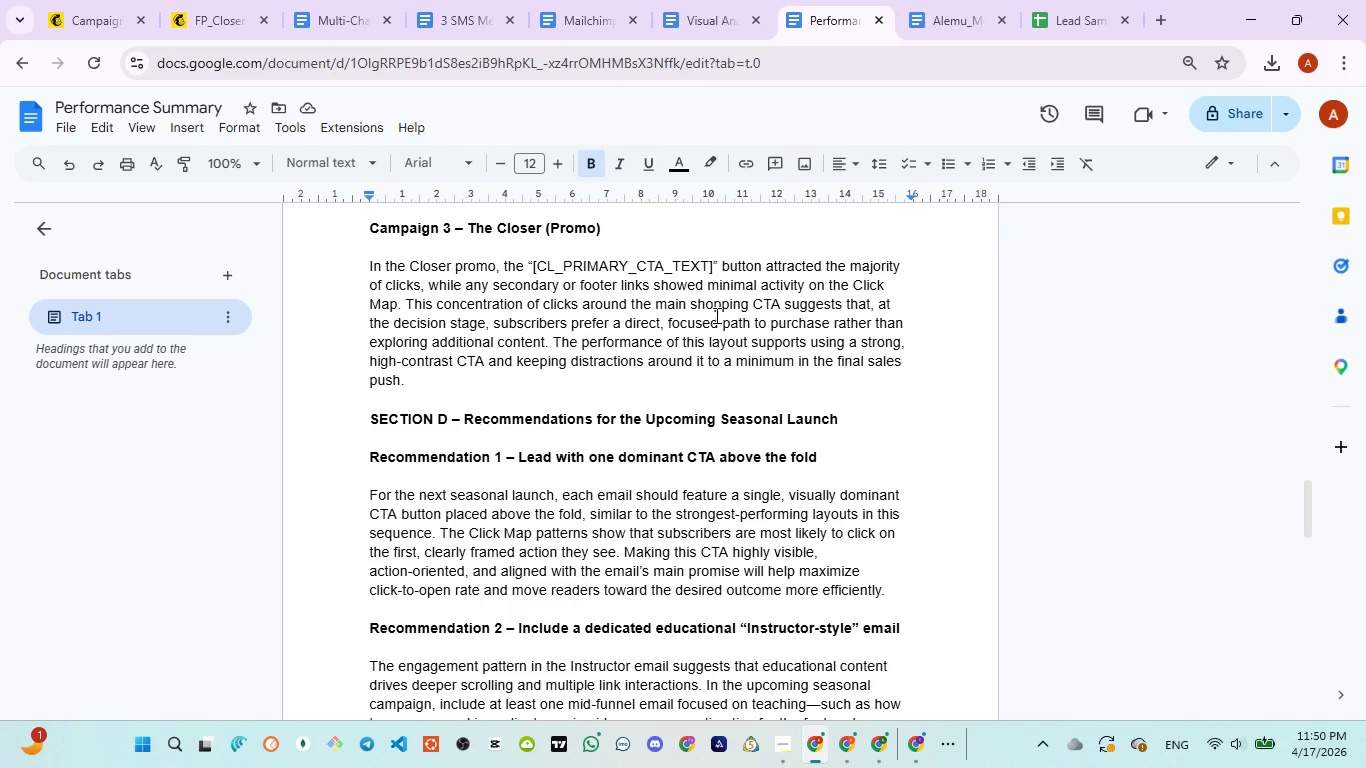 
scroll: coordinate [714, 324], scroll_direction: down, amount: 6.0
 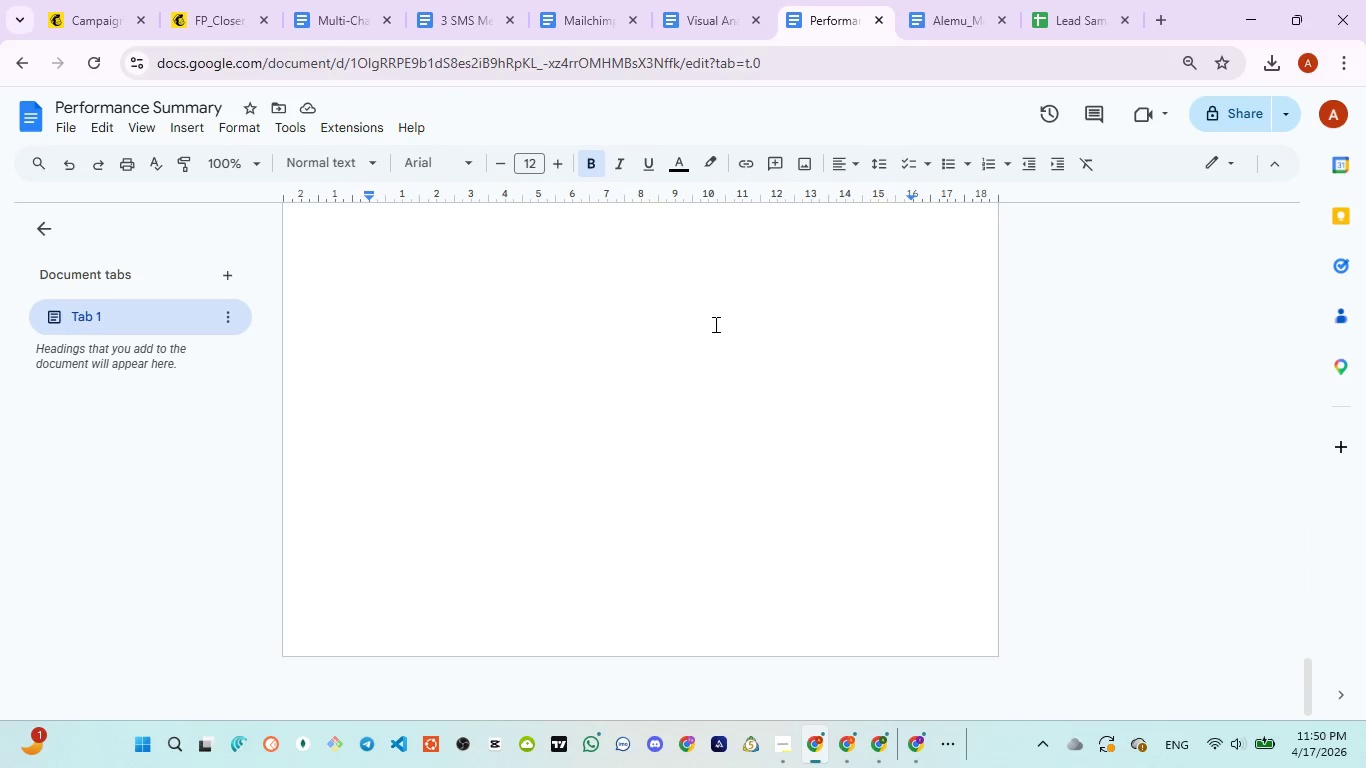 
scroll: coordinate [714, 324], scroll_direction: none, amount: 0.0
 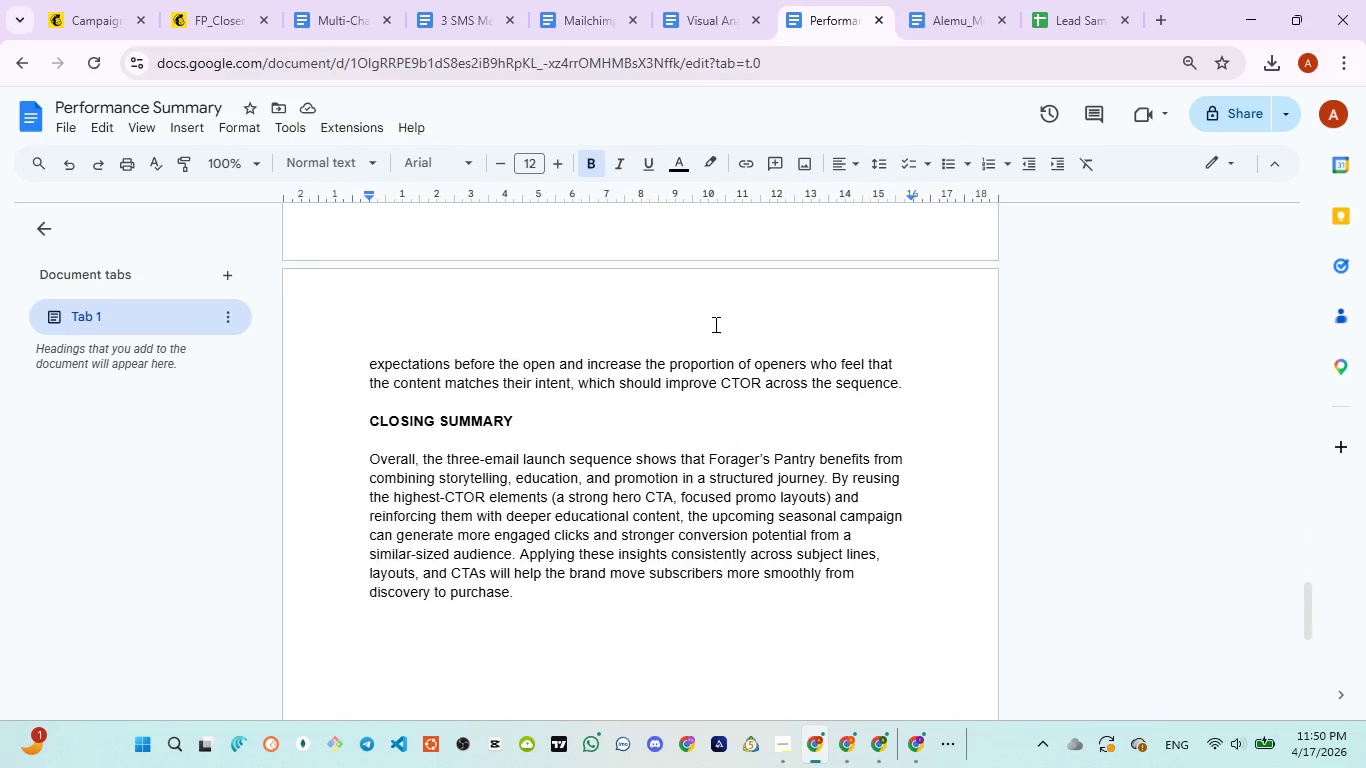 
scroll: coordinate [714, 324], scroll_direction: up, amount: 2.0
 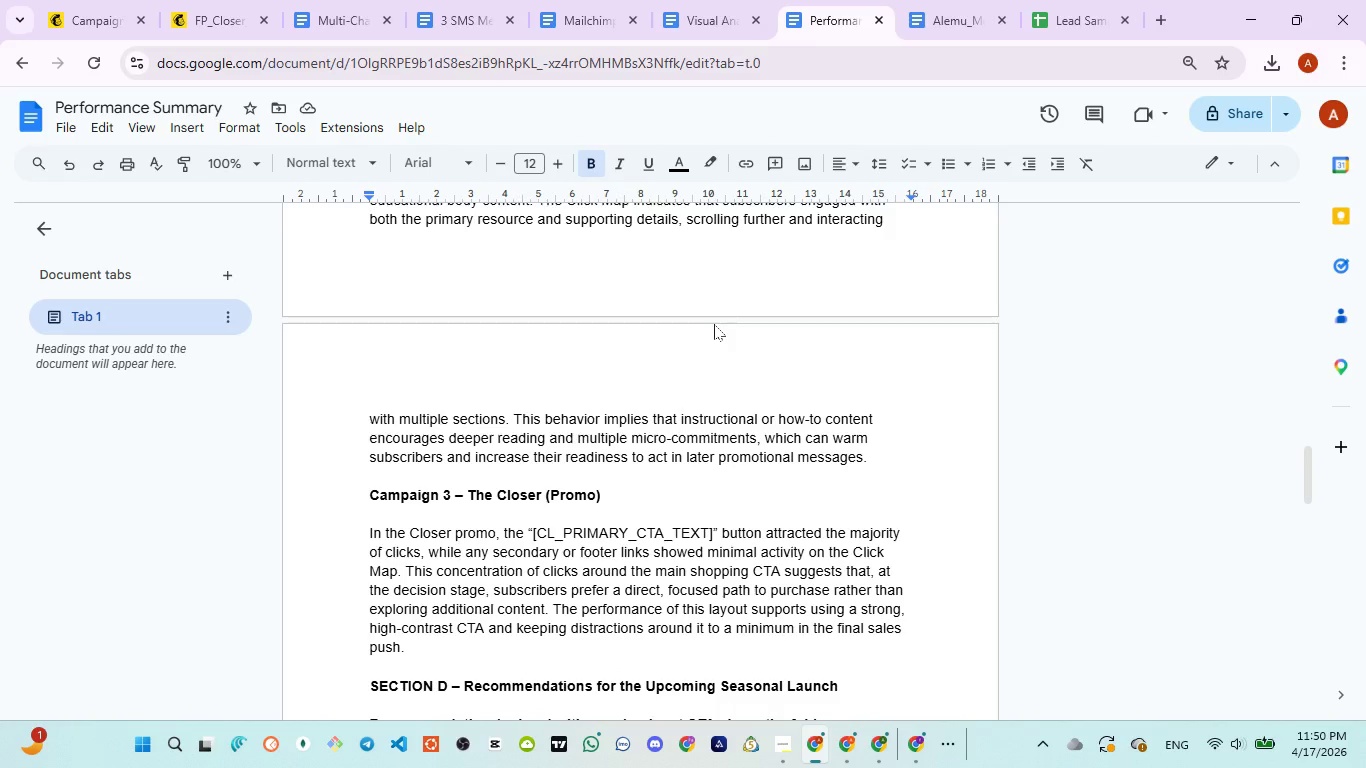 
wait(29.69)
 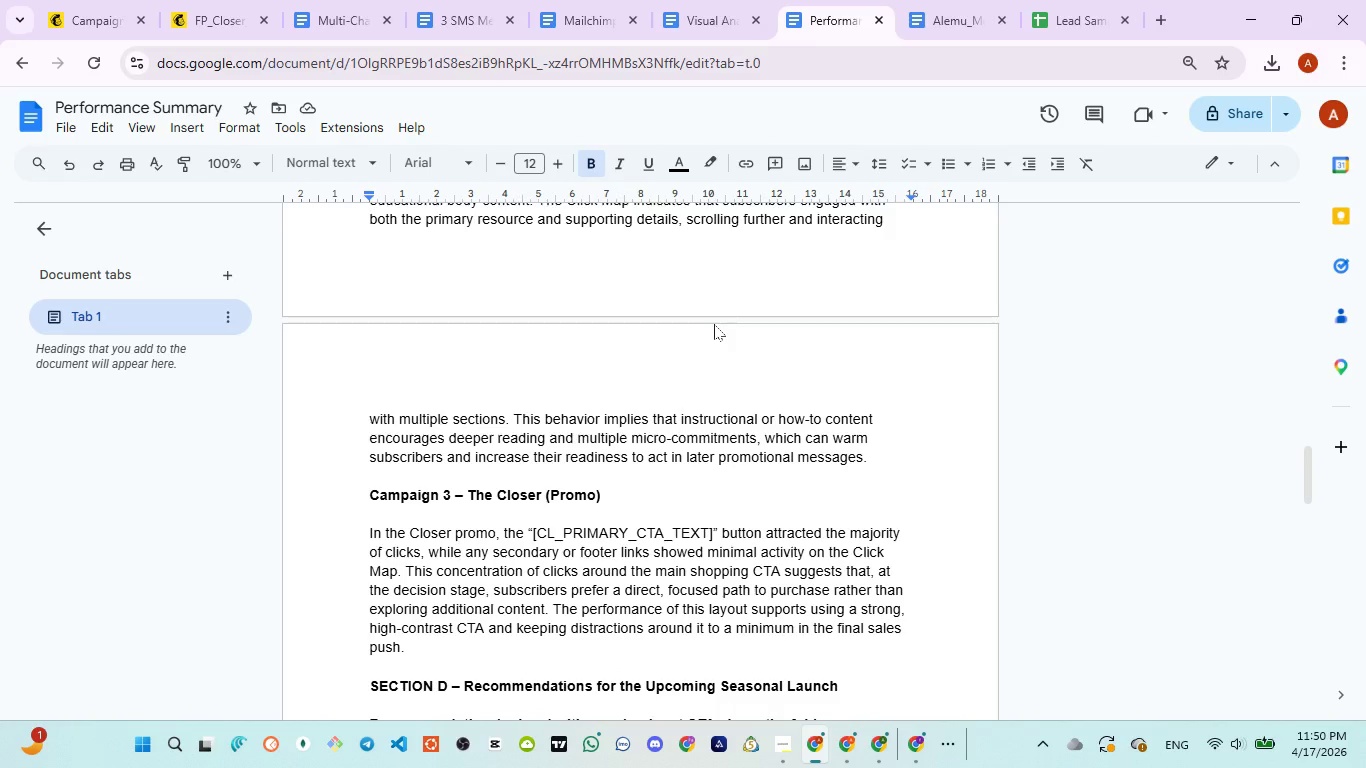 
scroll: coordinate [714, 324], scroll_direction: up, amount: 1.0
 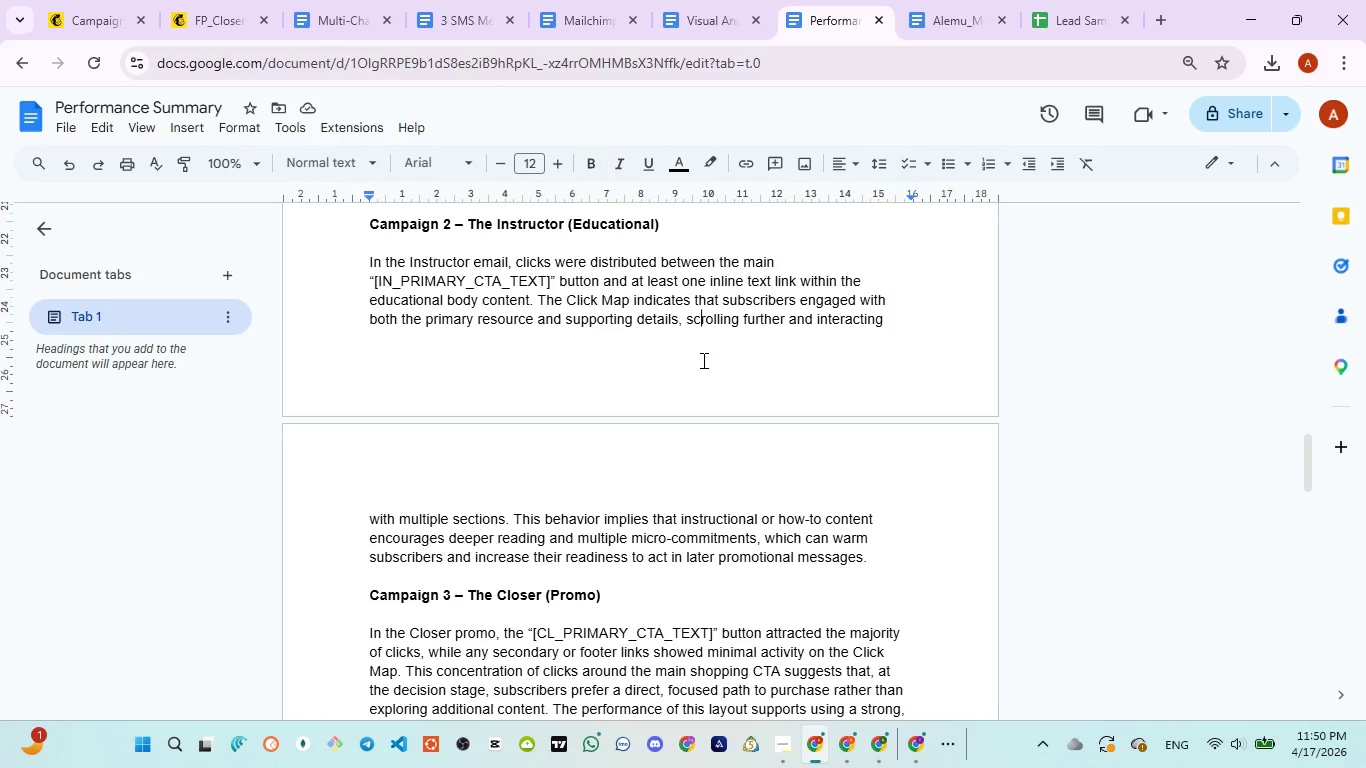 
scroll: coordinate [699, 386], scroll_direction: down, amount: 2.0
 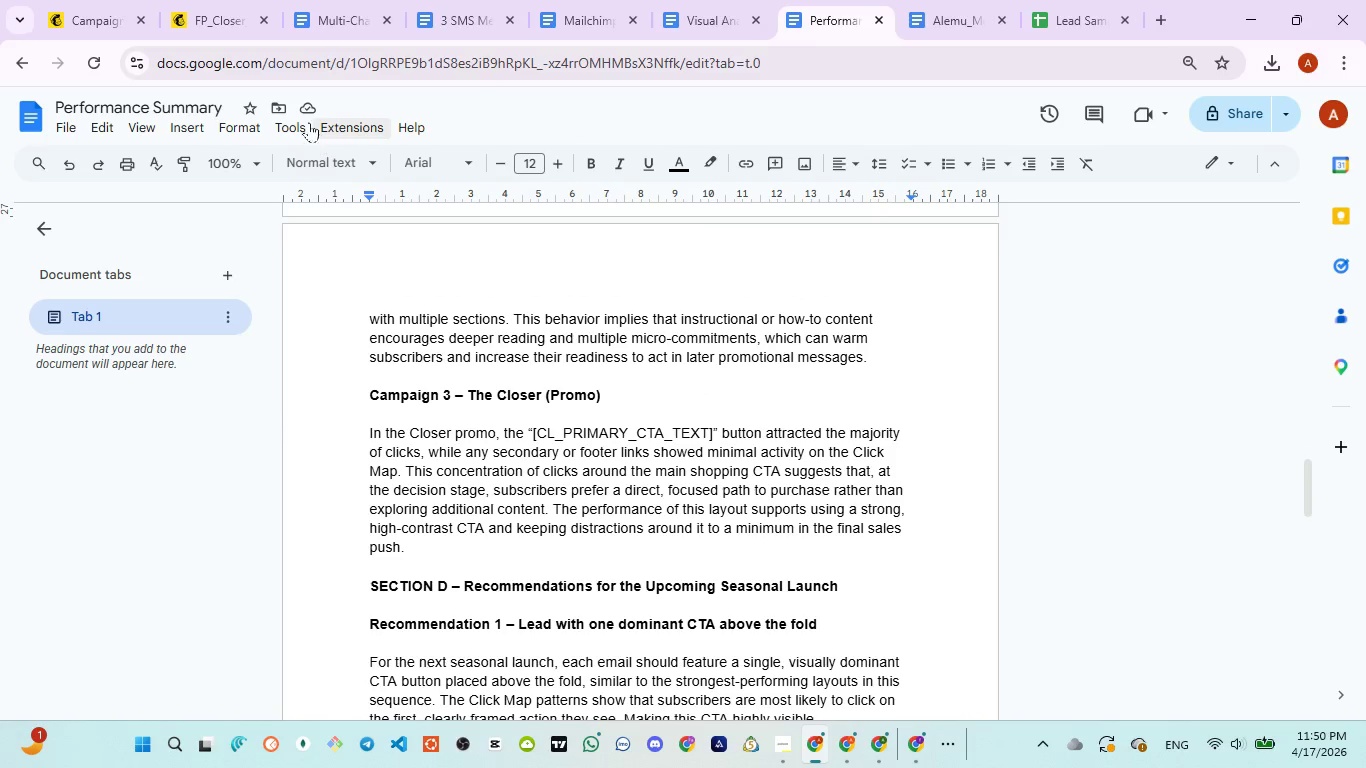 
scroll: coordinate [613, 356], scroll_direction: up, amount: 58.0
 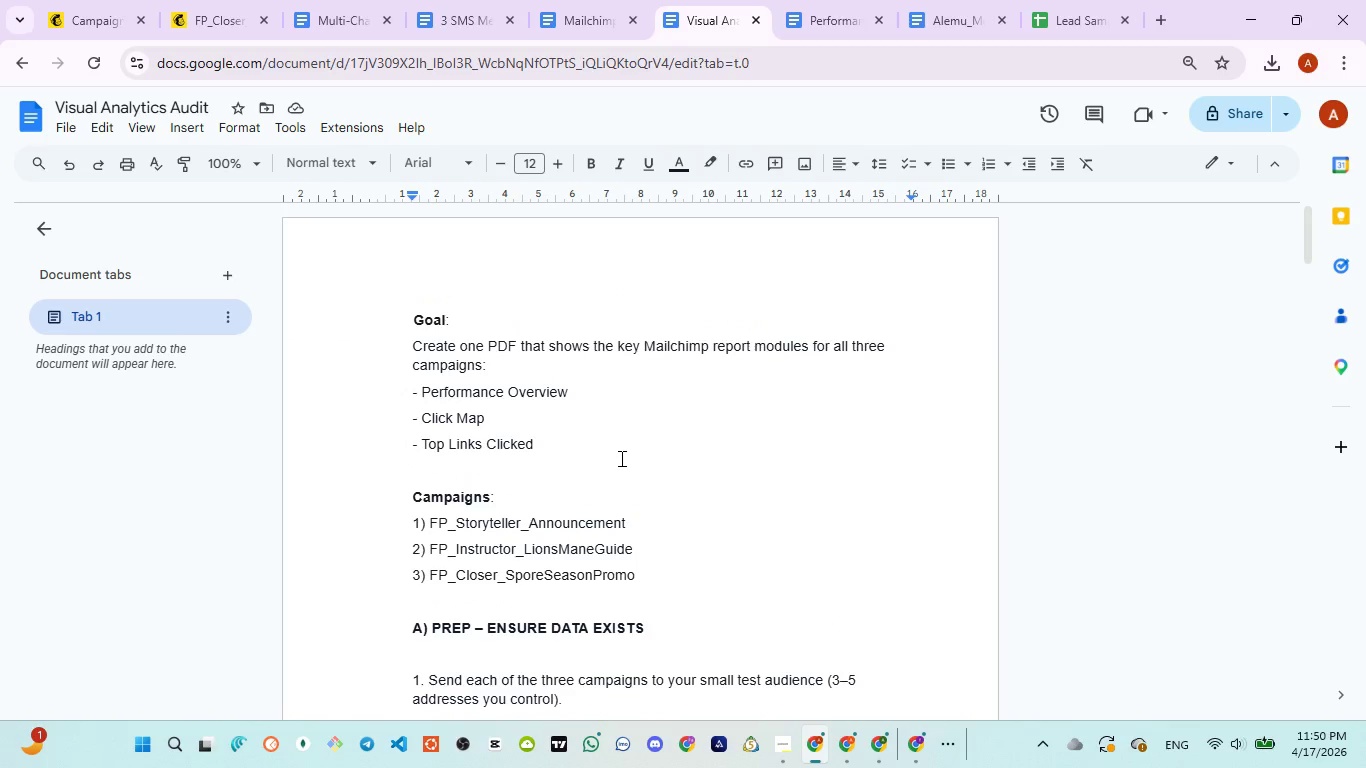 
scroll: coordinate [617, 510], scroll_direction: down, amount: 25.0
 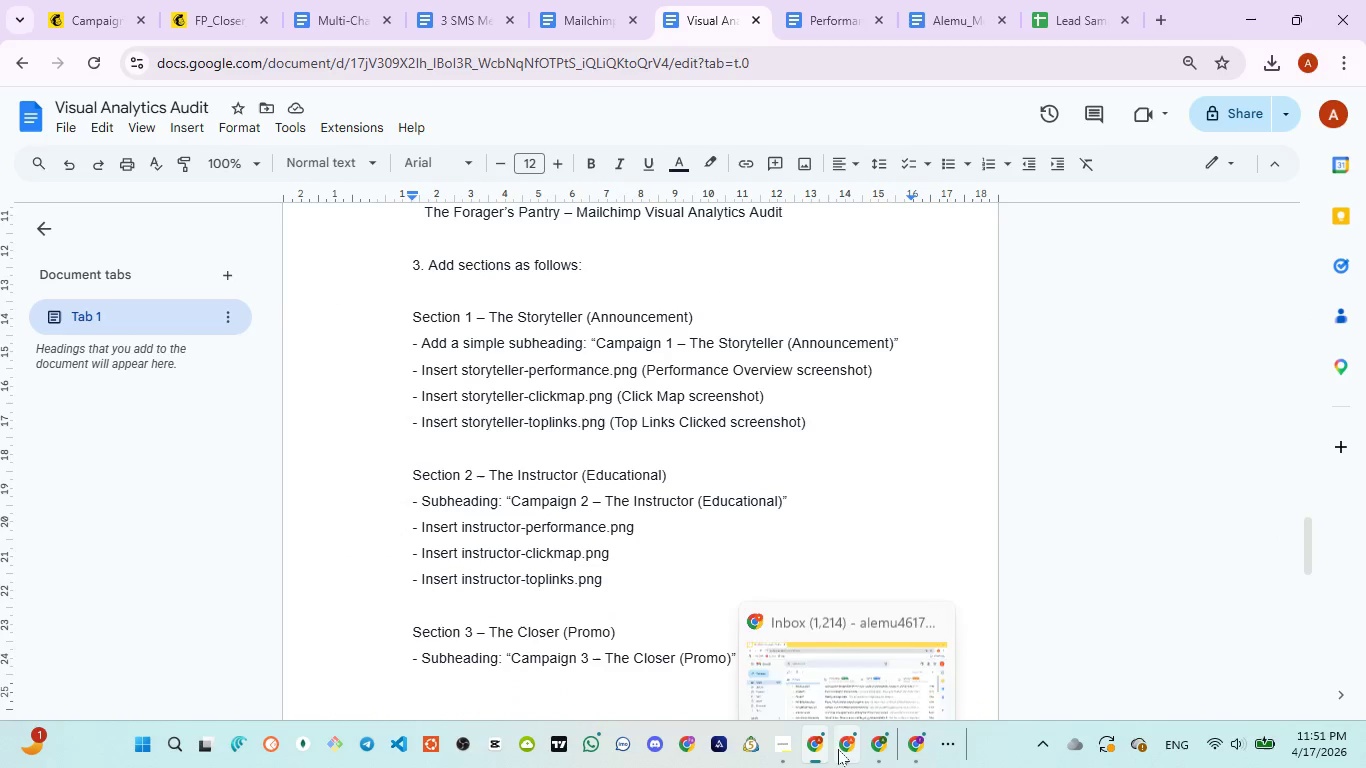 
left_click([829, 686])
 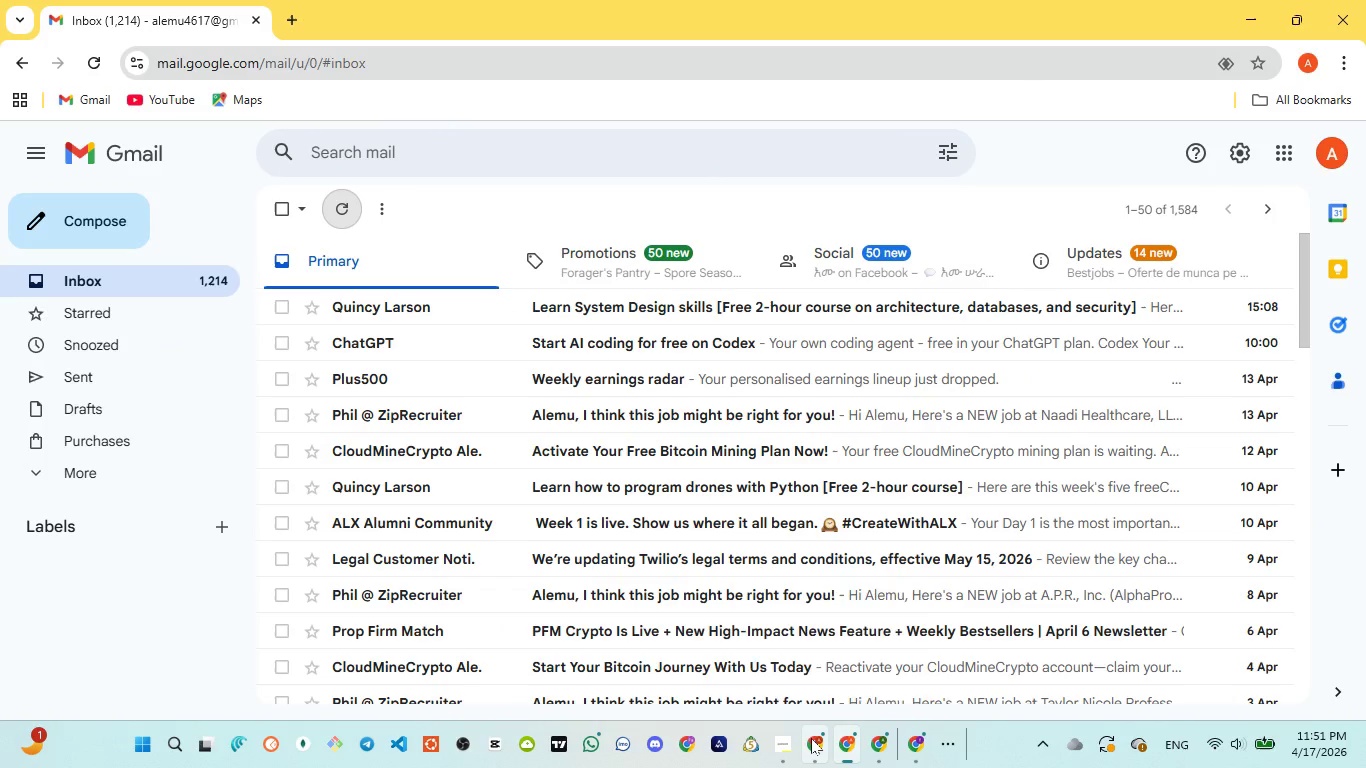 
left_click([807, 643])
 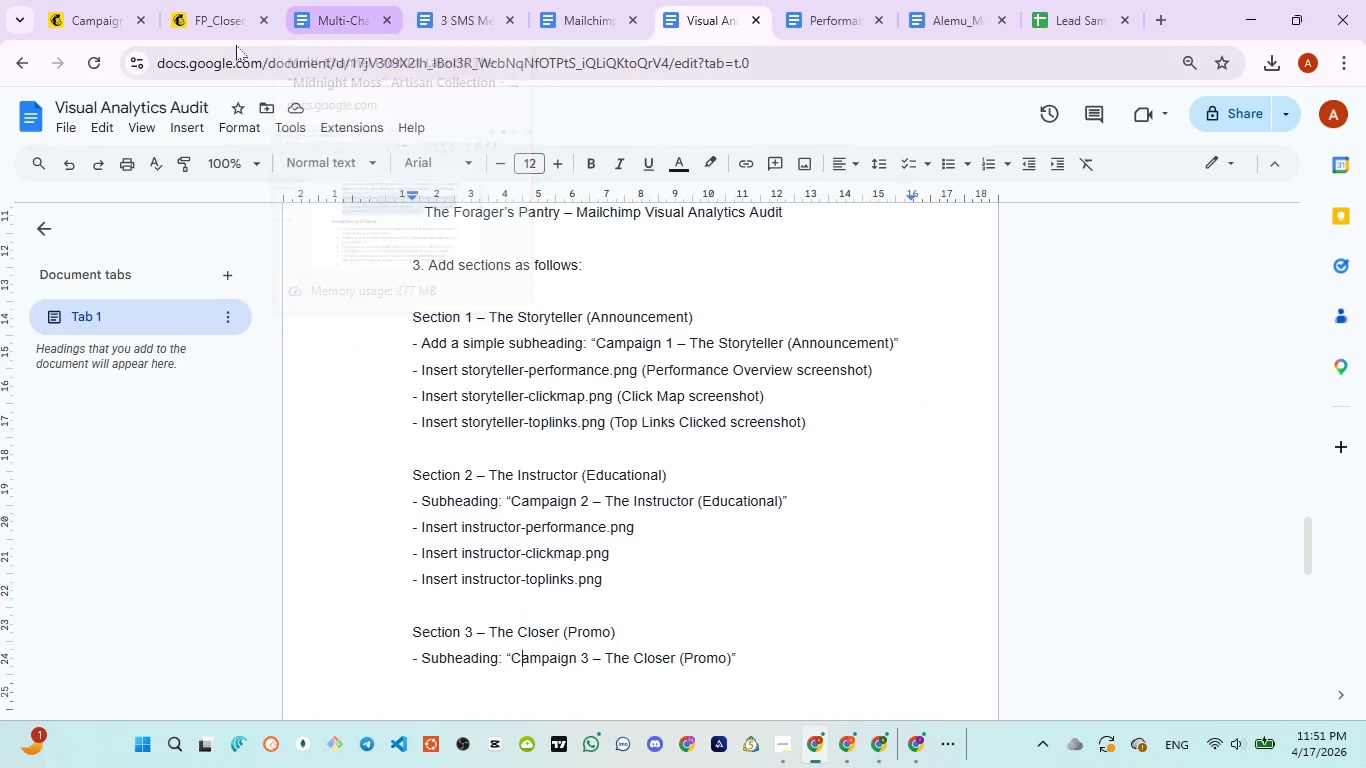 
left_click([223, 27])
 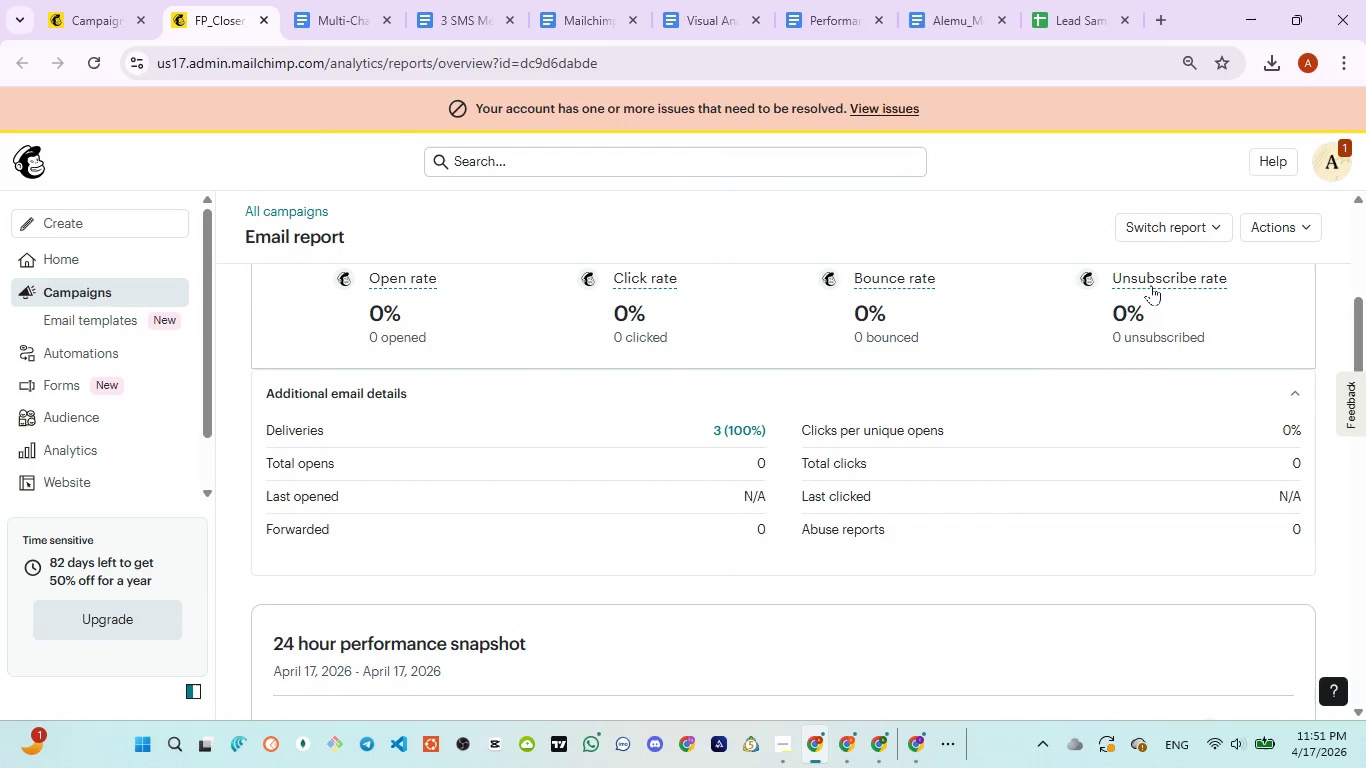 
left_click([1156, 286])
 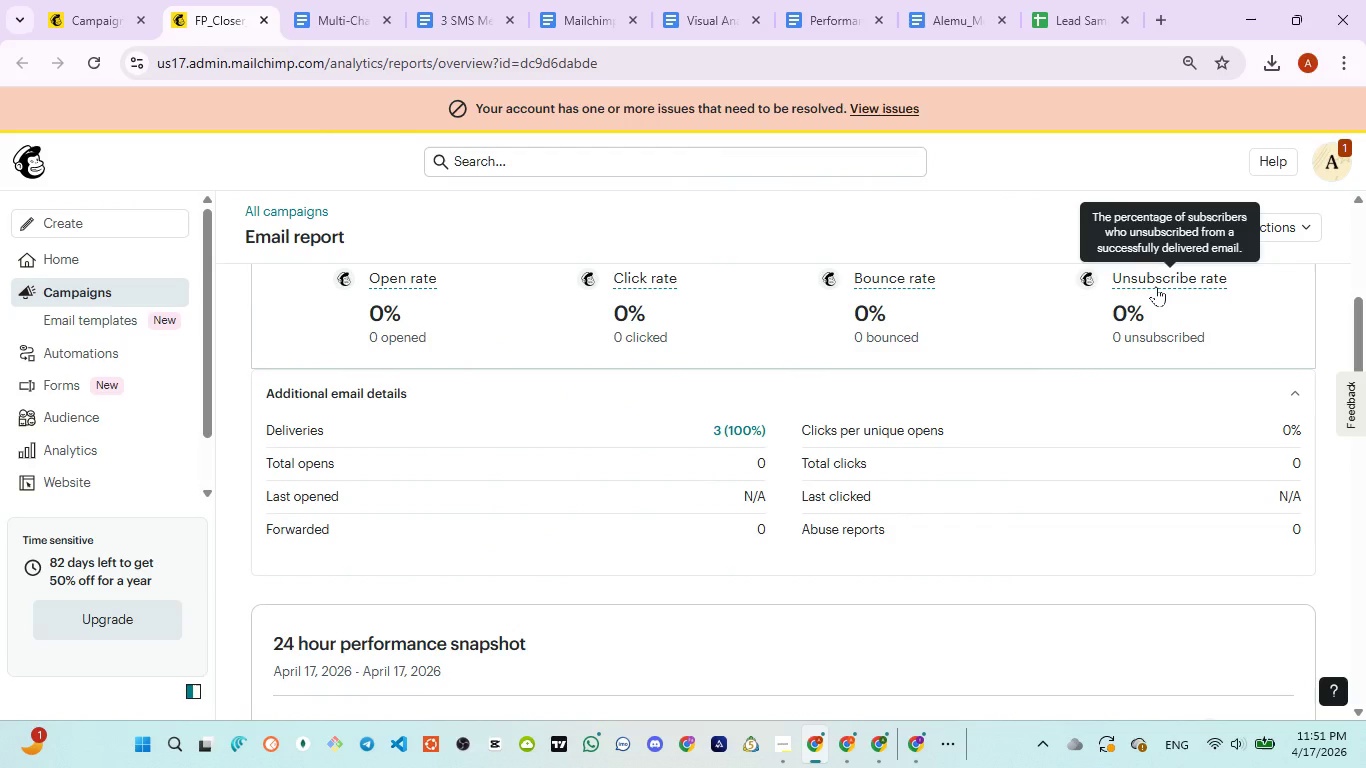 
wait(8.36)
 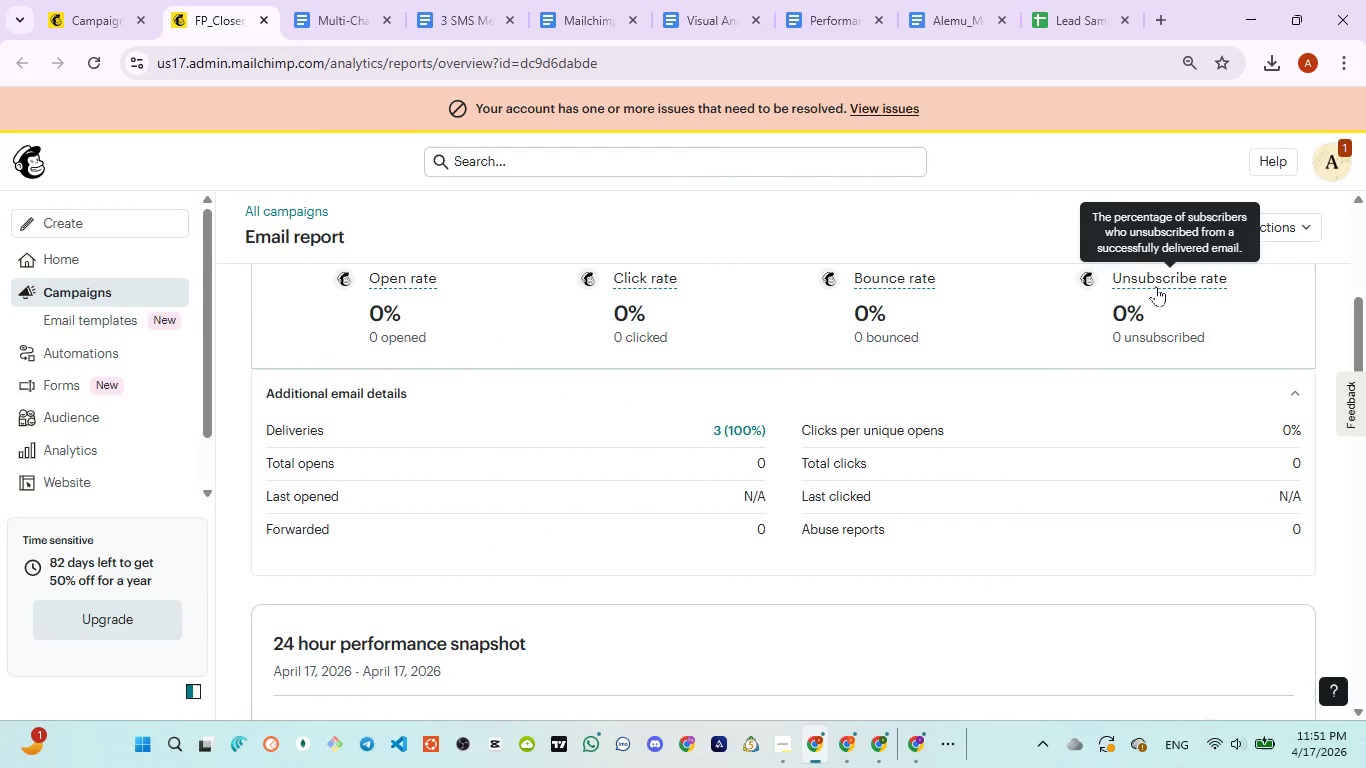 
scroll: coordinate [1098, 574], scroll_direction: down, amount: 4.0
 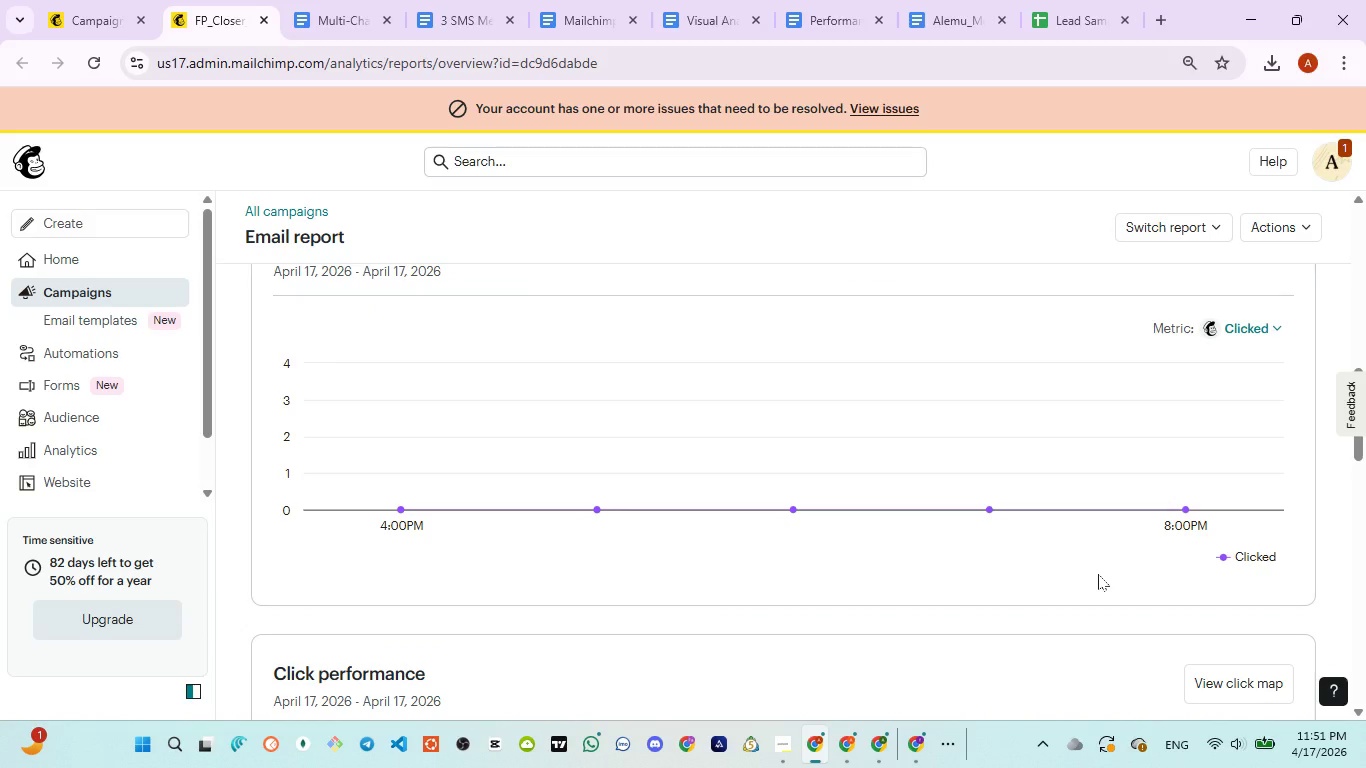 
wait(8.19)
 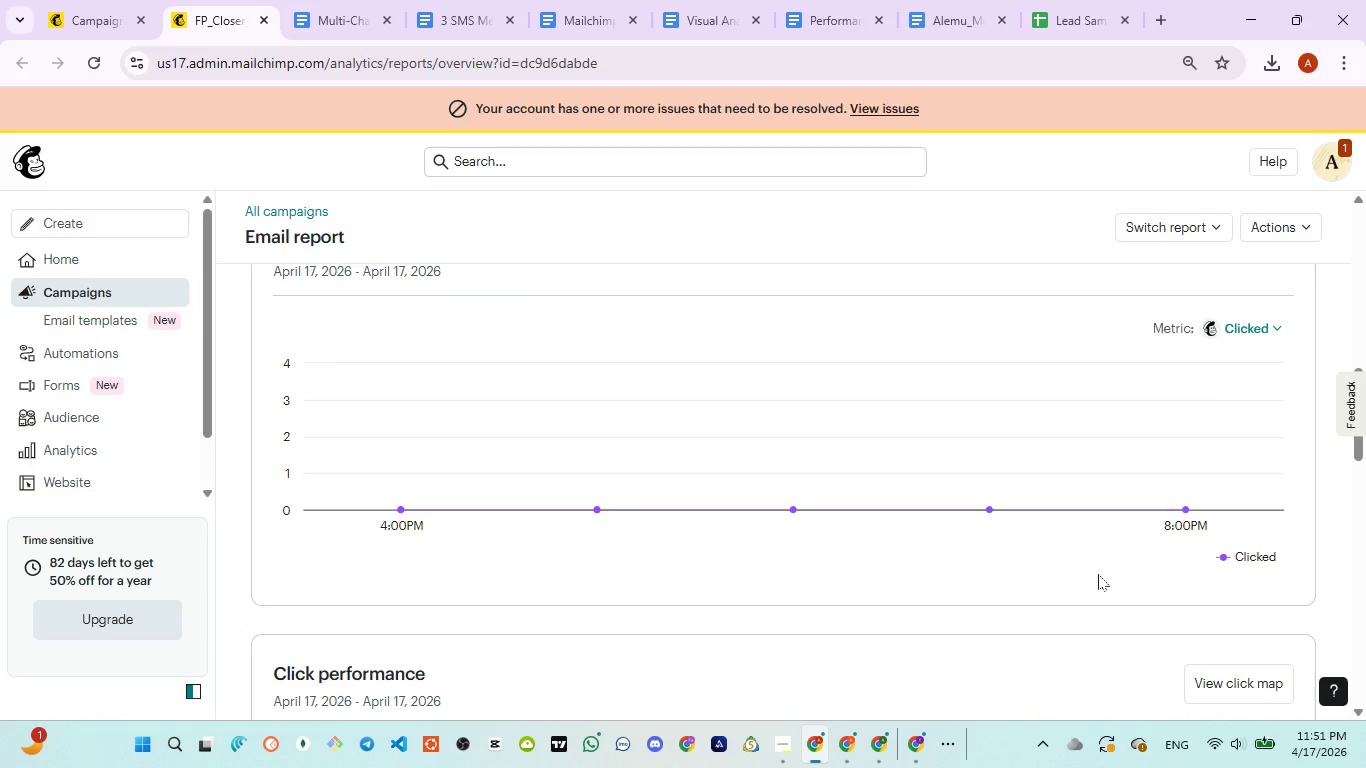 
scroll: coordinate [1098, 574], scroll_direction: down, amount: 1.0
 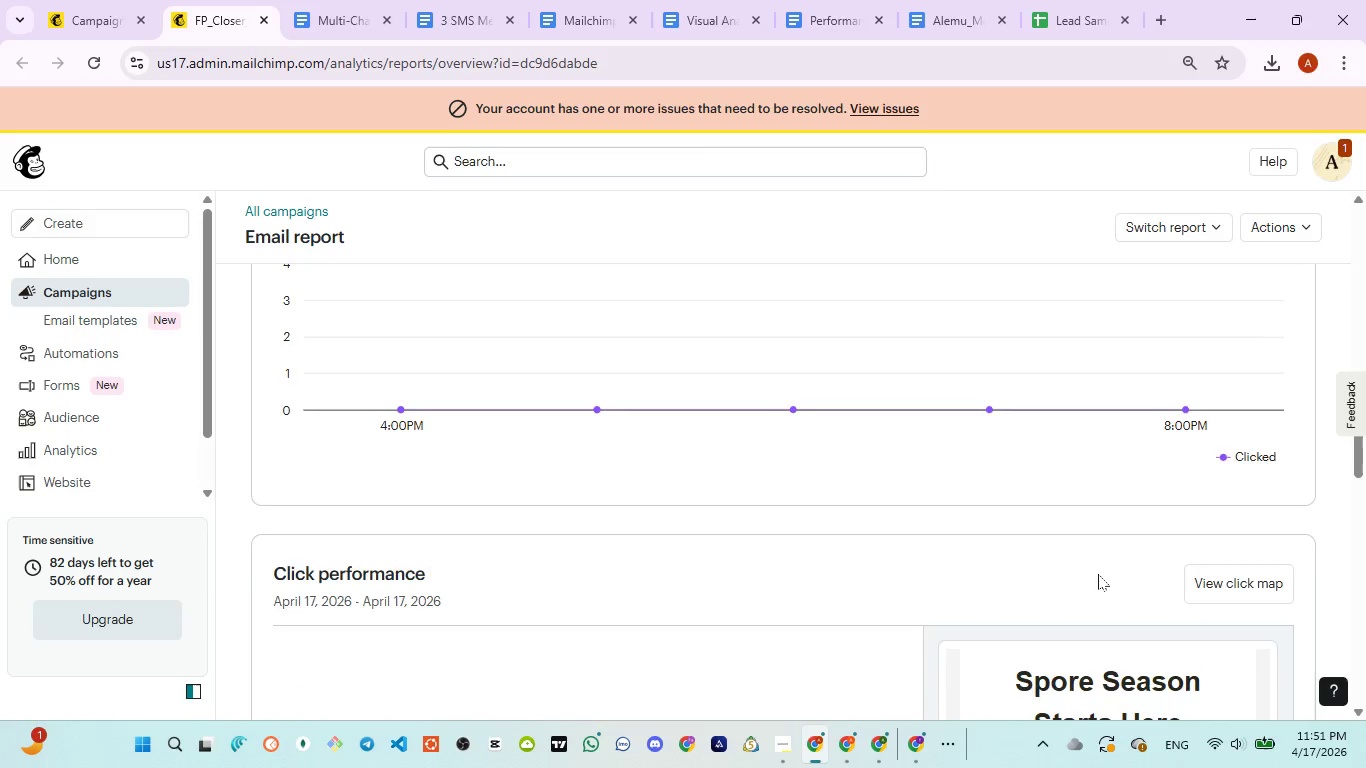 
scroll: coordinate [1098, 574], scroll_direction: up, amount: 2.0
 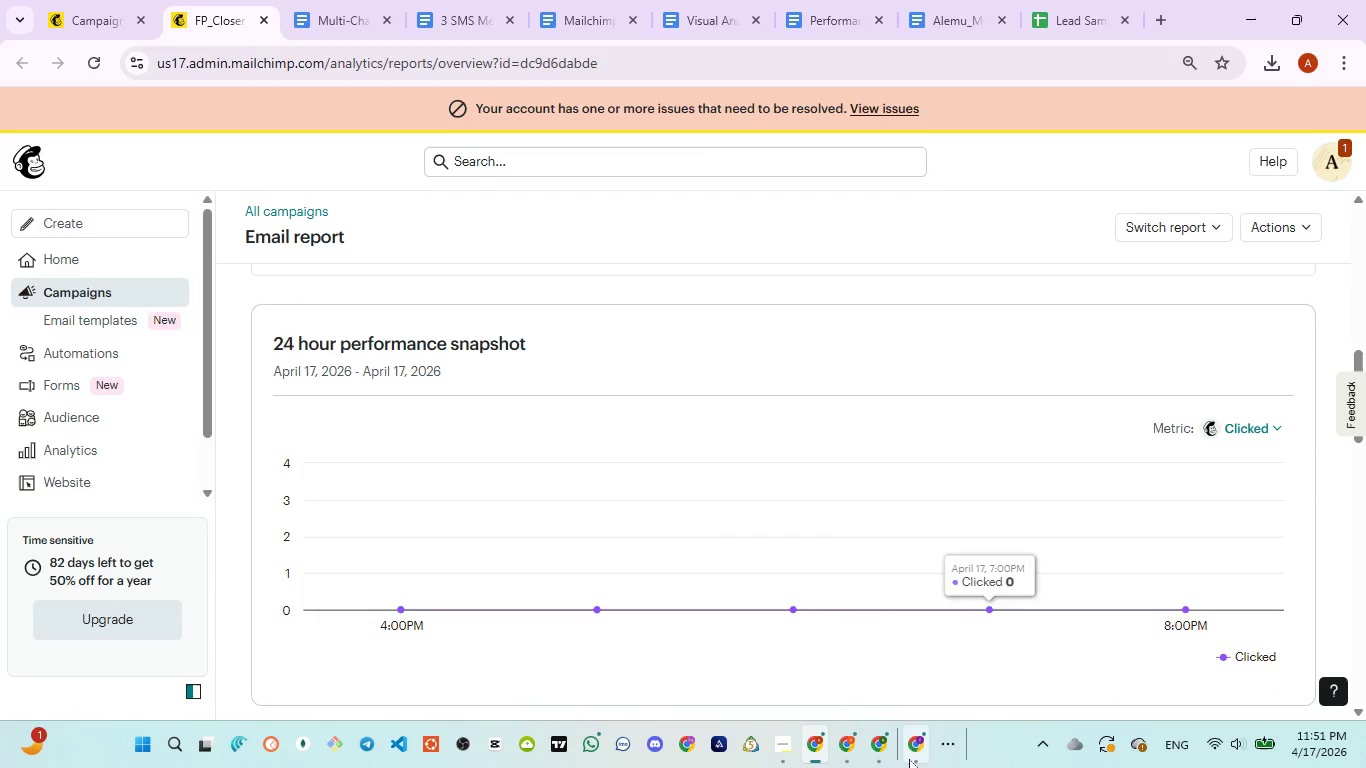 
mouse_move([851, 722])
 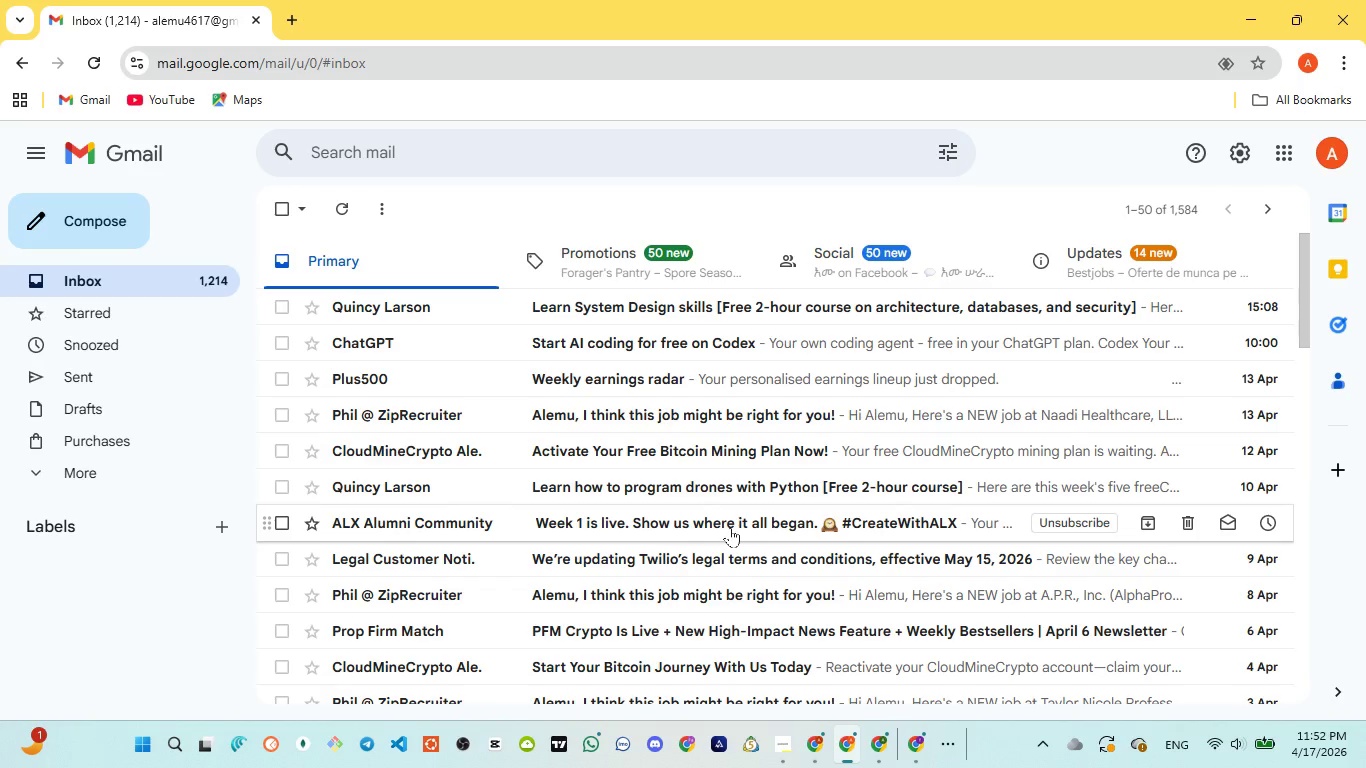 
wait(37.39)
 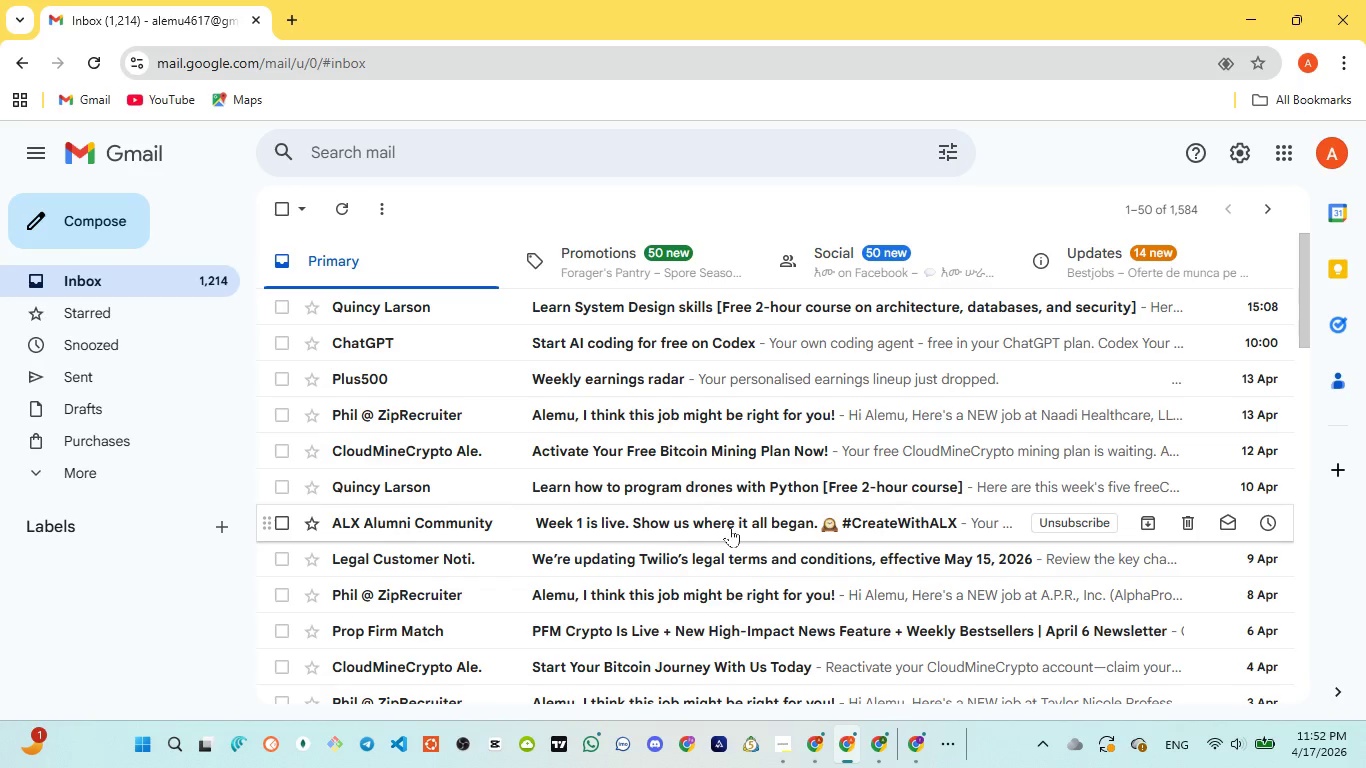 
left_click([764, 637])
 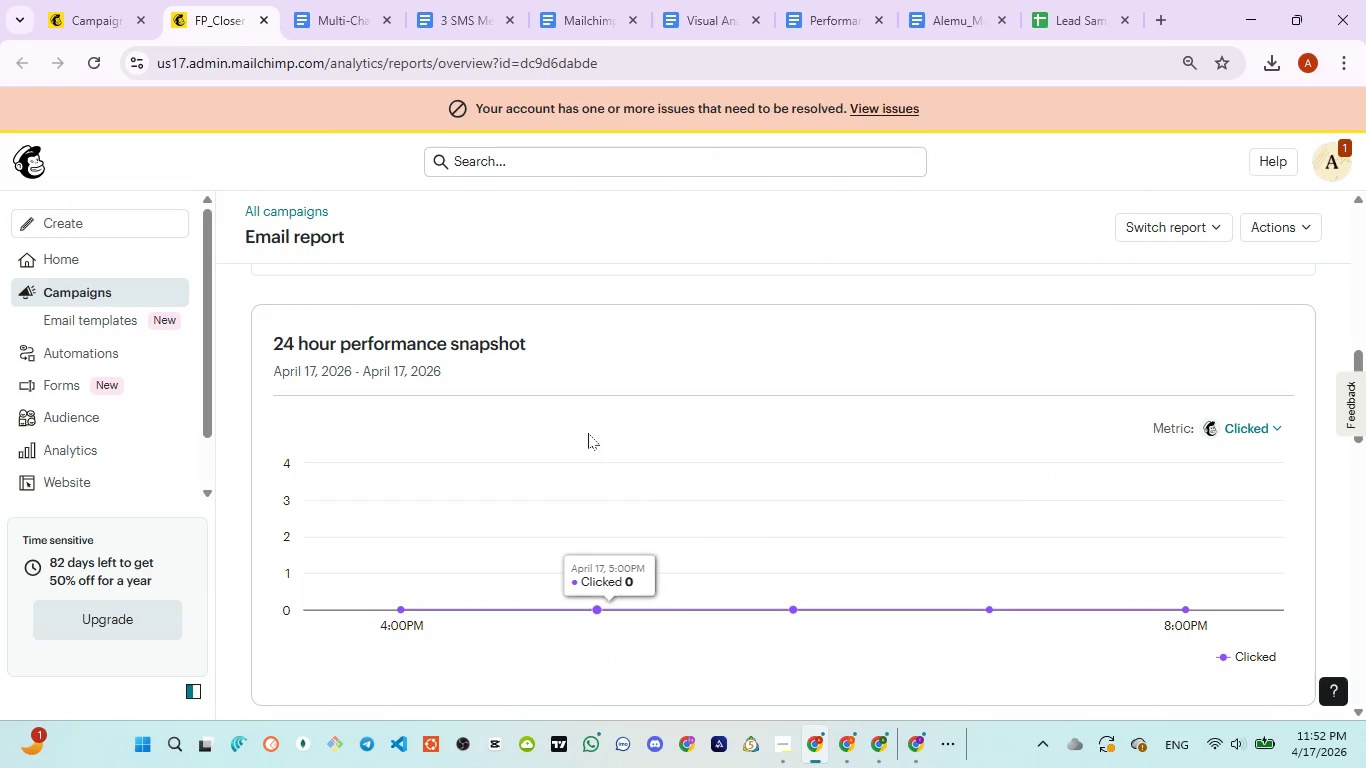 
scroll: coordinate [768, 451], scroll_direction: down, amount: 14.0
 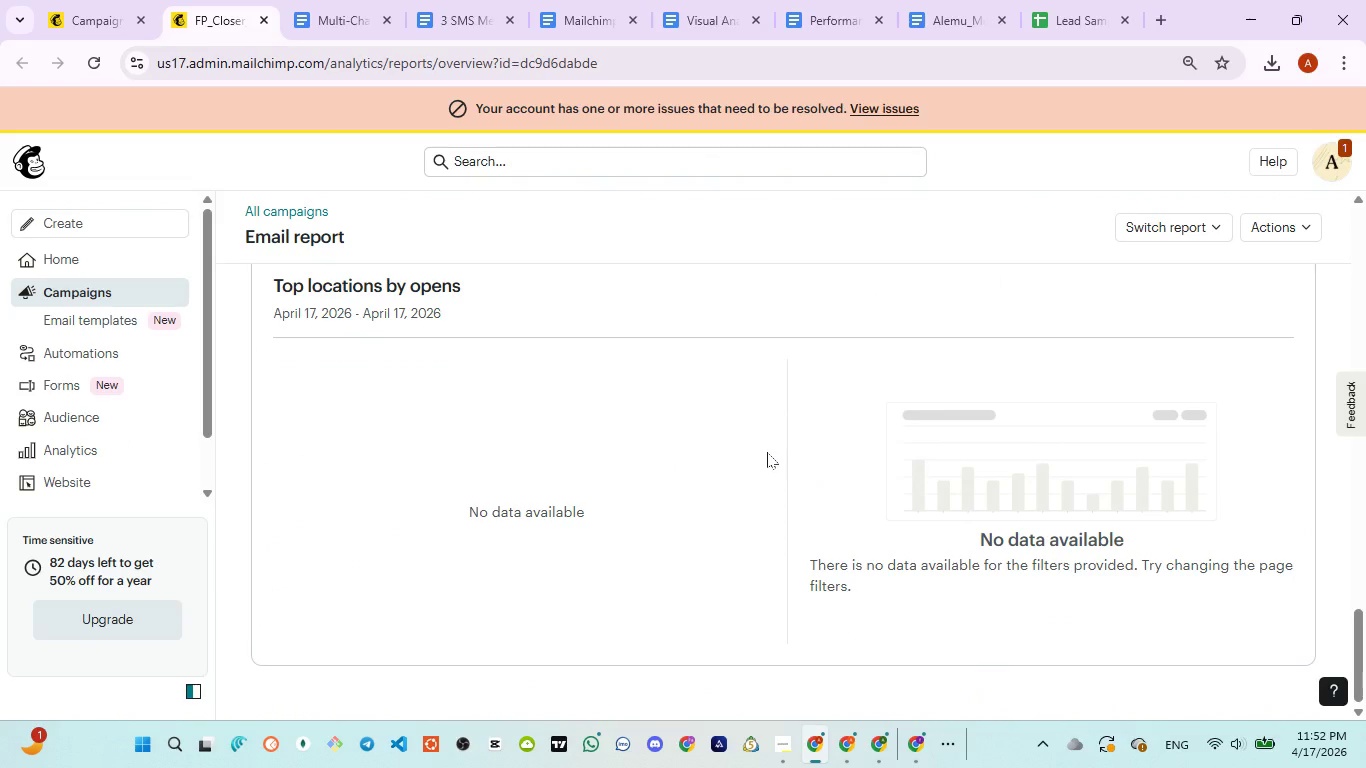 
scroll: coordinate [767, 453], scroll_direction: up, amount: 5.0
 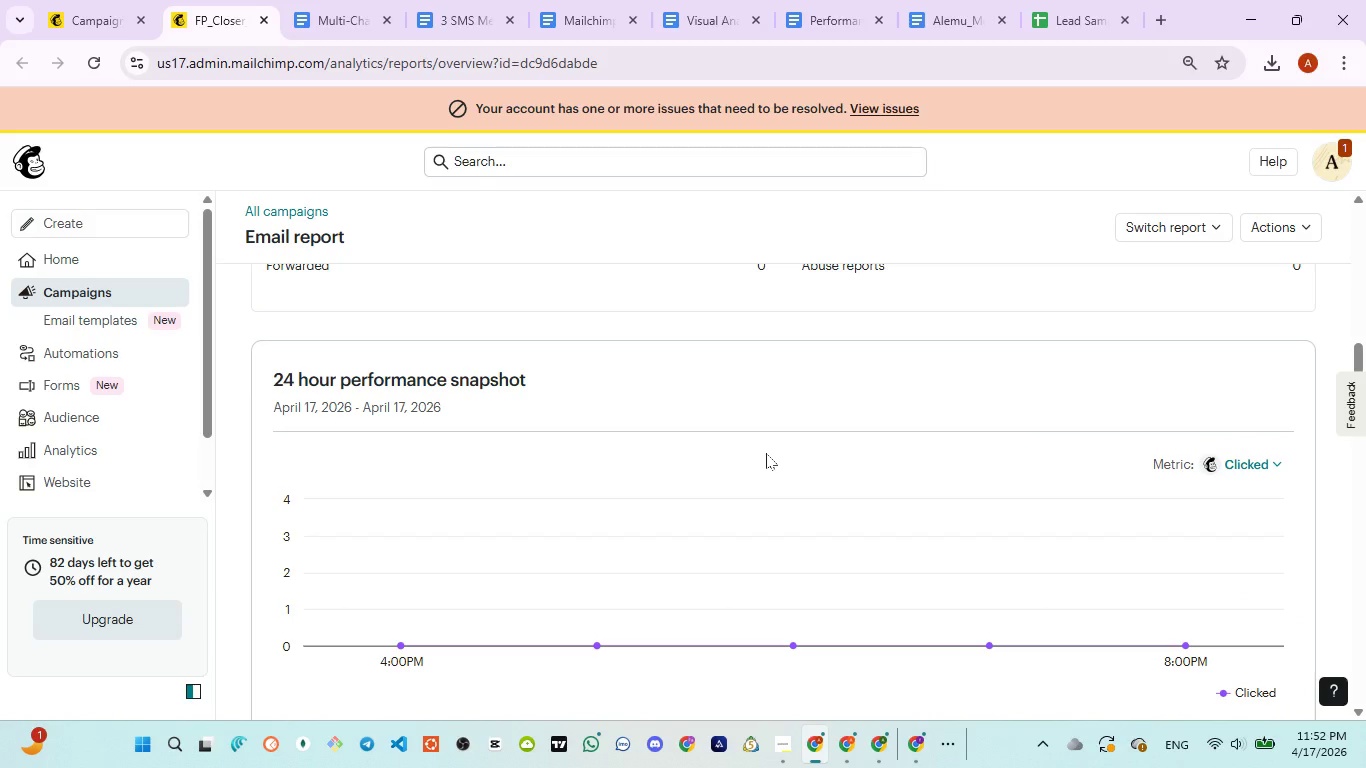 
wait(20.22)
 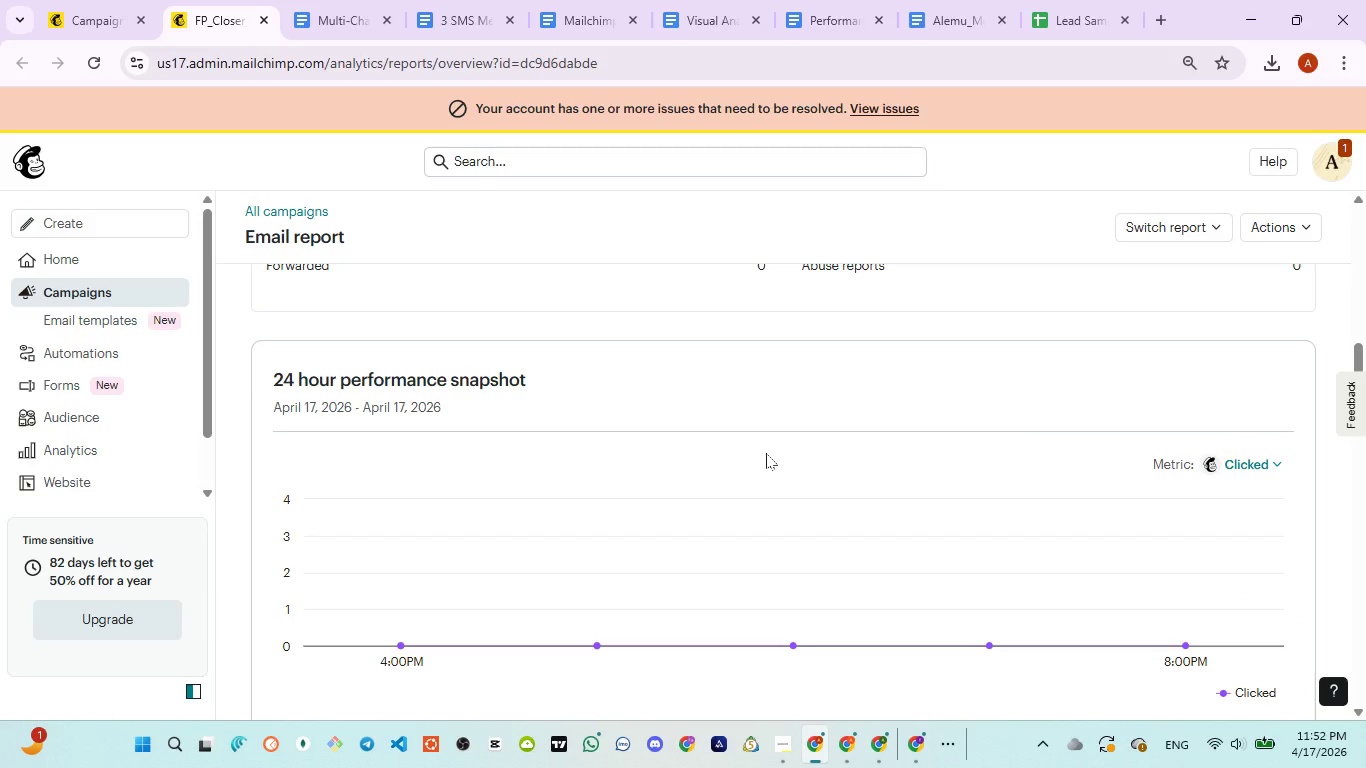 
scroll: coordinate [766, 453], scroll_direction: down, amount: 1.0
 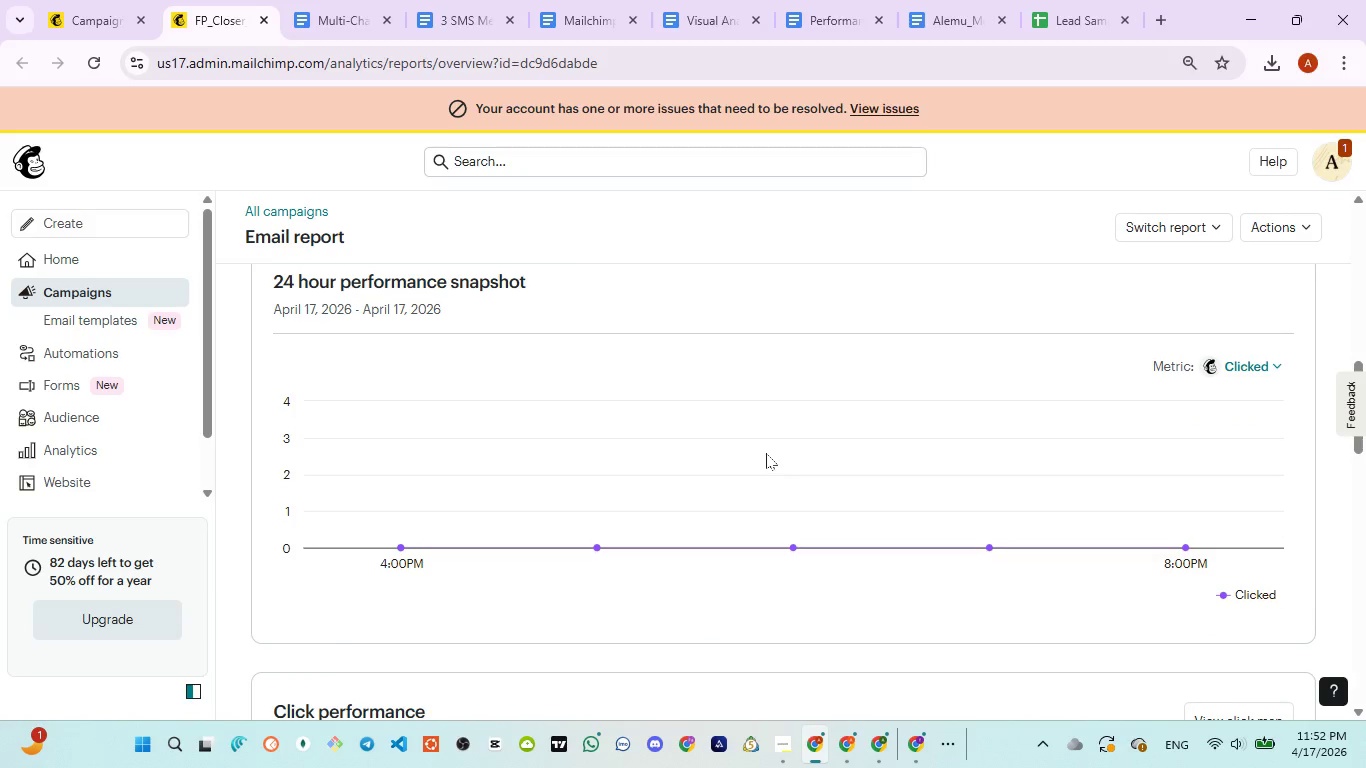 
scroll: coordinate [766, 453], scroll_direction: up, amount: 1.0
 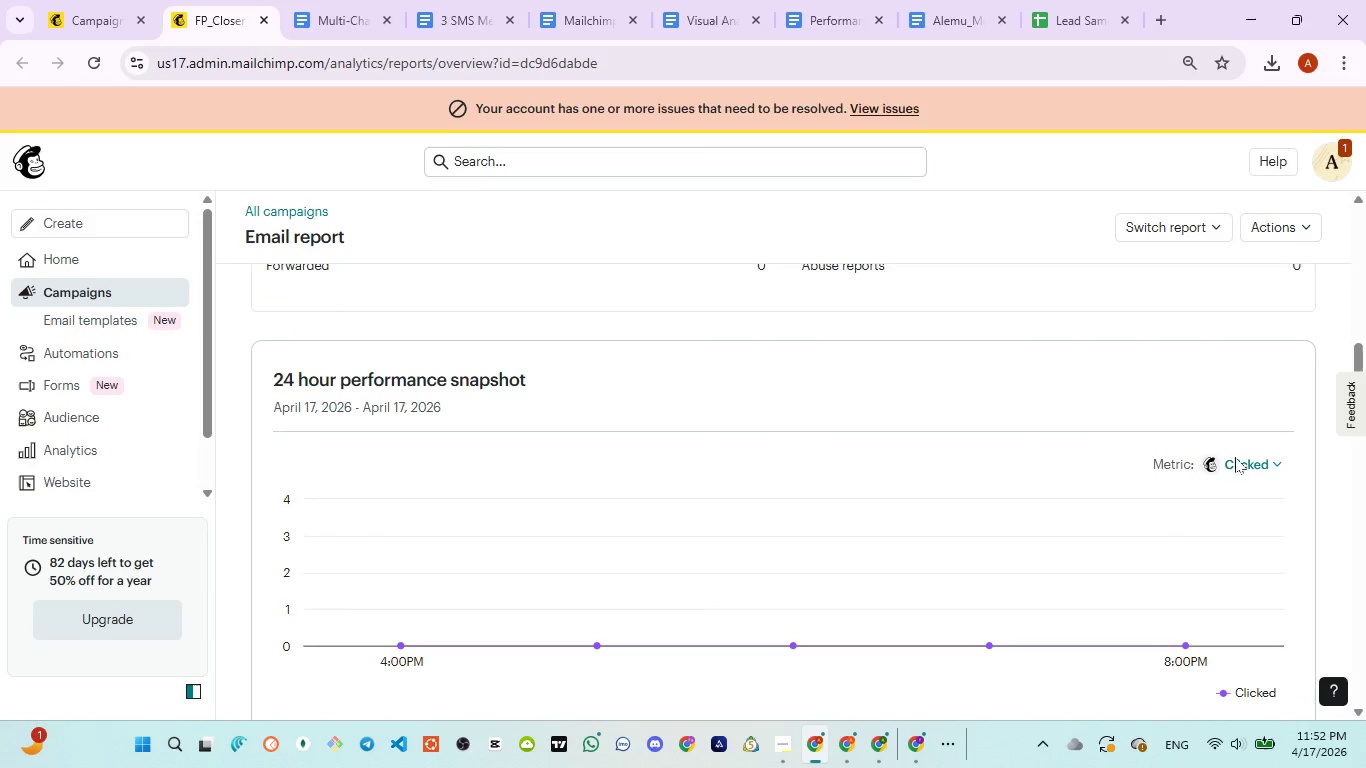 
left_click([1235, 467])
 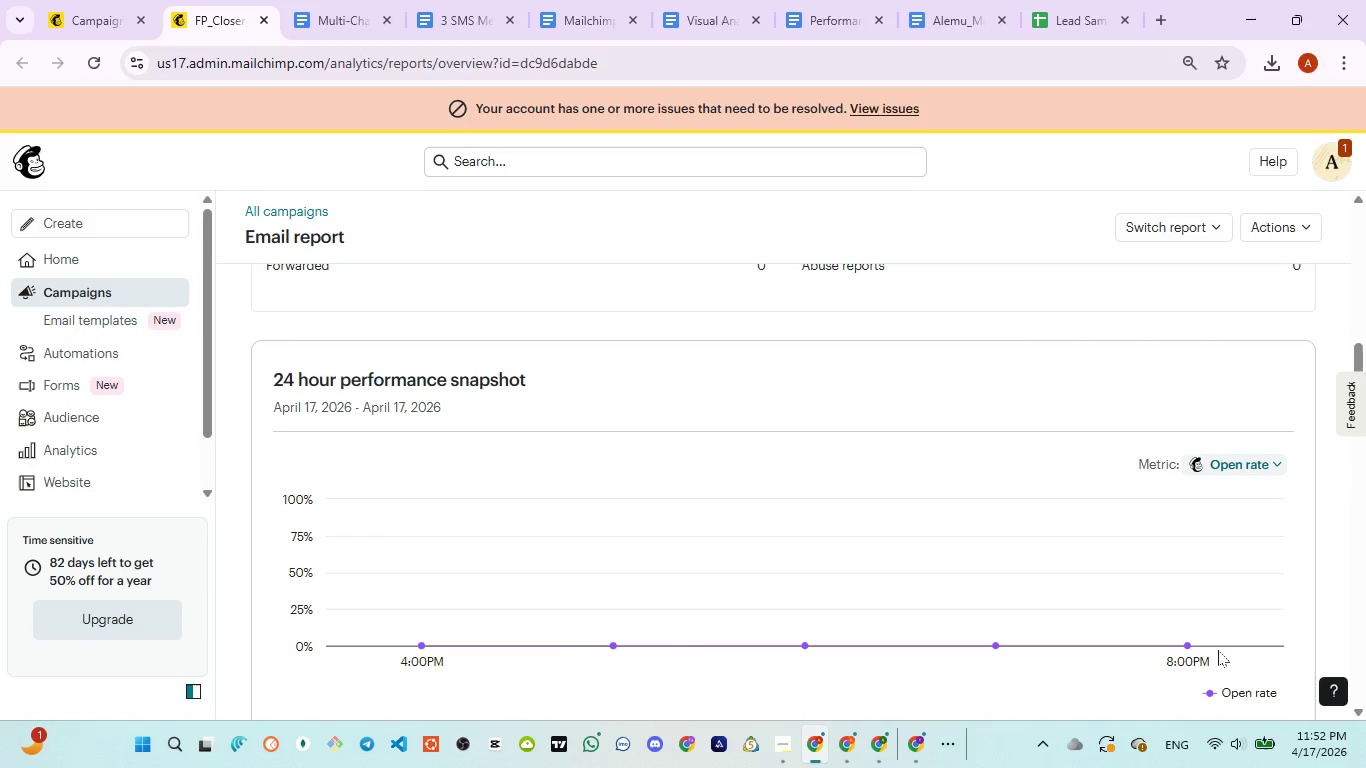 
scroll: coordinate [1039, 550], scroll_direction: down, amount: 8.0
 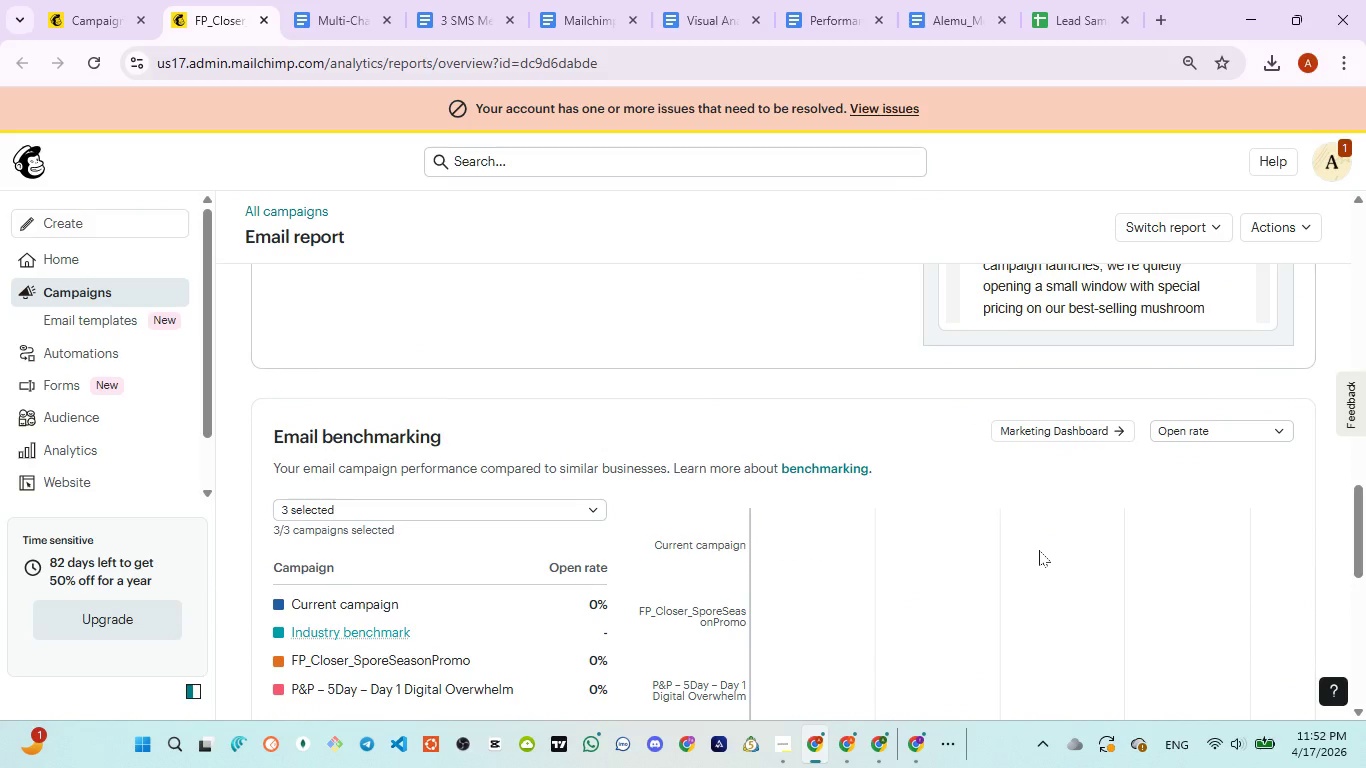 
scroll: coordinate [1039, 550], scroll_direction: up, amount: 4.0
 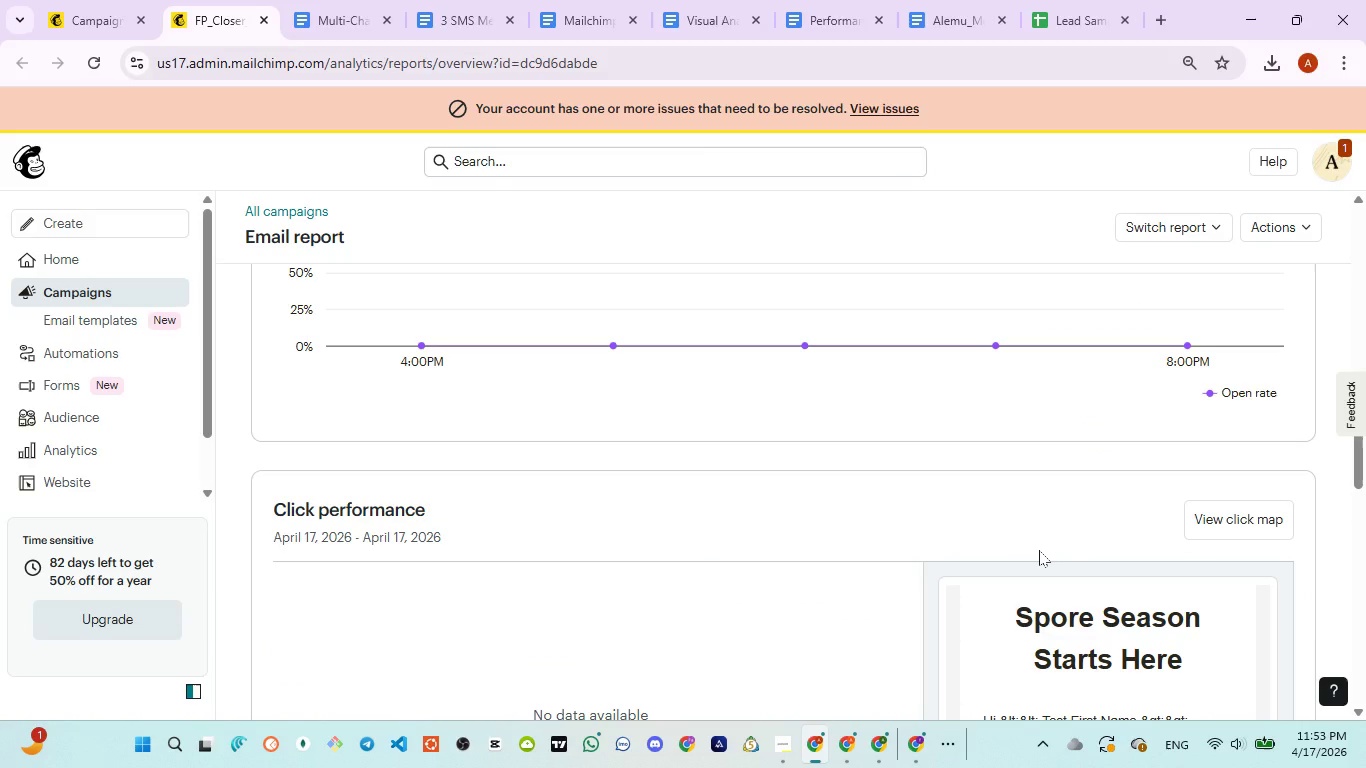 
wait(23.98)
 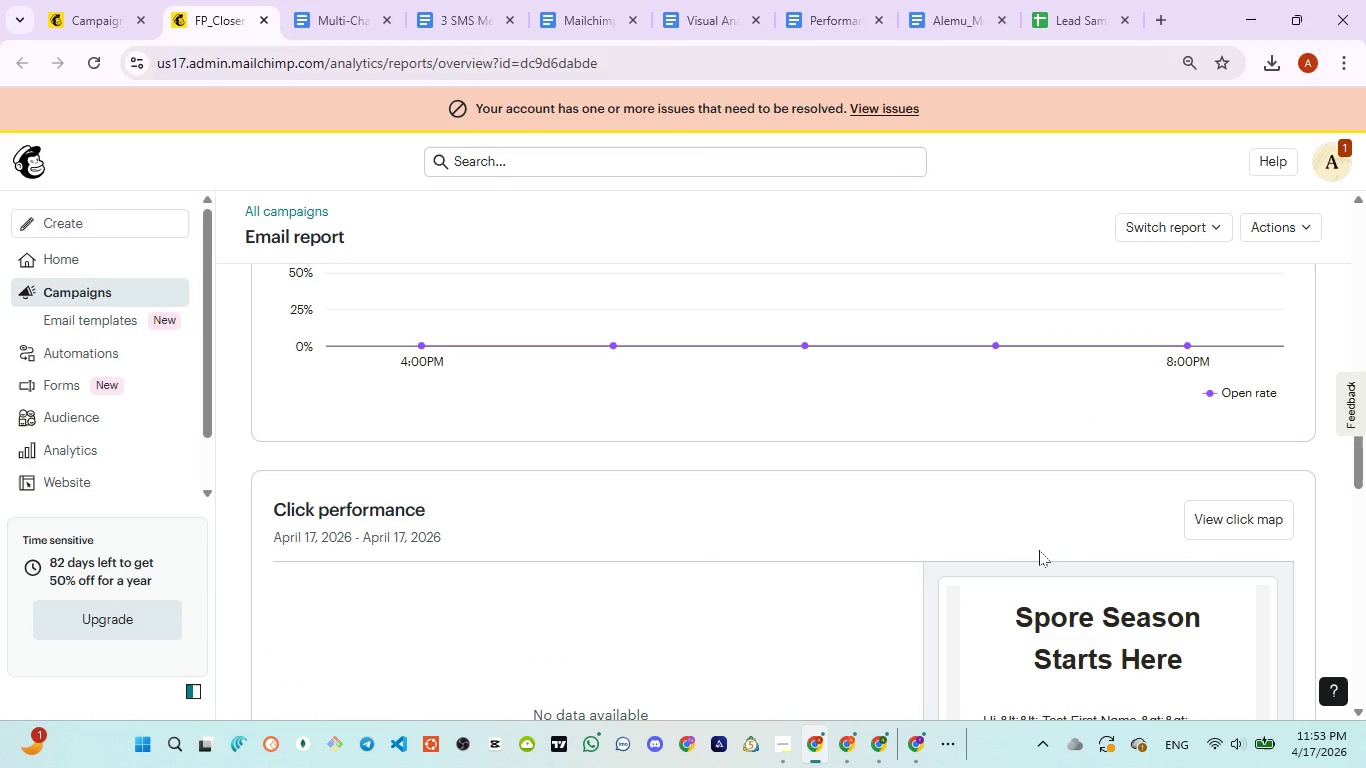 
scroll: coordinate [1037, 551], scroll_direction: down, amount: 2.0
 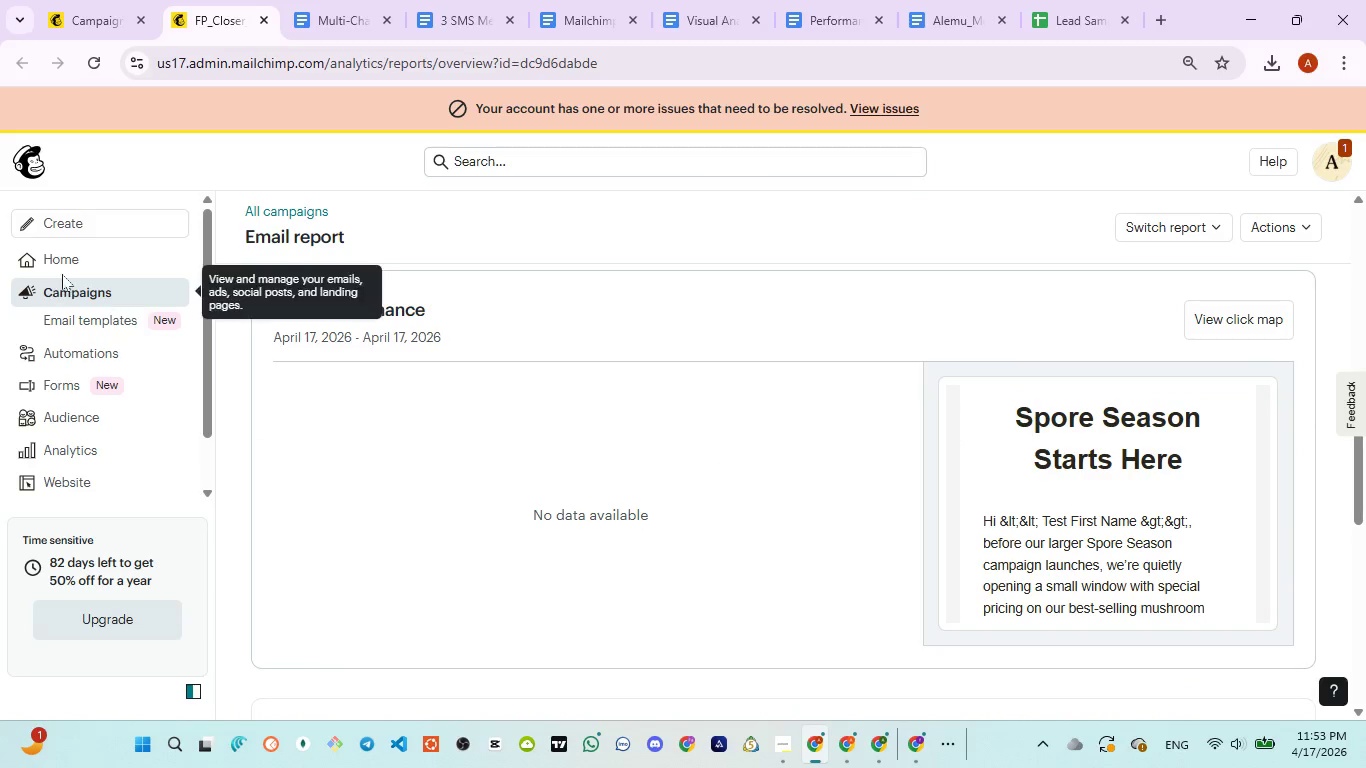 
left_click([63, 22])
 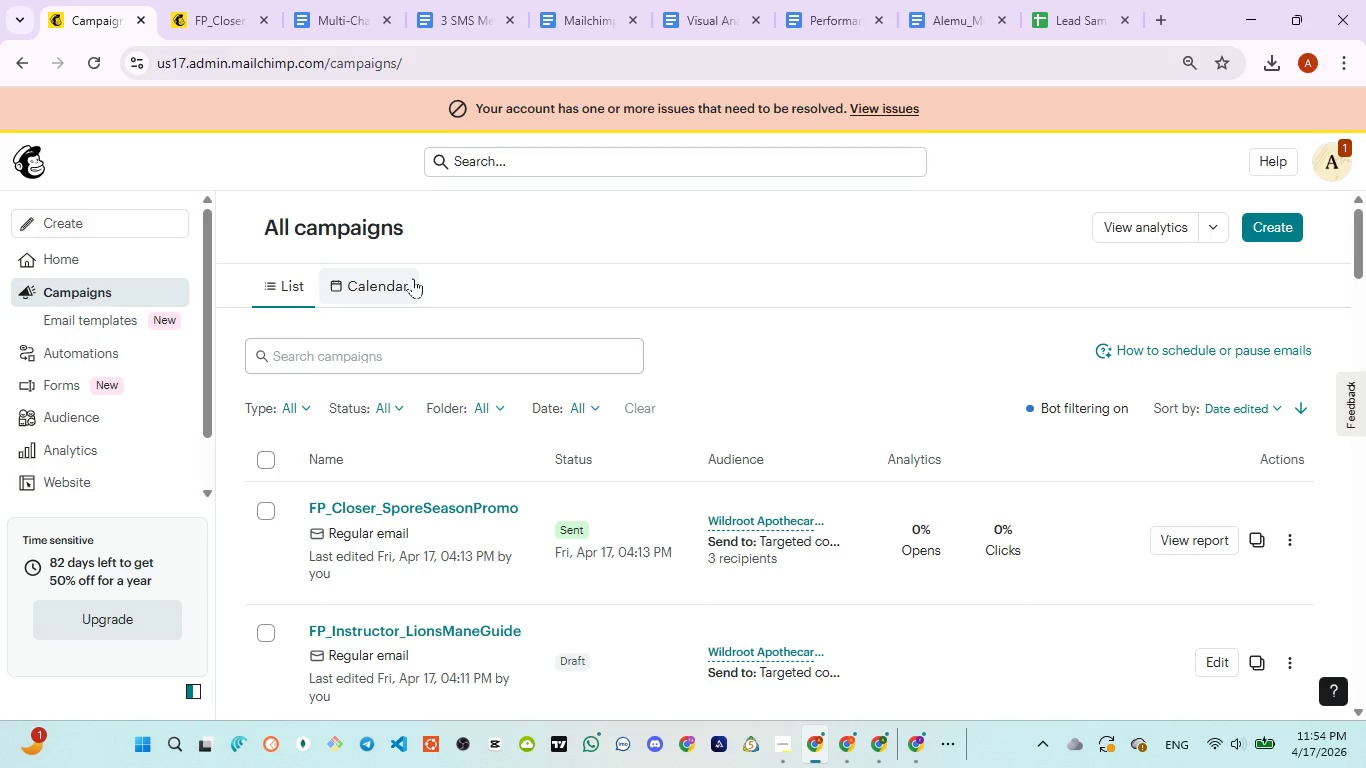 
wait(38.05)
 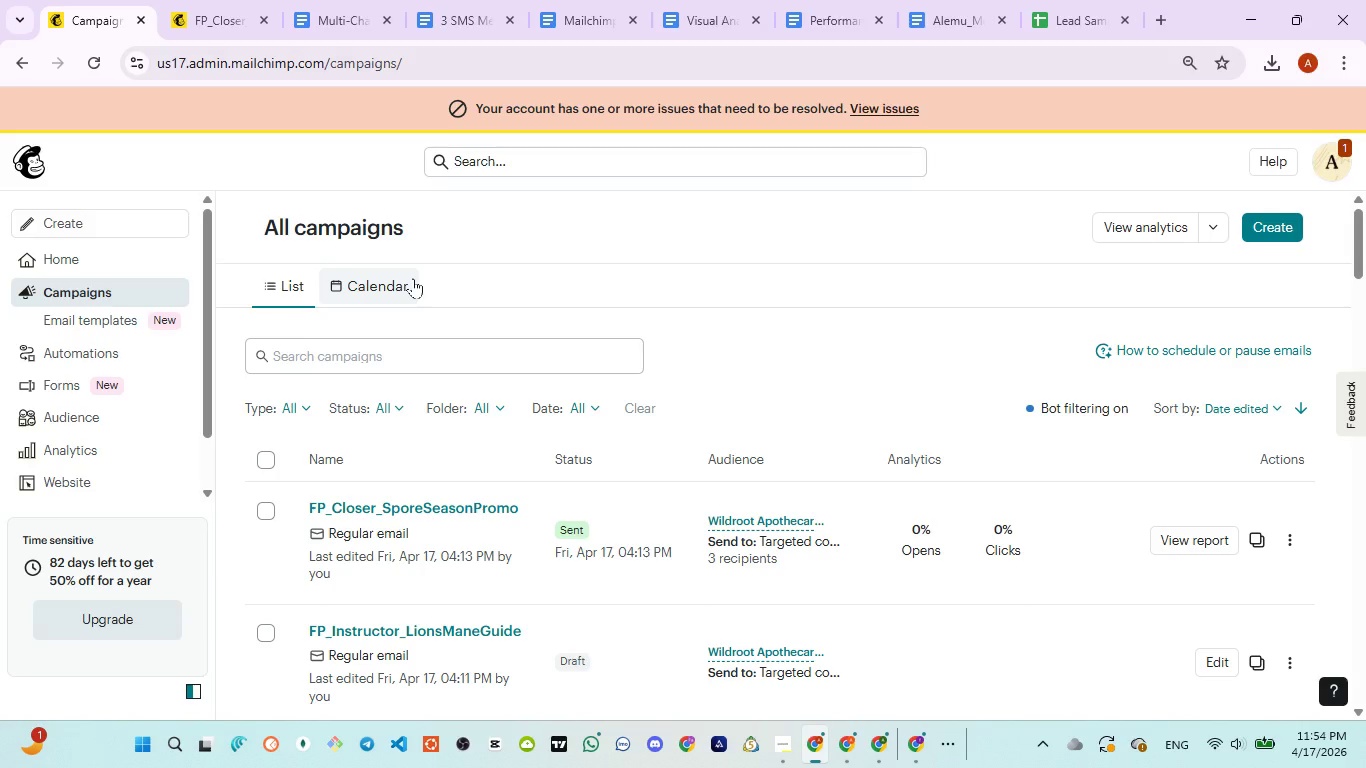 
scroll: coordinate [490, 451], scroll_direction: down, amount: 2.0
 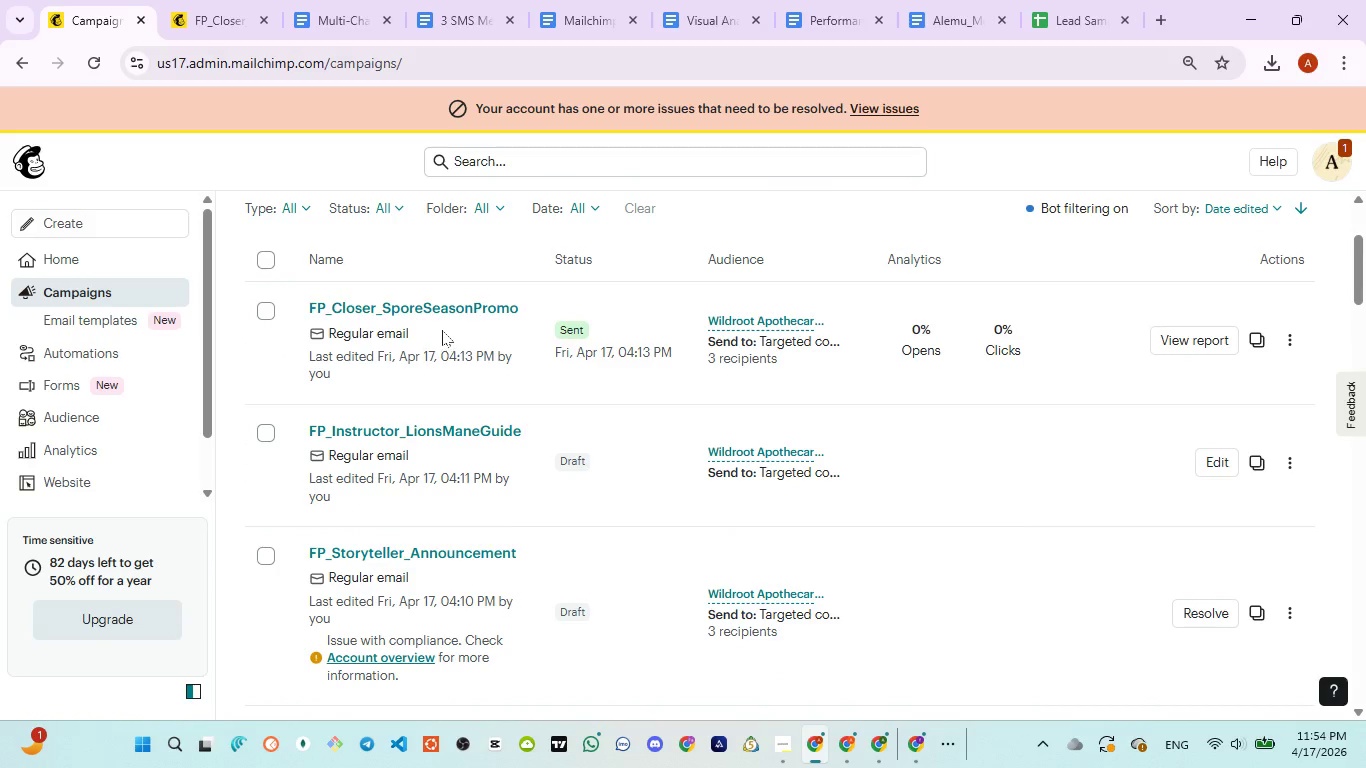 
wait(5.04)
 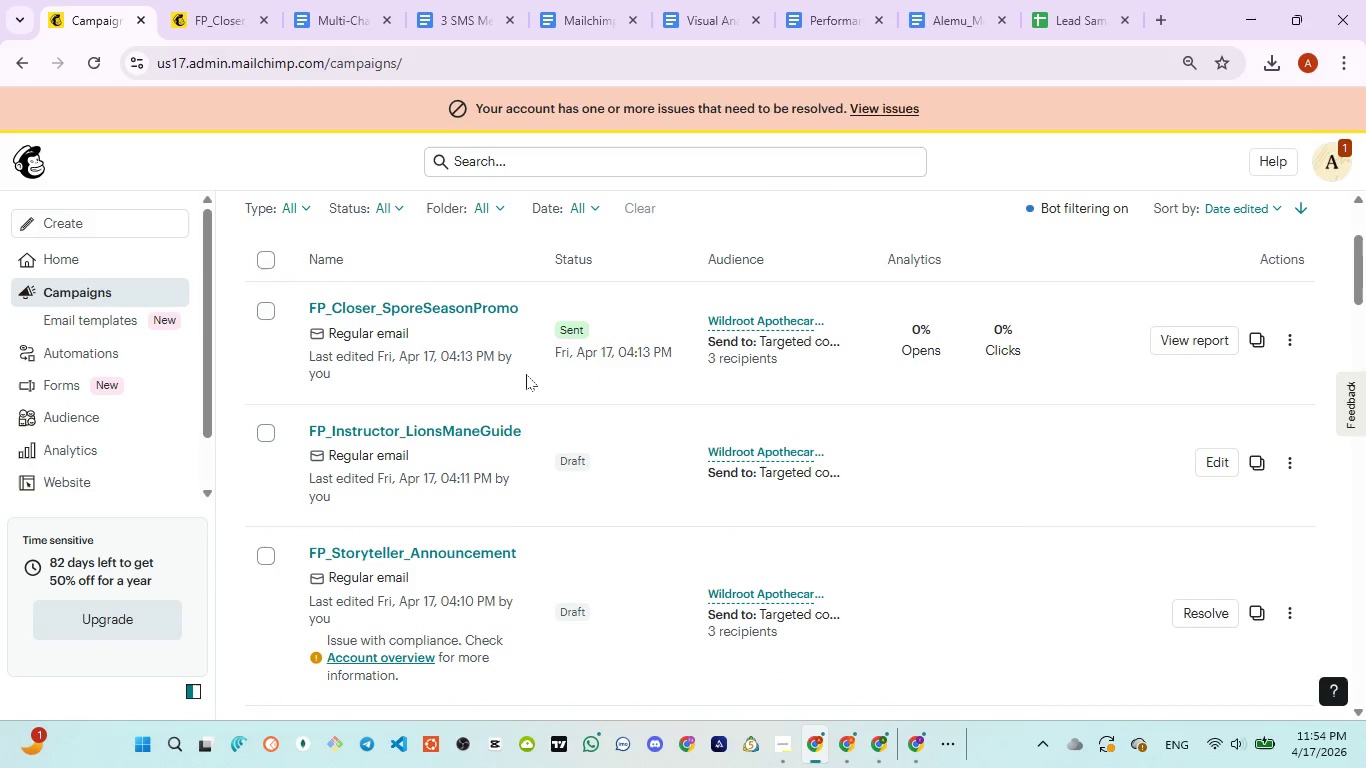 
left_click([1204, 338])
 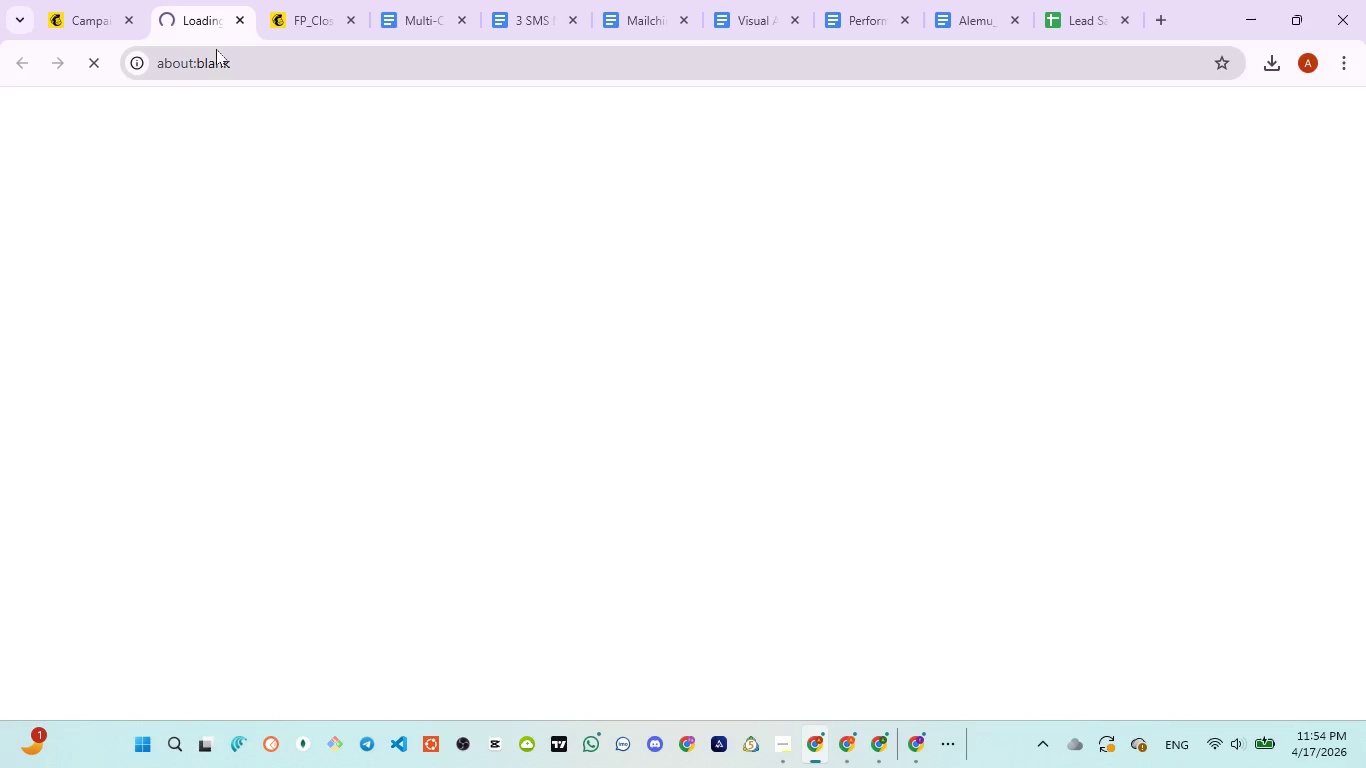 
wait(15.3)
 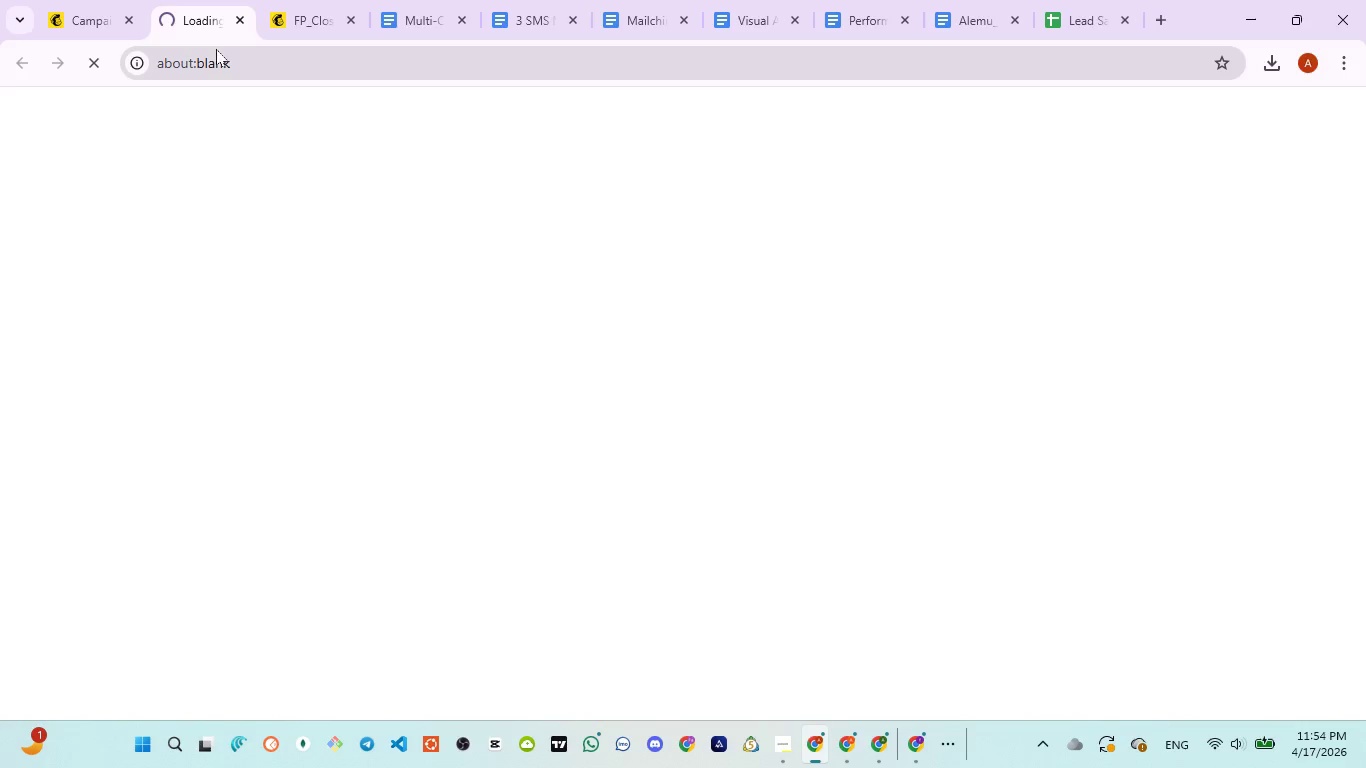 
left_click([842, 660])
 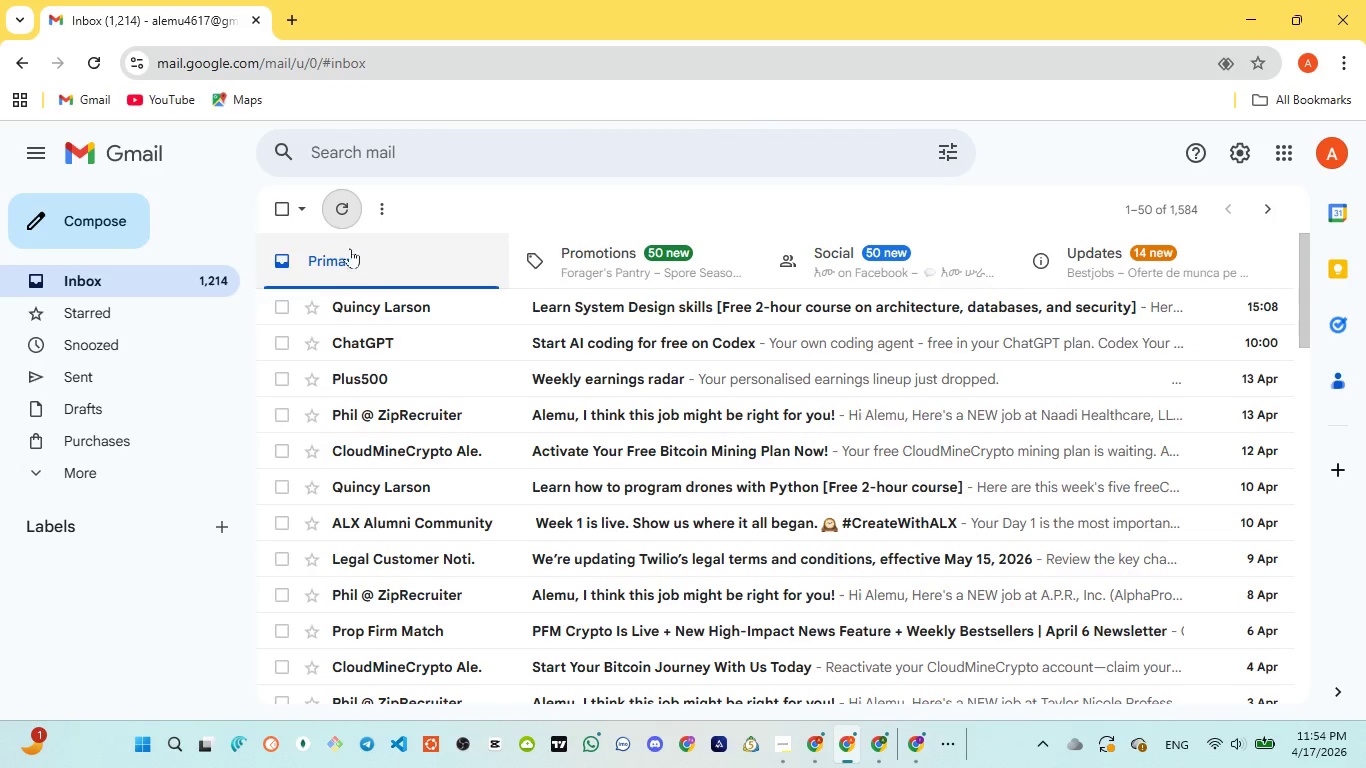 
left_click([337, 205])
 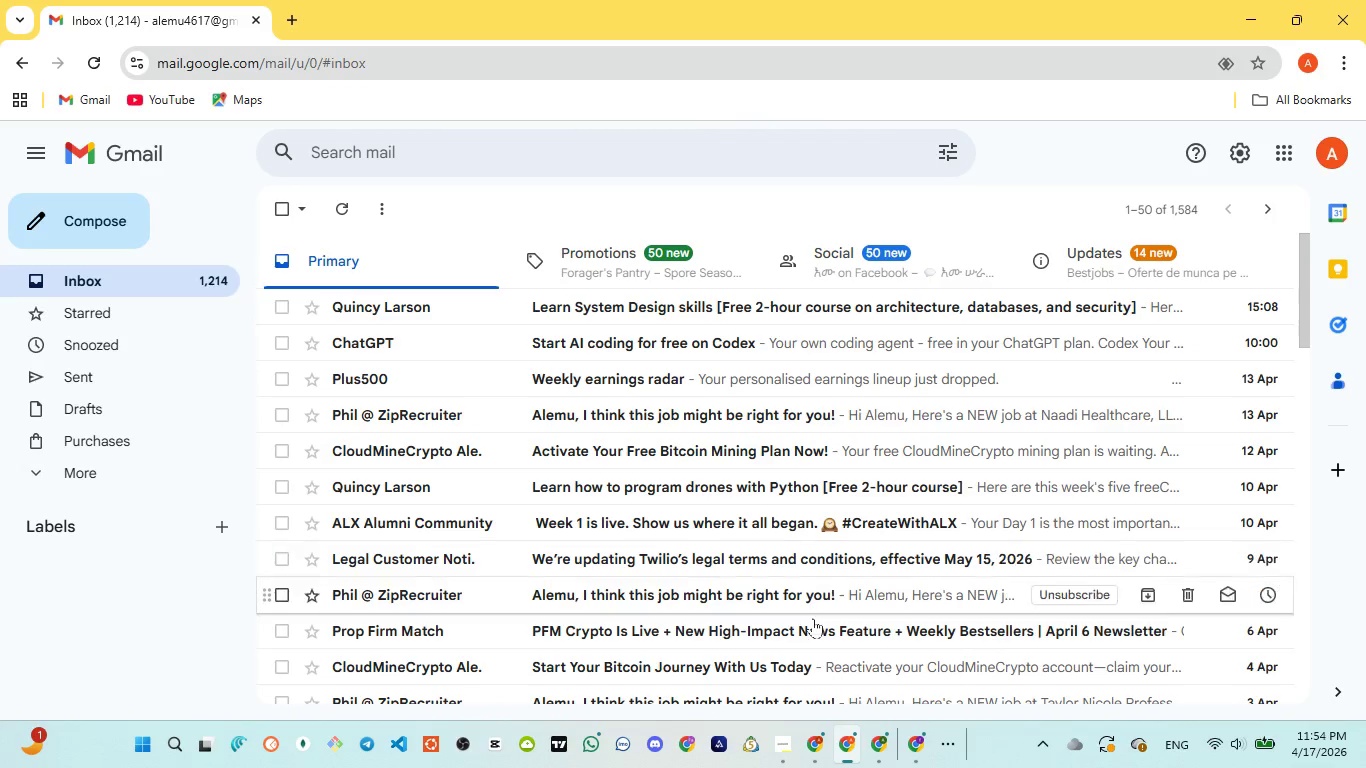 
mouse_move([811, 710])
 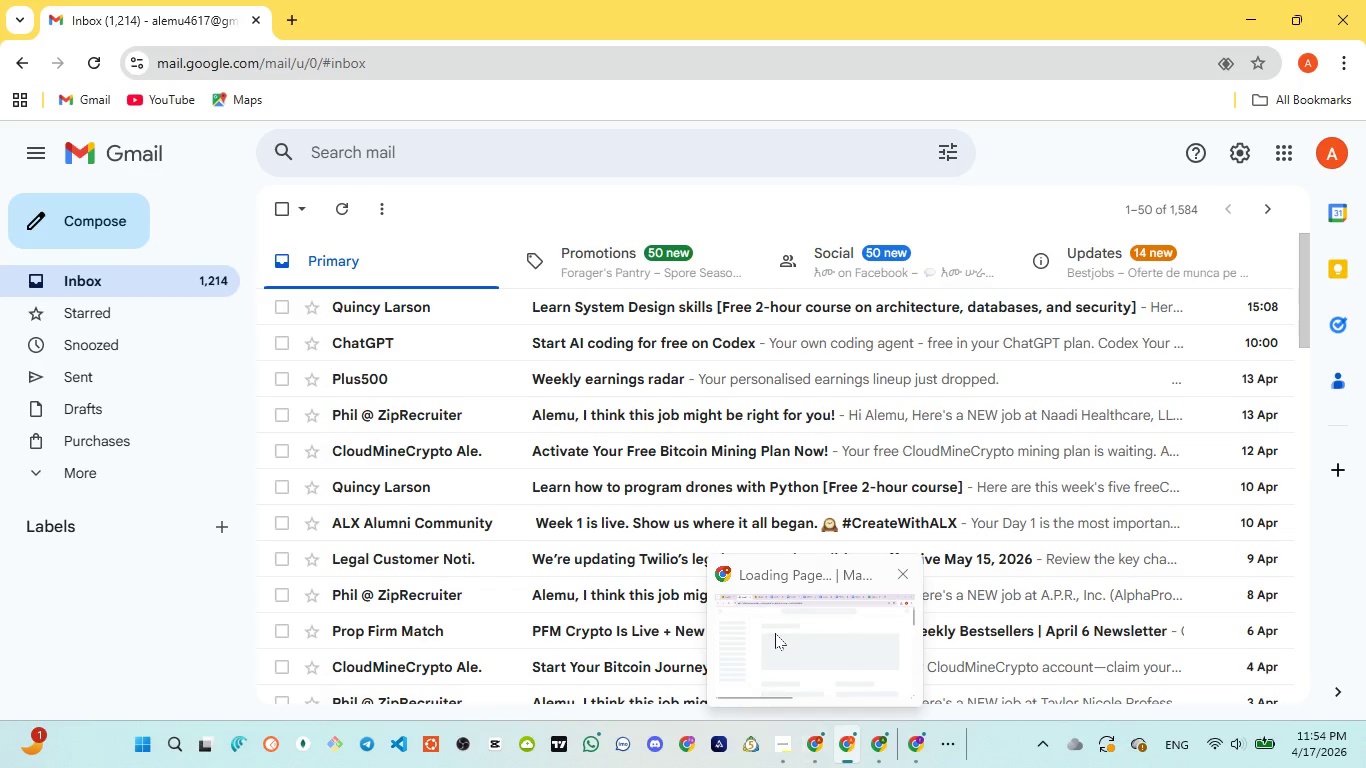 
left_click([775, 633])
 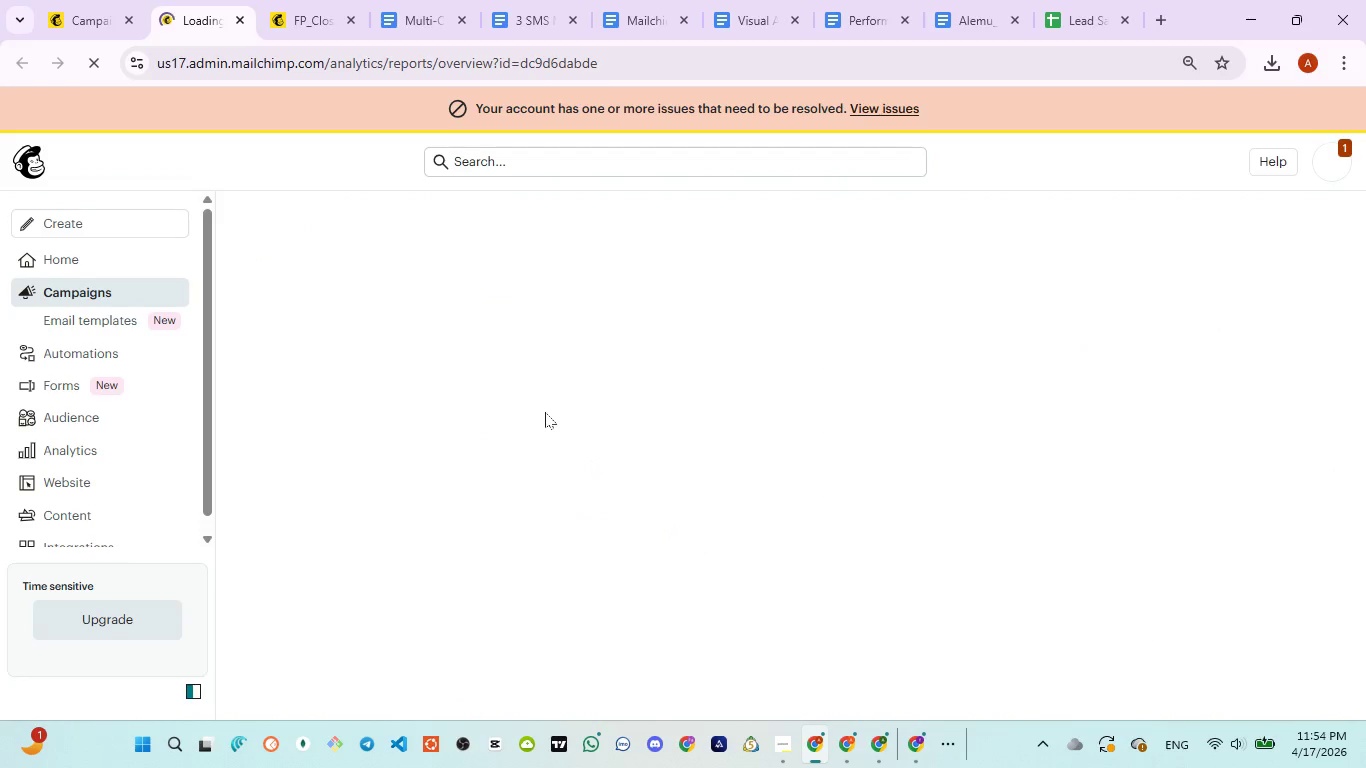 
wait(6.03)
 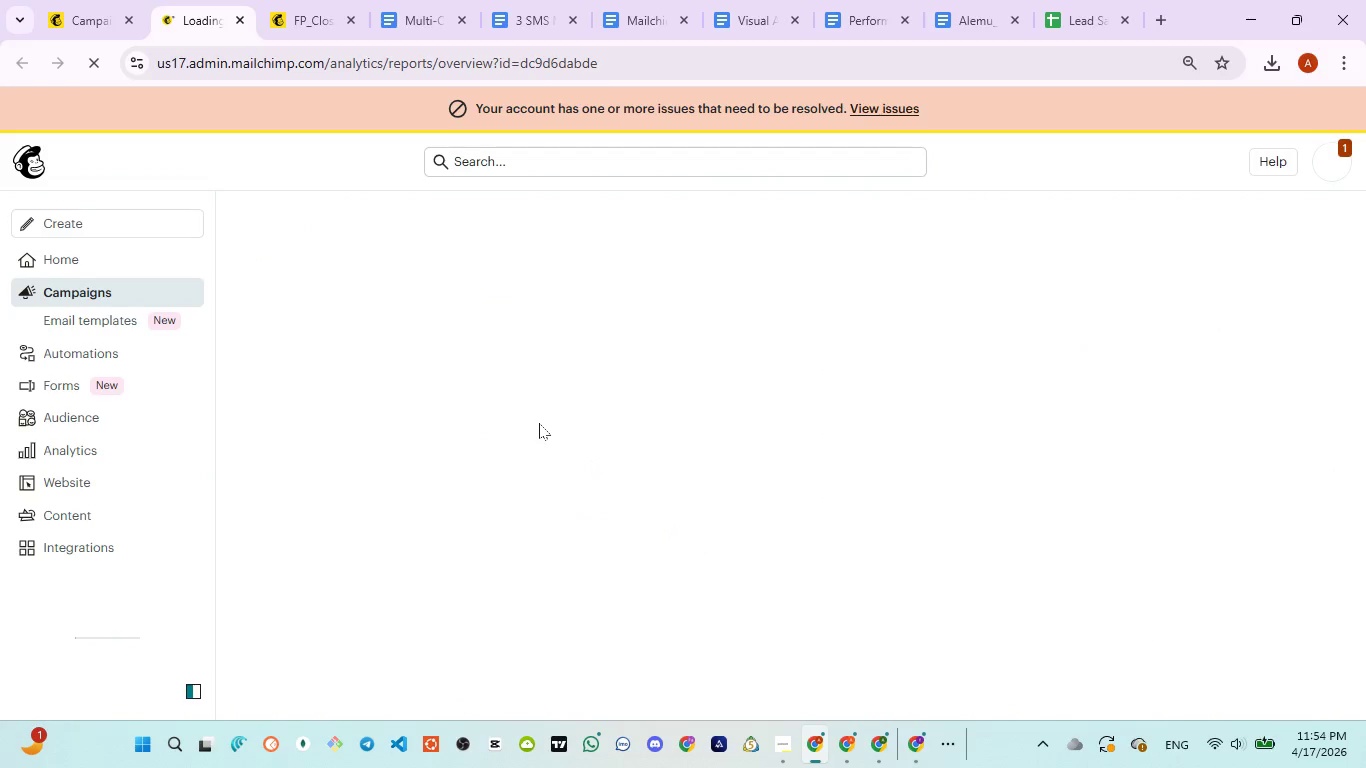 
left_click([887, 104])
 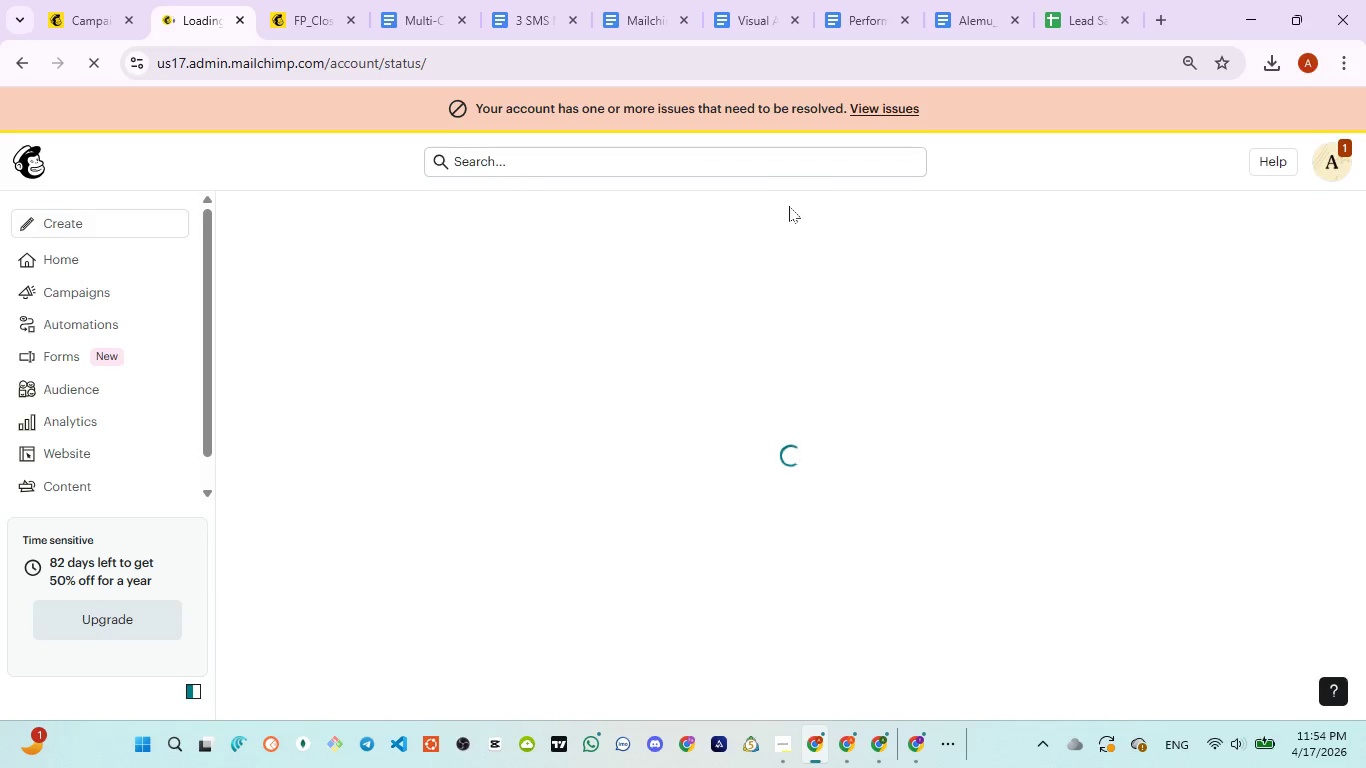 
wait(22.94)
 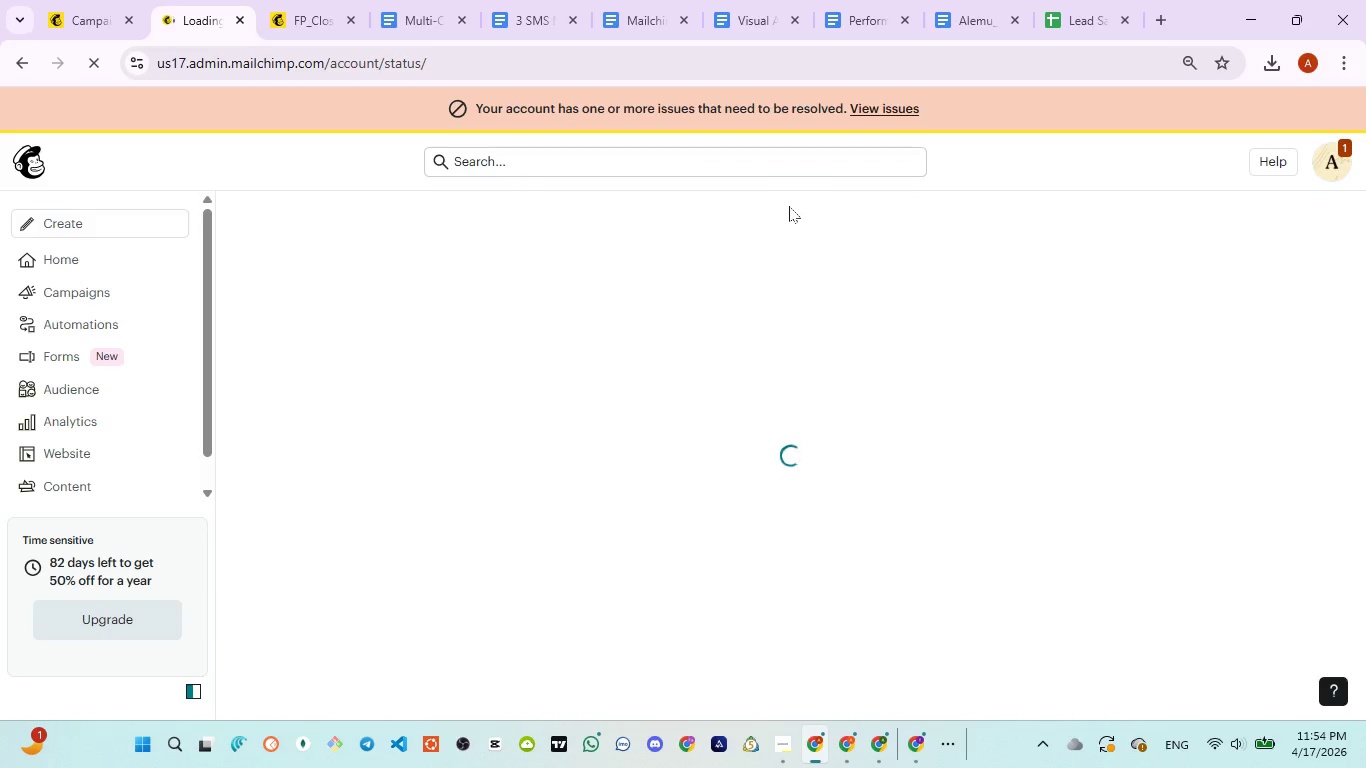 
left_click([791, 658])
 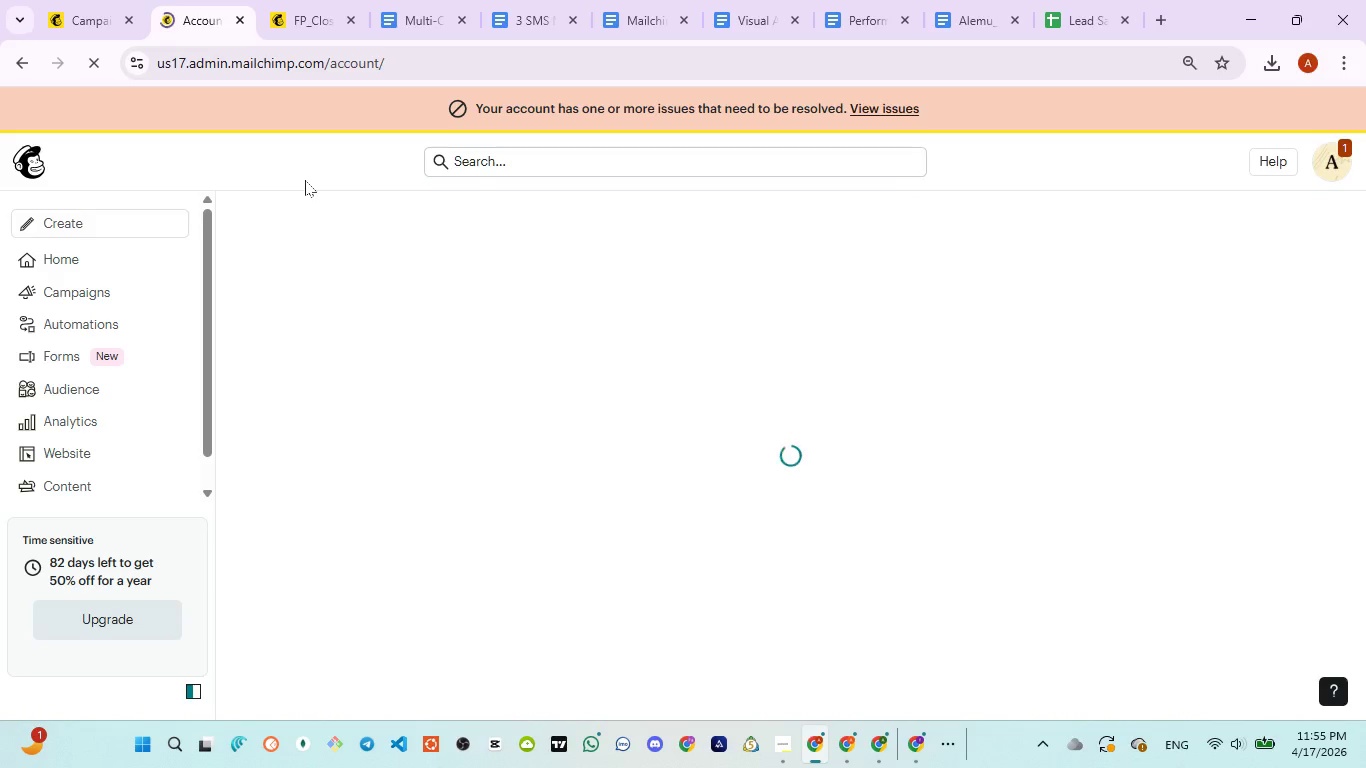 
wait(36.75)
 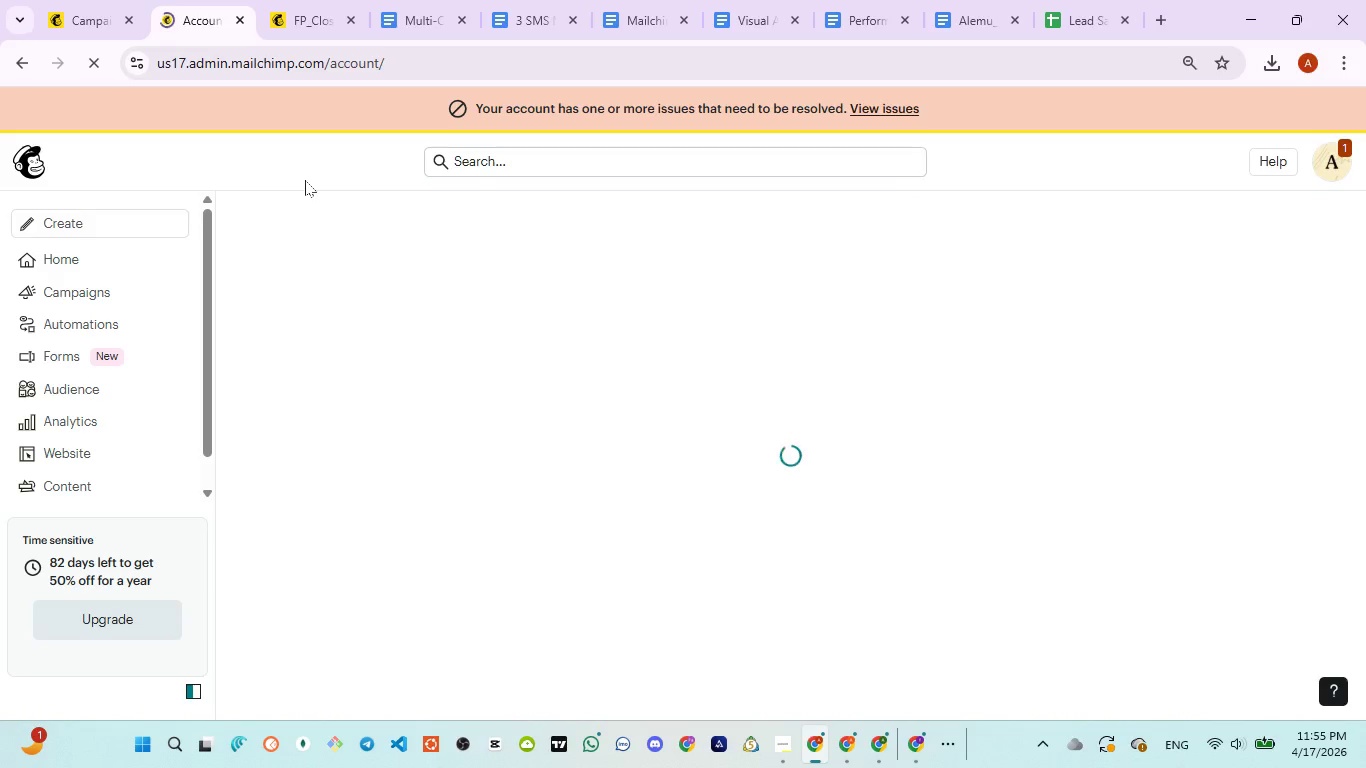 
left_click([844, 676])
 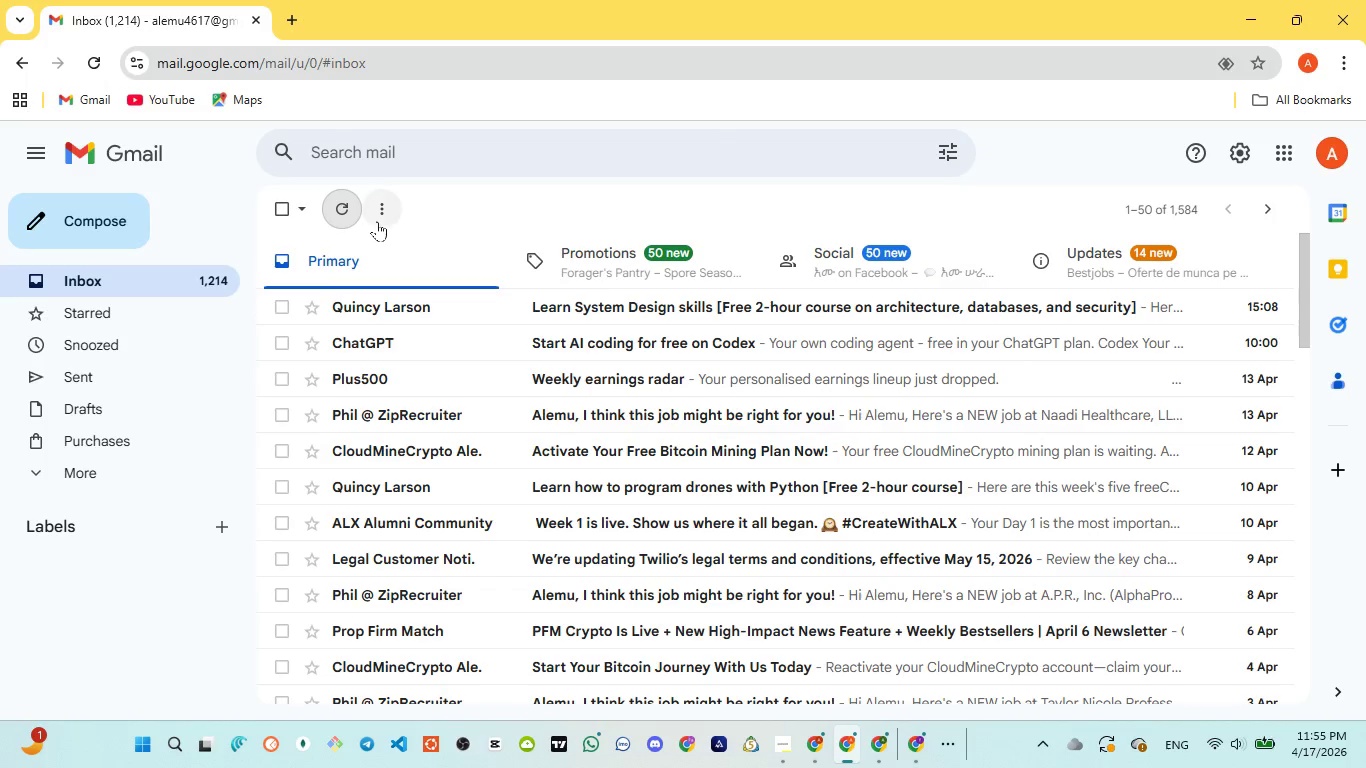 
left_click([374, 218])
 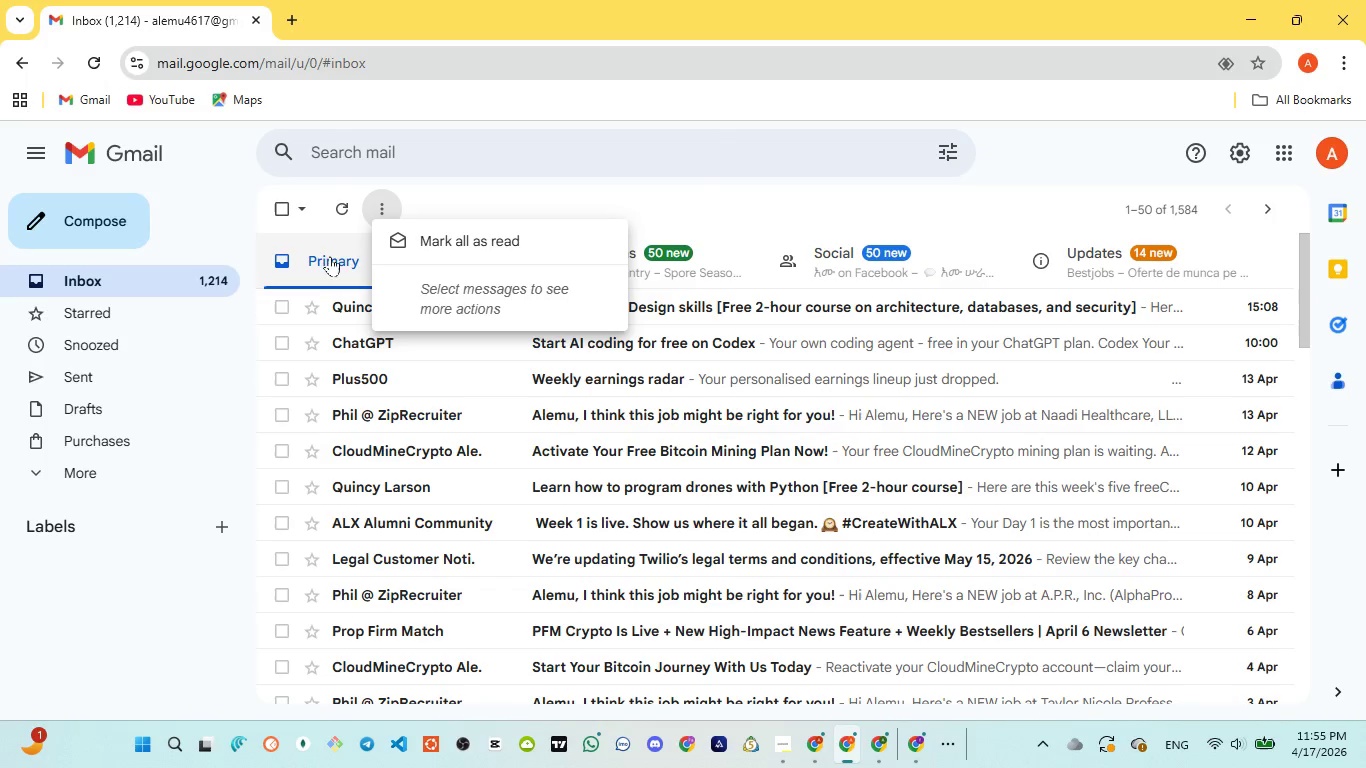 
left_click([317, 238])
 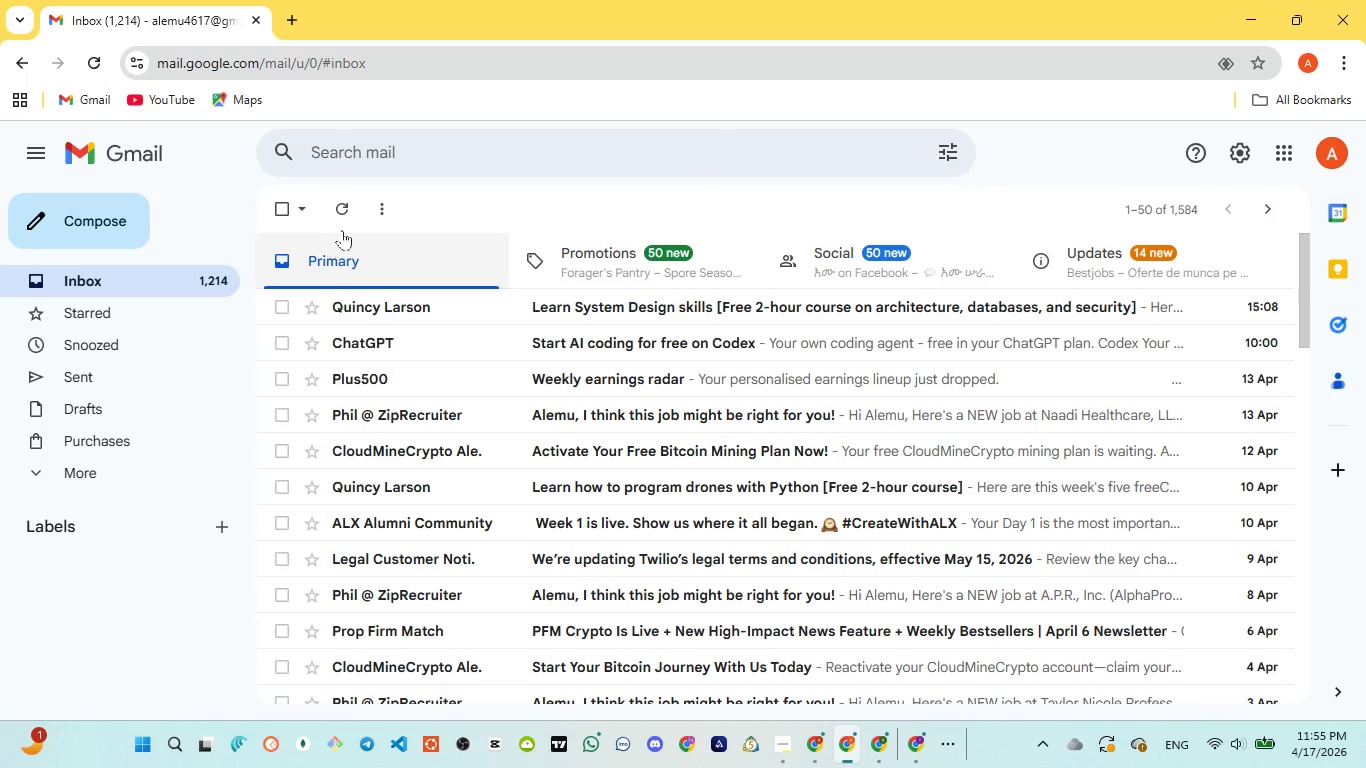 
mouse_move([365, 217])
 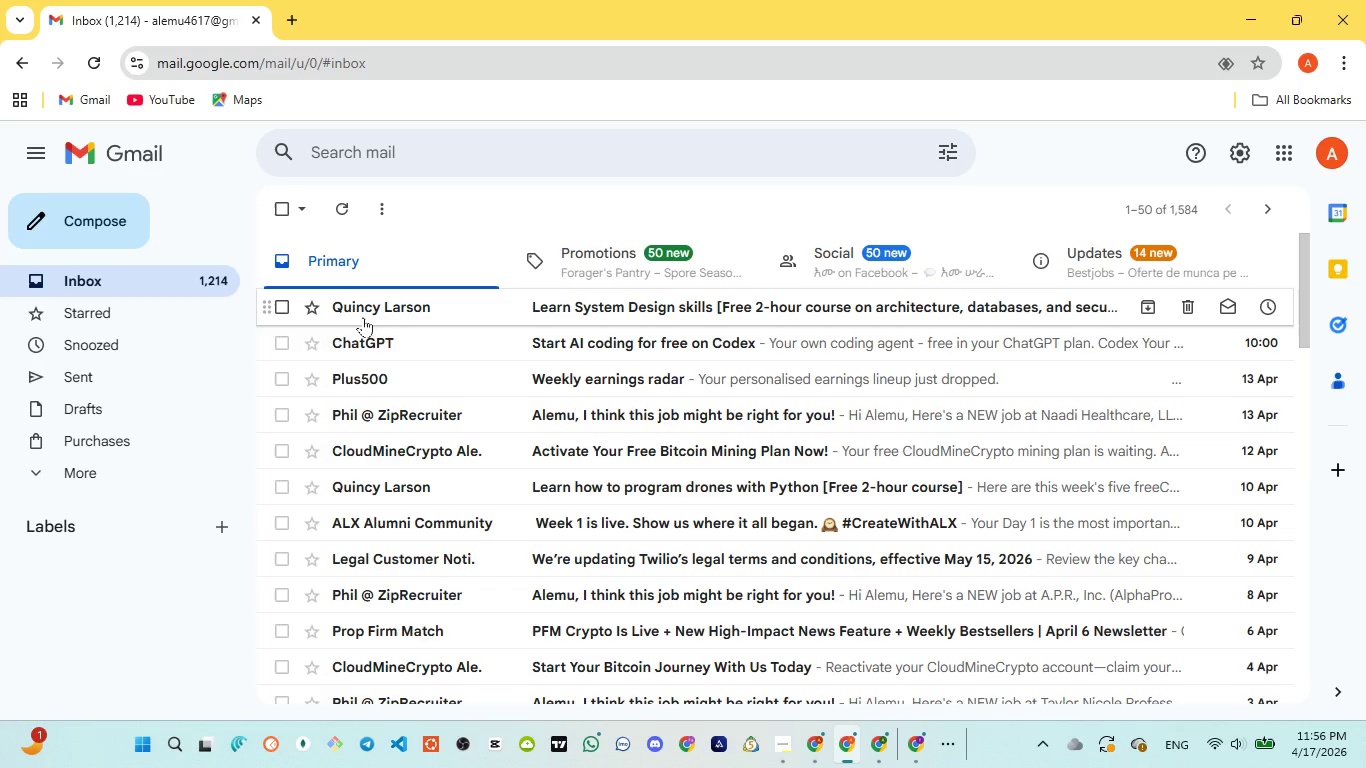 
wait(27.8)
 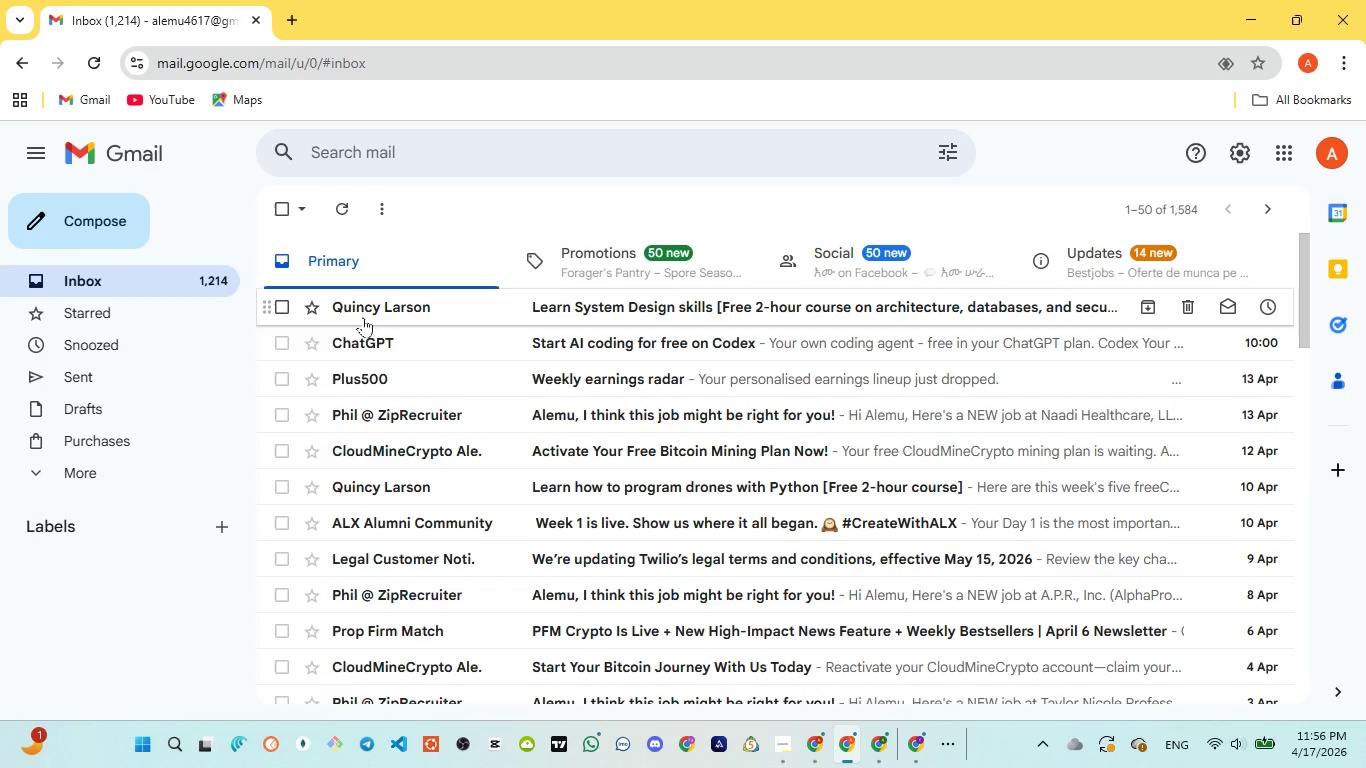 
left_click([342, 224])
 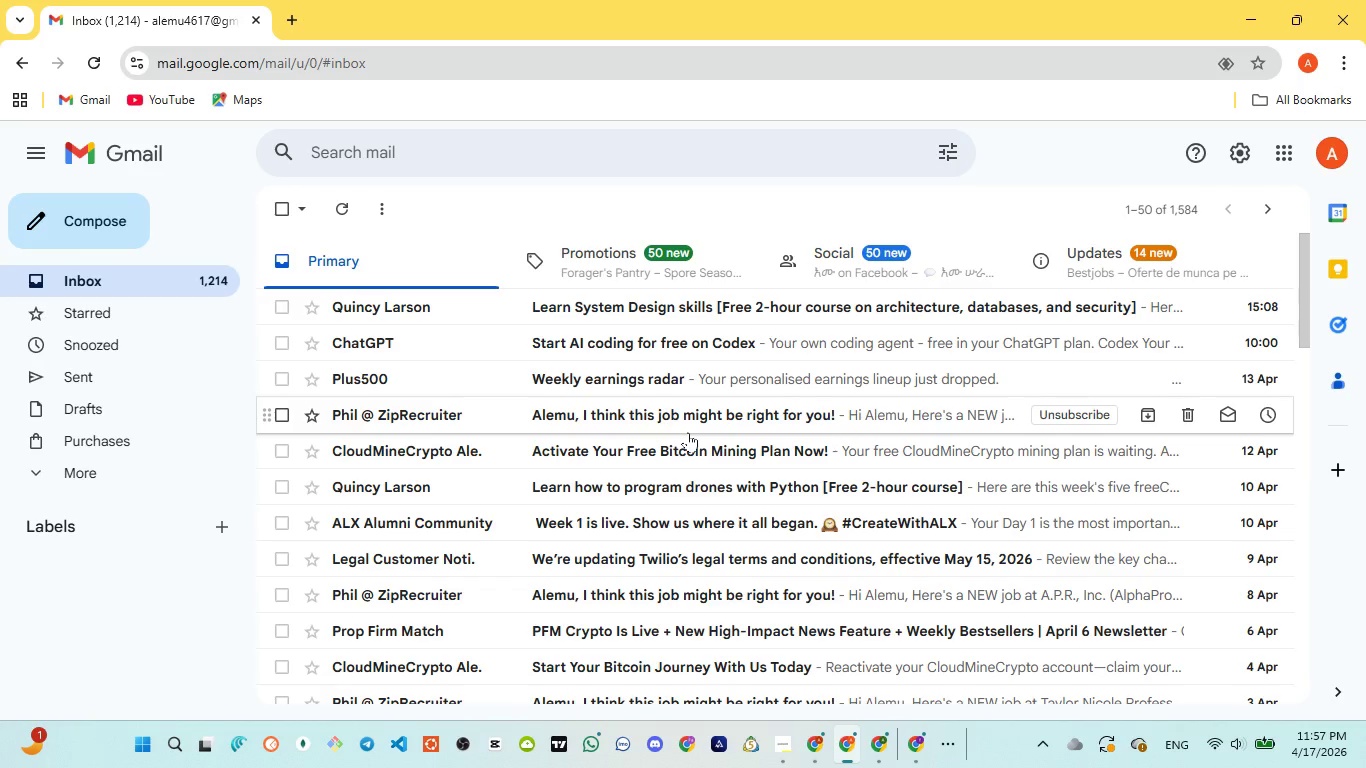 
wait(83.74)
 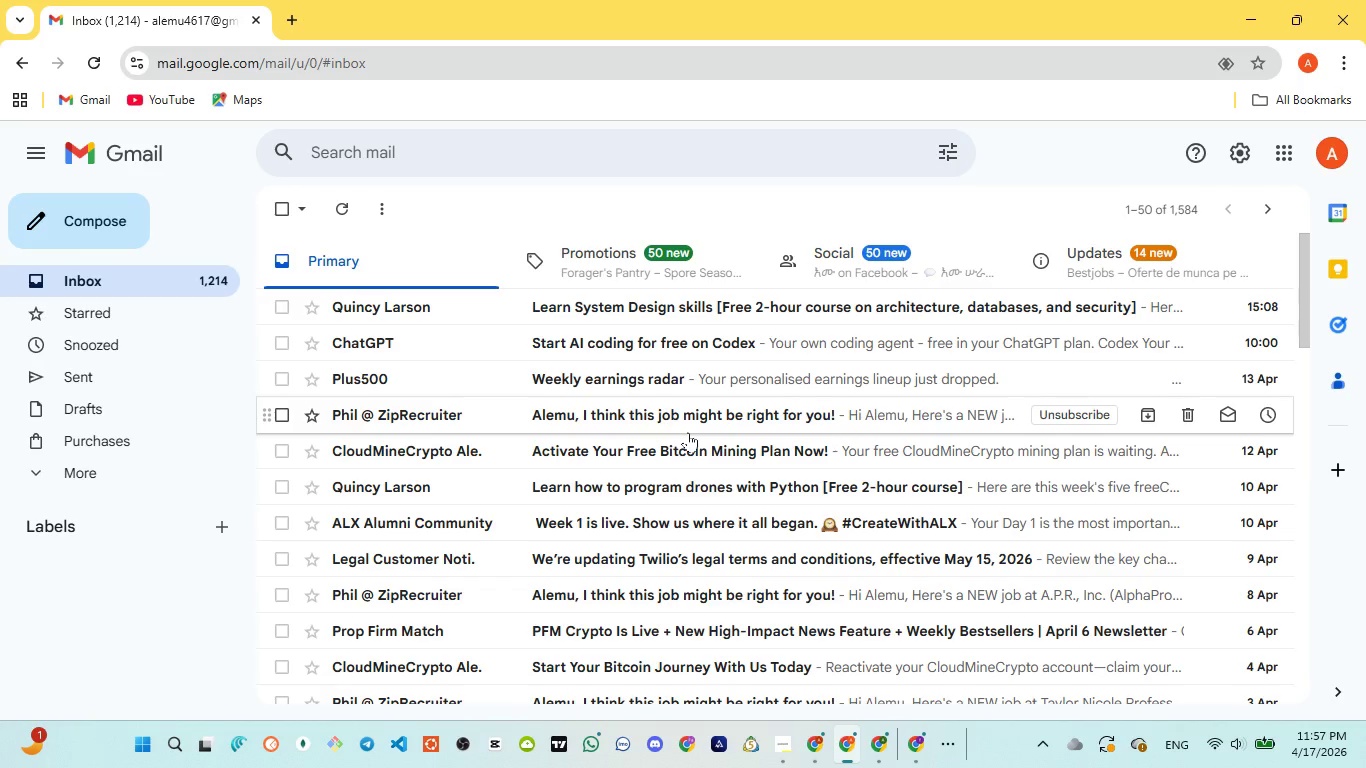 
mouse_move([819, 731])
 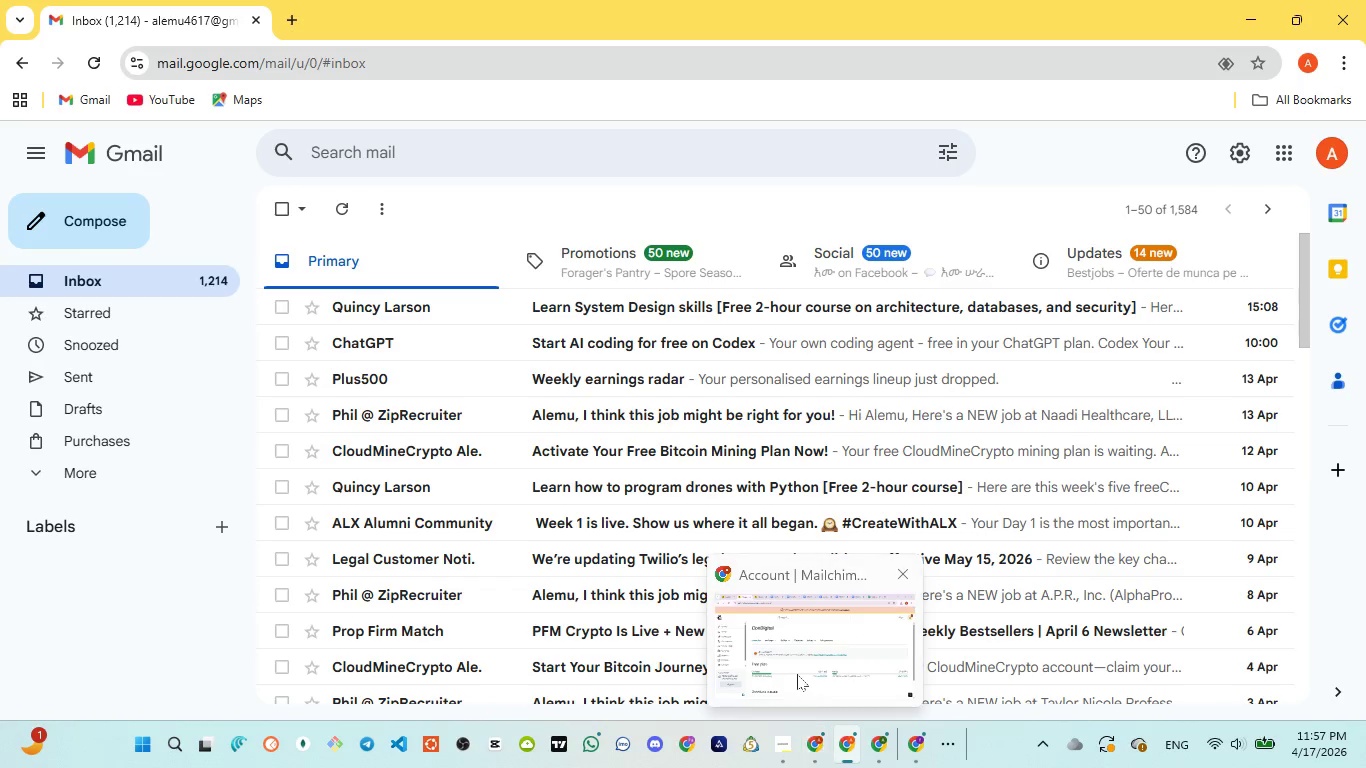 
left_click([797, 674])
 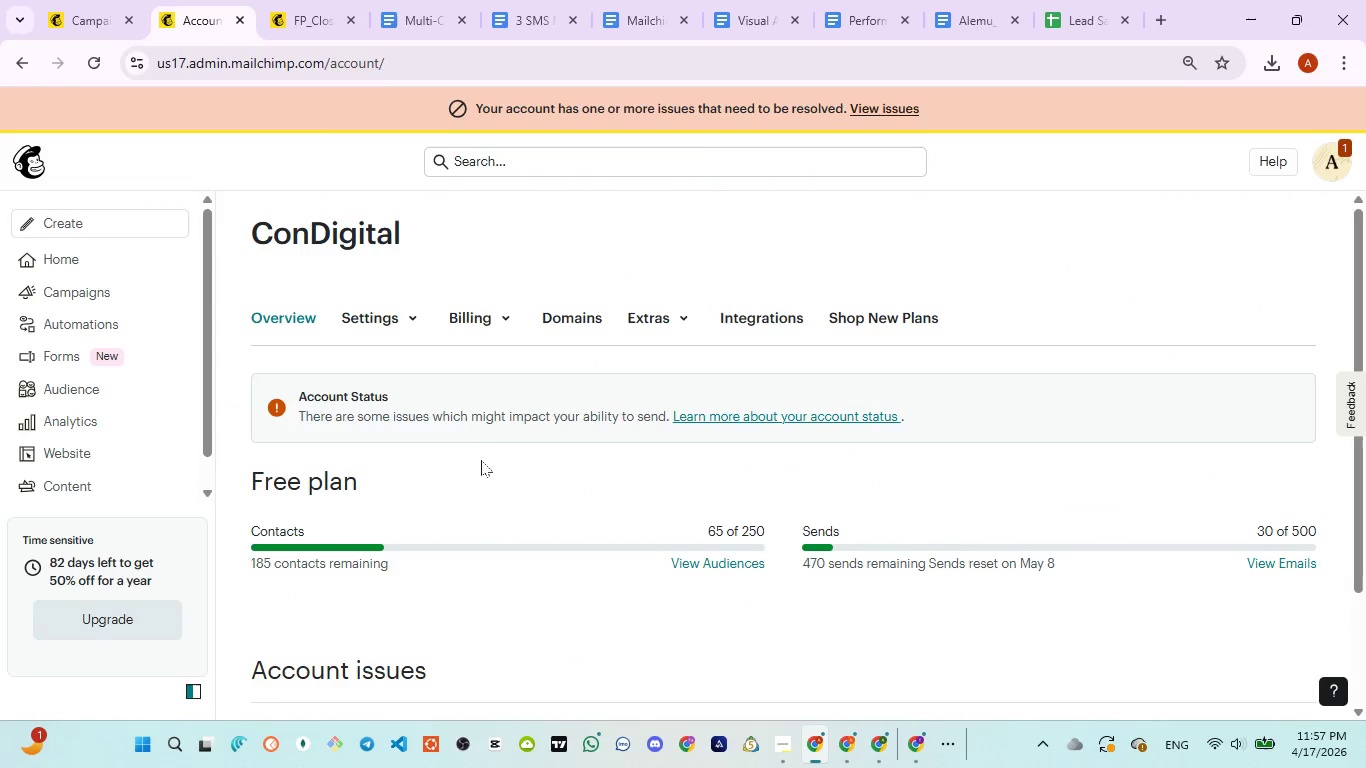 
scroll: coordinate [485, 469], scroll_direction: down, amount: 1.0
 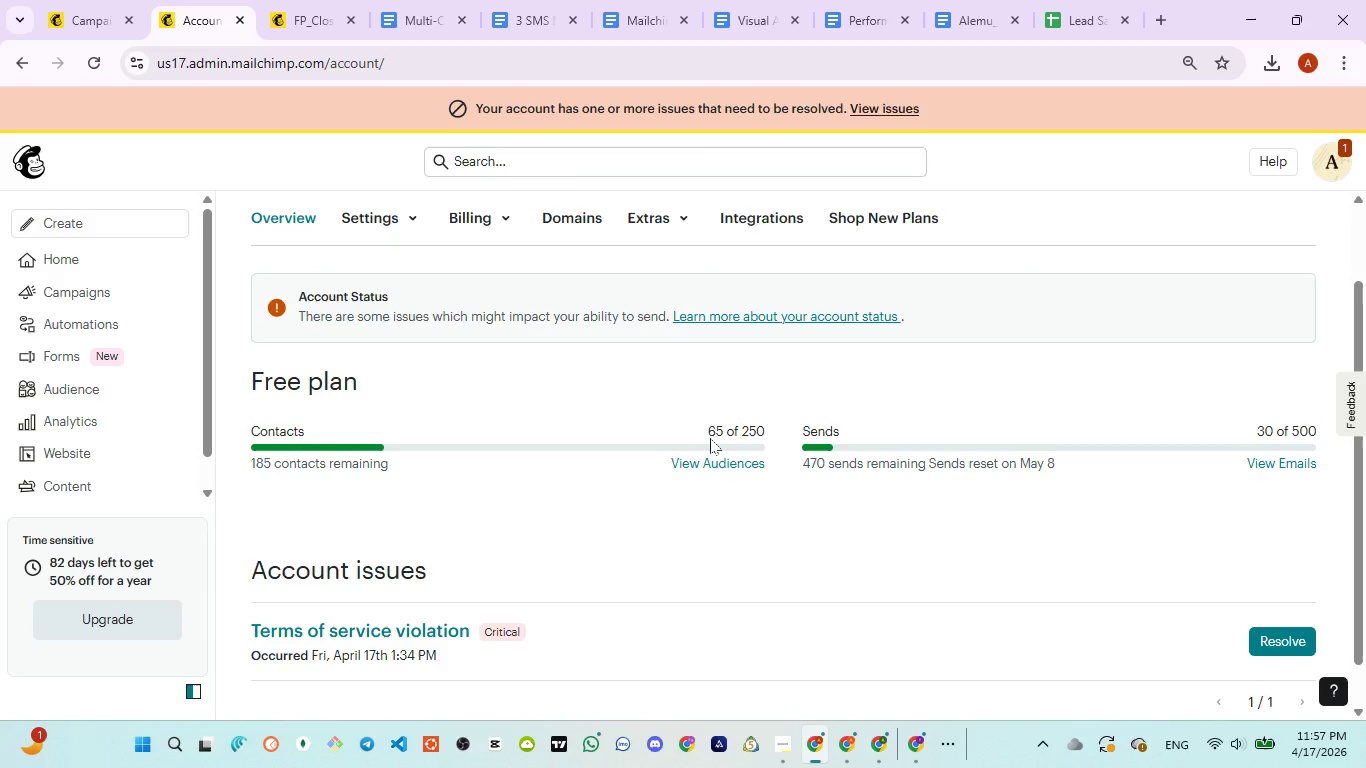 
wait(14.74)
 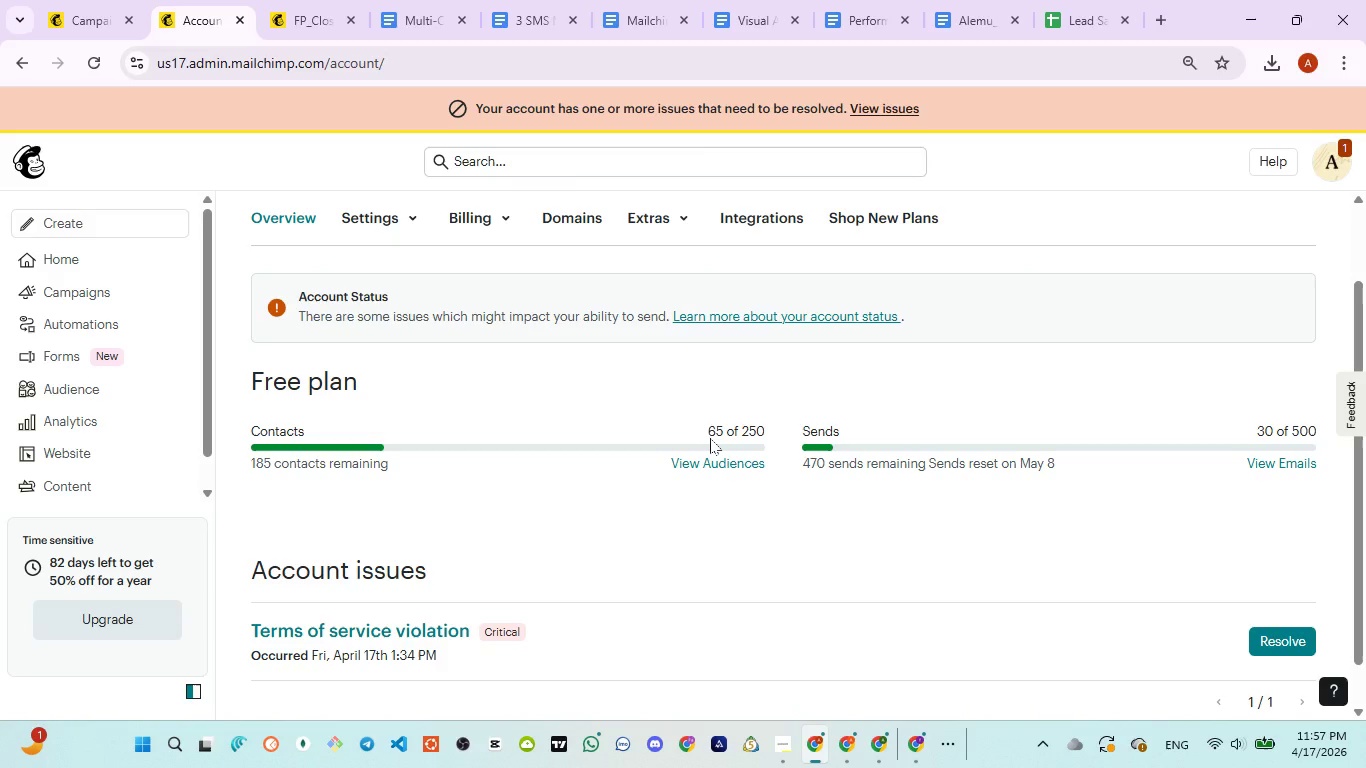 
scroll: coordinate [710, 438], scroll_direction: down, amount: 1.0
 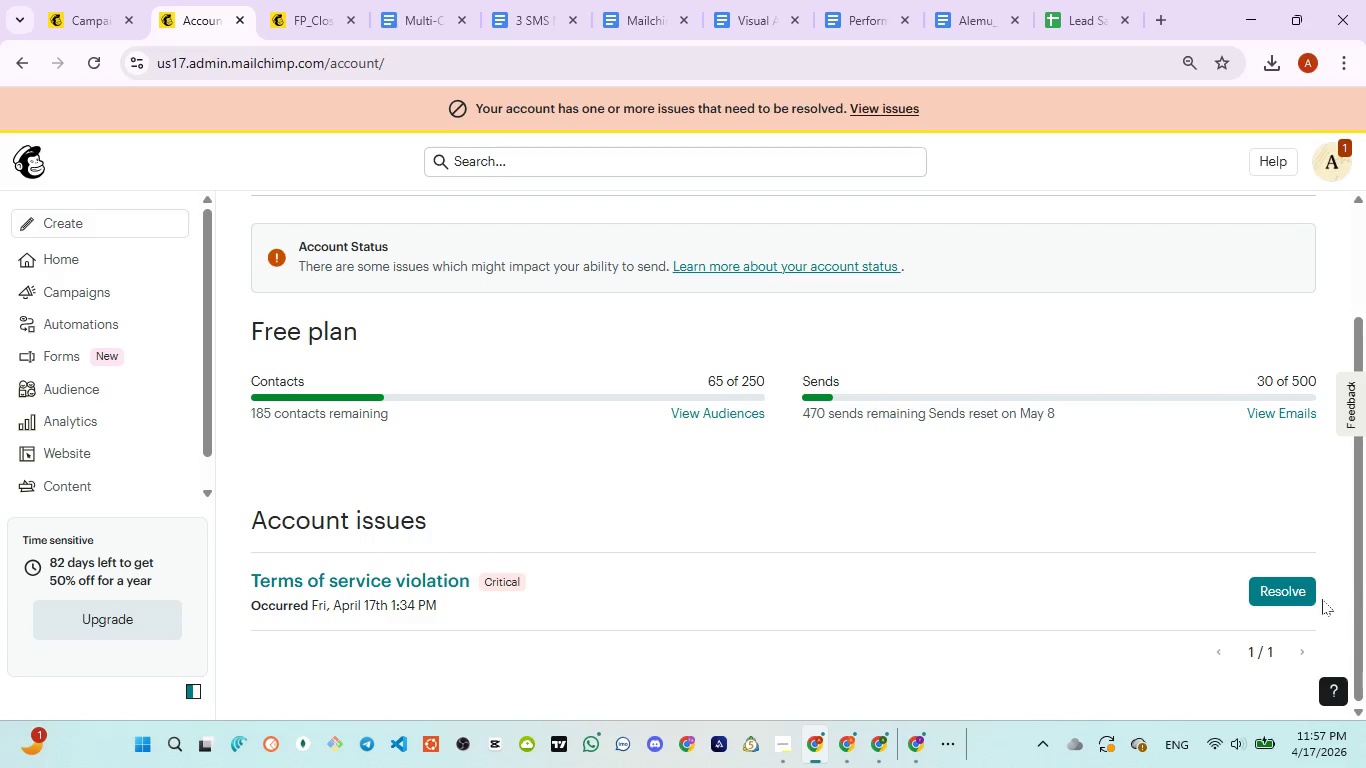 
left_click([1296, 599])
 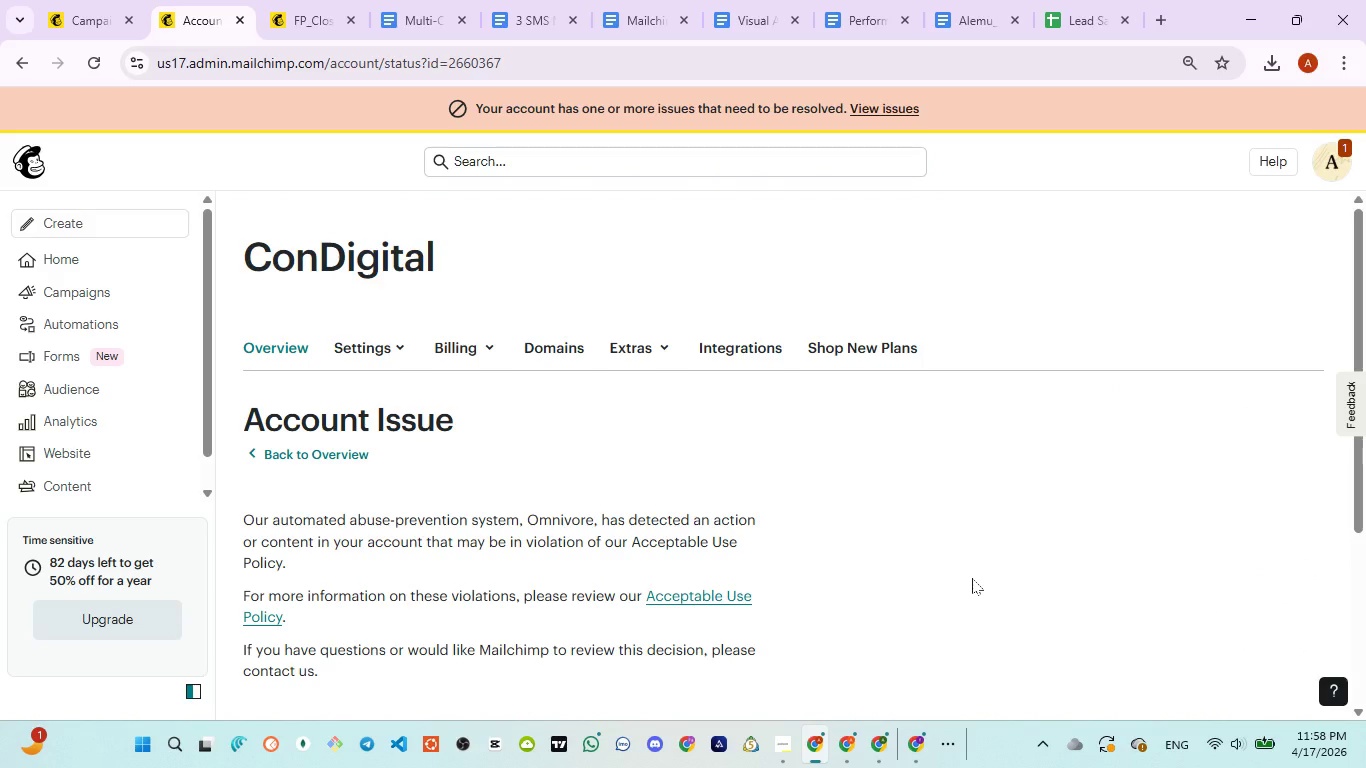 
wait(5.33)
 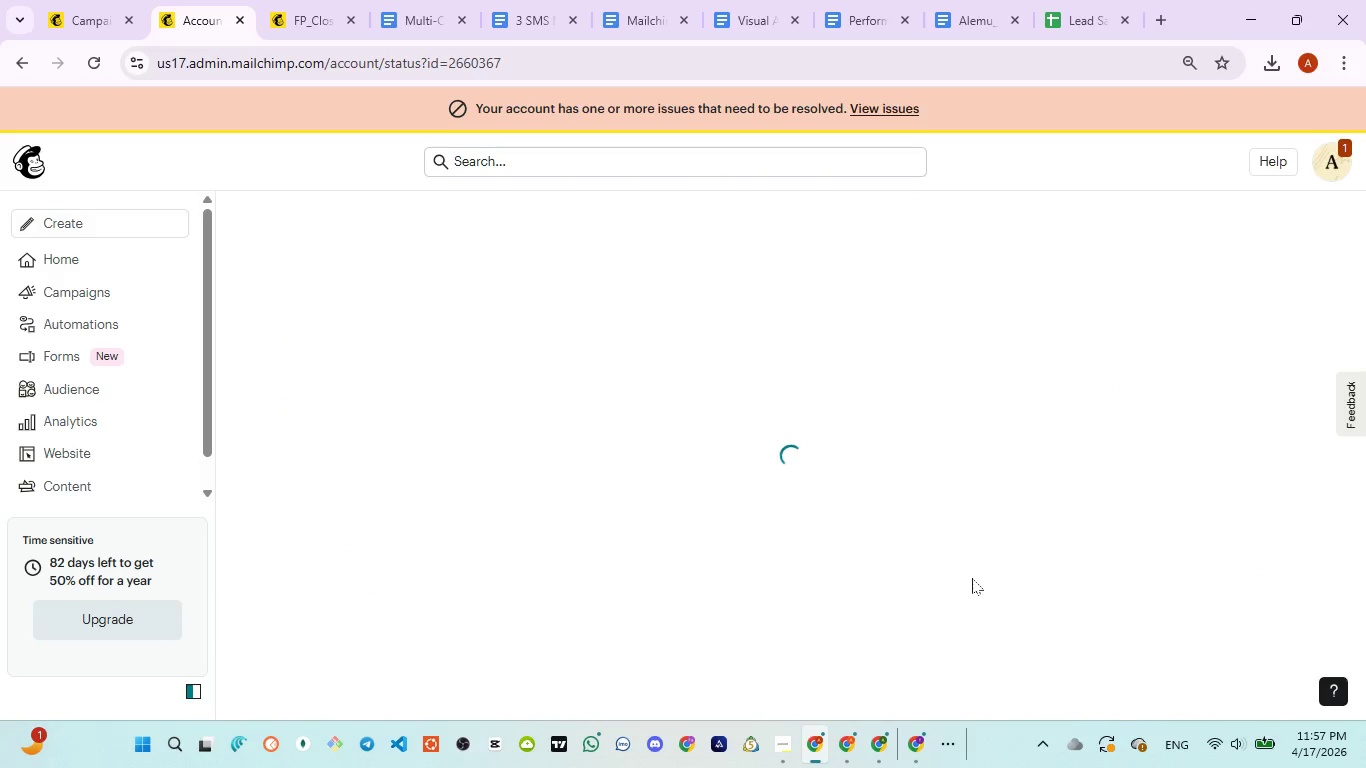 
scroll: coordinate [972, 578], scroll_direction: down, amount: 3.0
 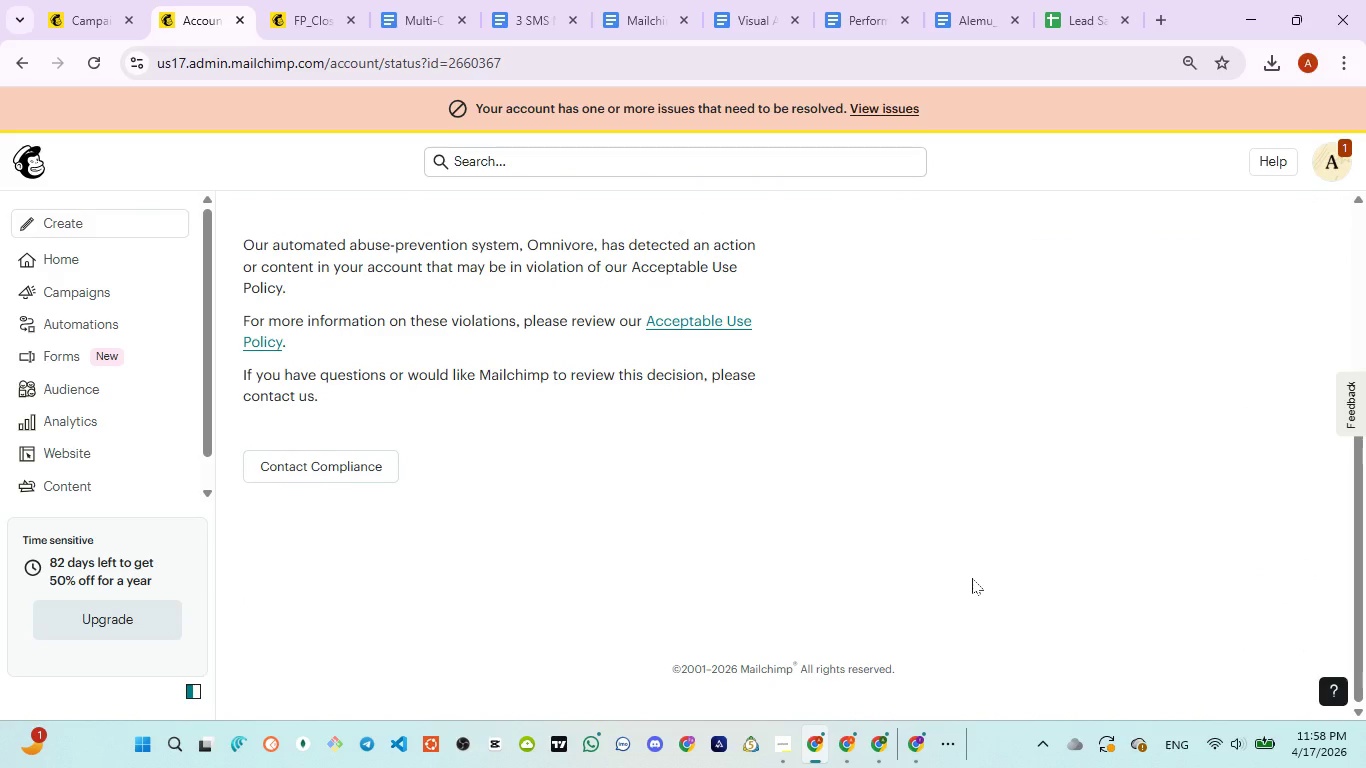 
scroll: coordinate [972, 578], scroll_direction: none, amount: 0.0
 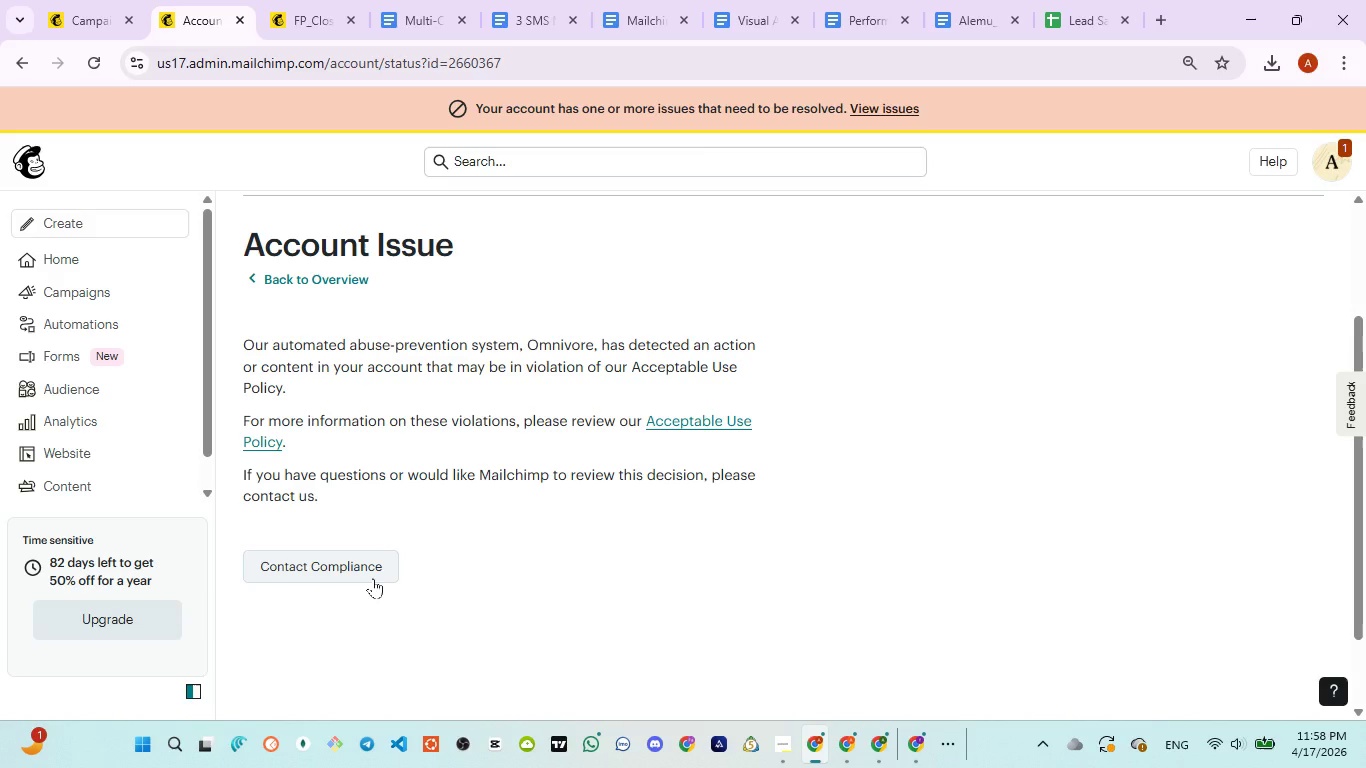 
scroll: coordinate [455, 525], scroll_direction: down, amount: 2.0
 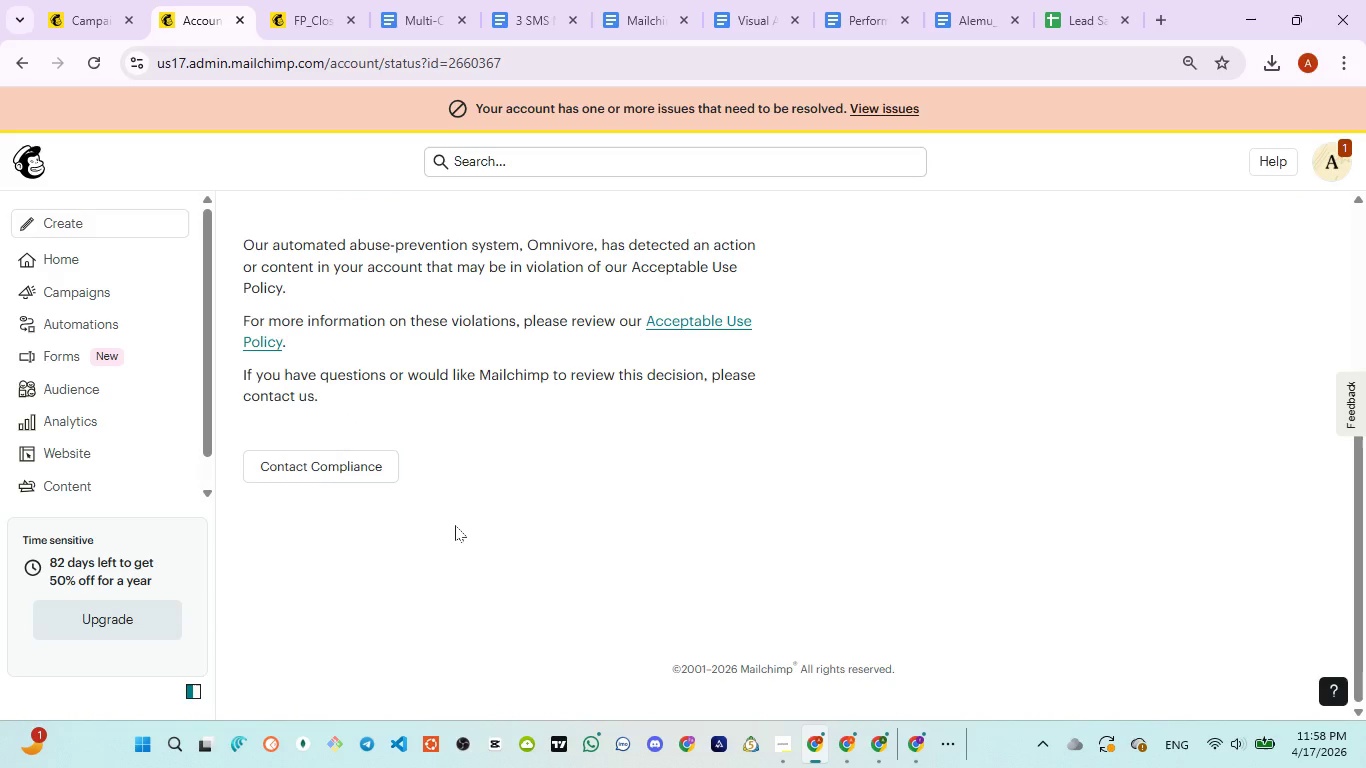 
scroll: coordinate [455, 525], scroll_direction: up, amount: 6.0
 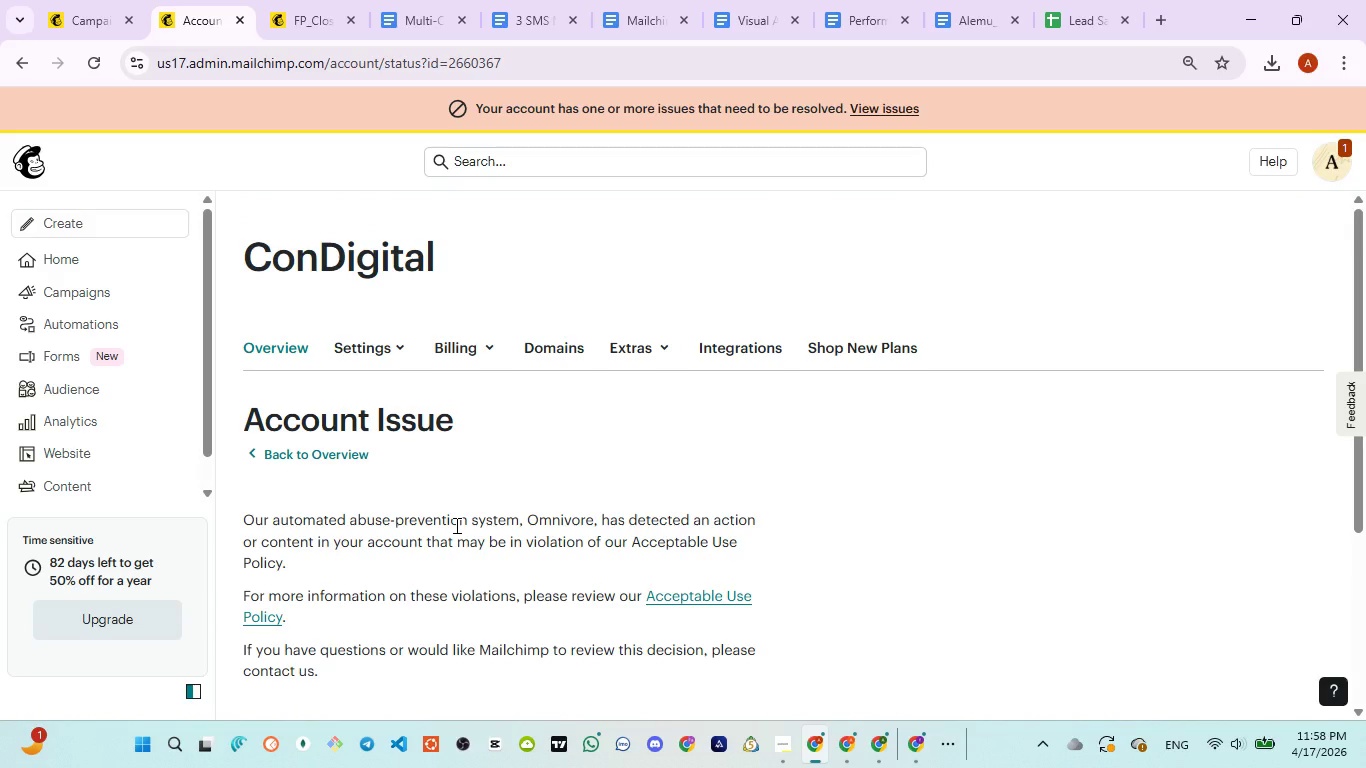 
wait(8.55)
 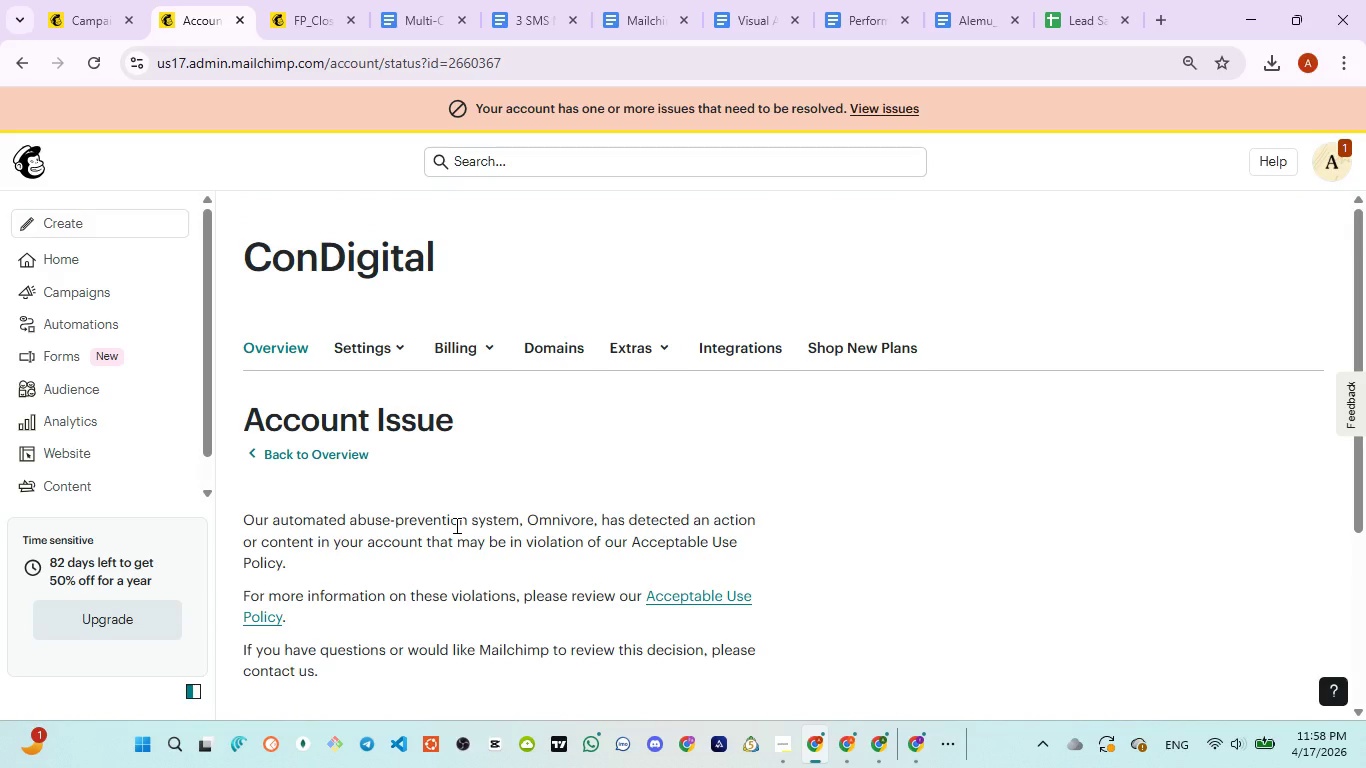 
scroll: coordinate [457, 591], scroll_direction: down, amount: 2.0
 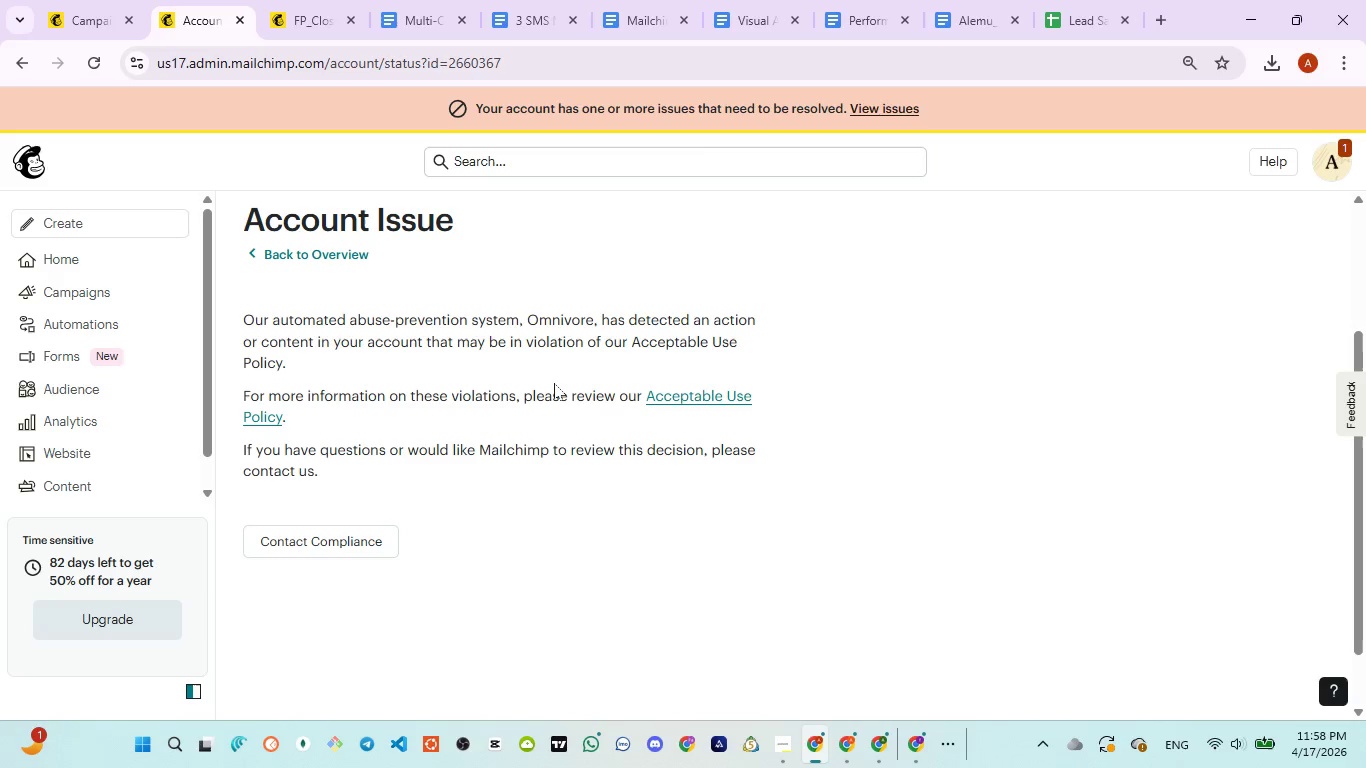 
wait(7.39)
 